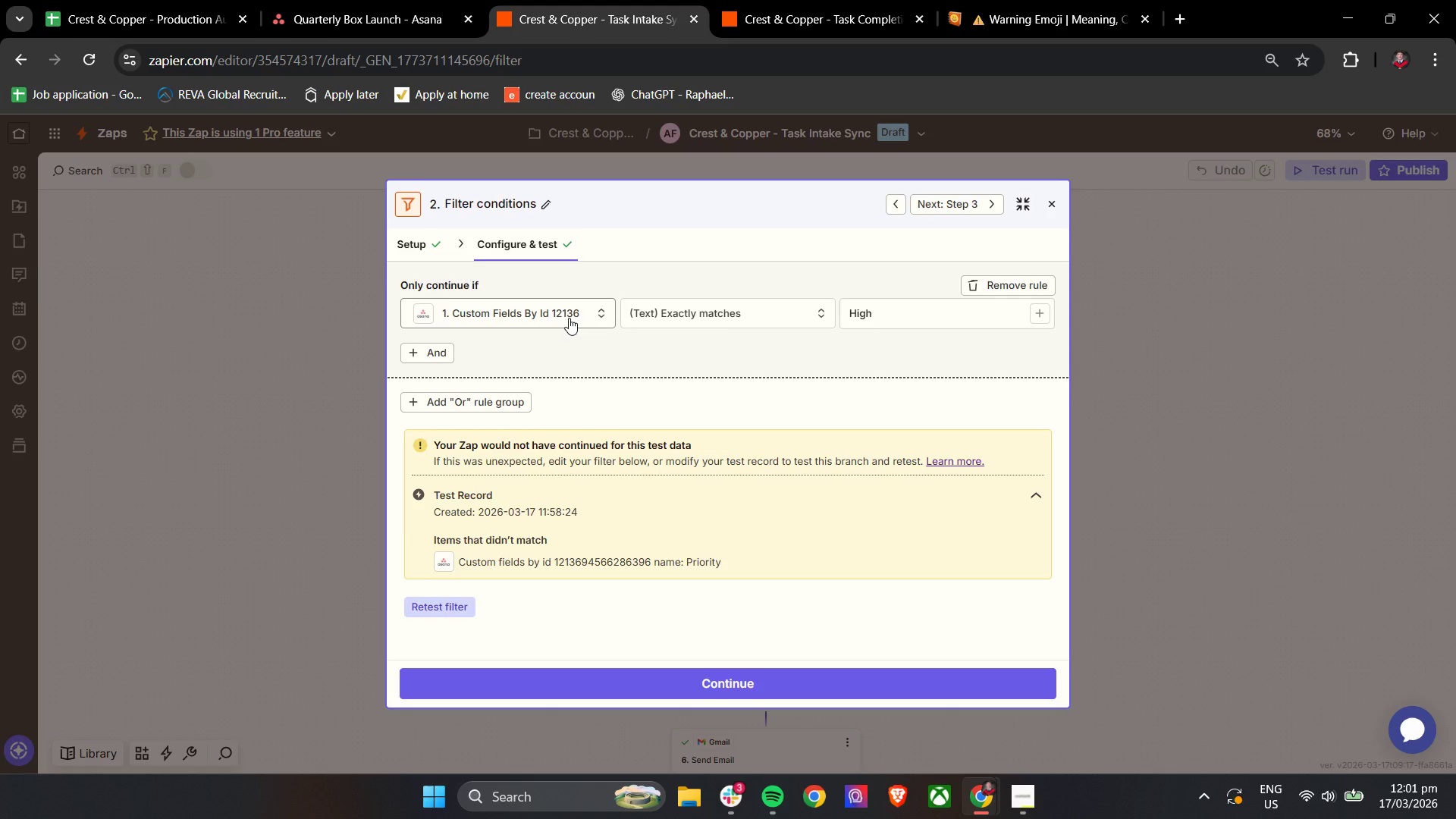 
wait(12.42)
 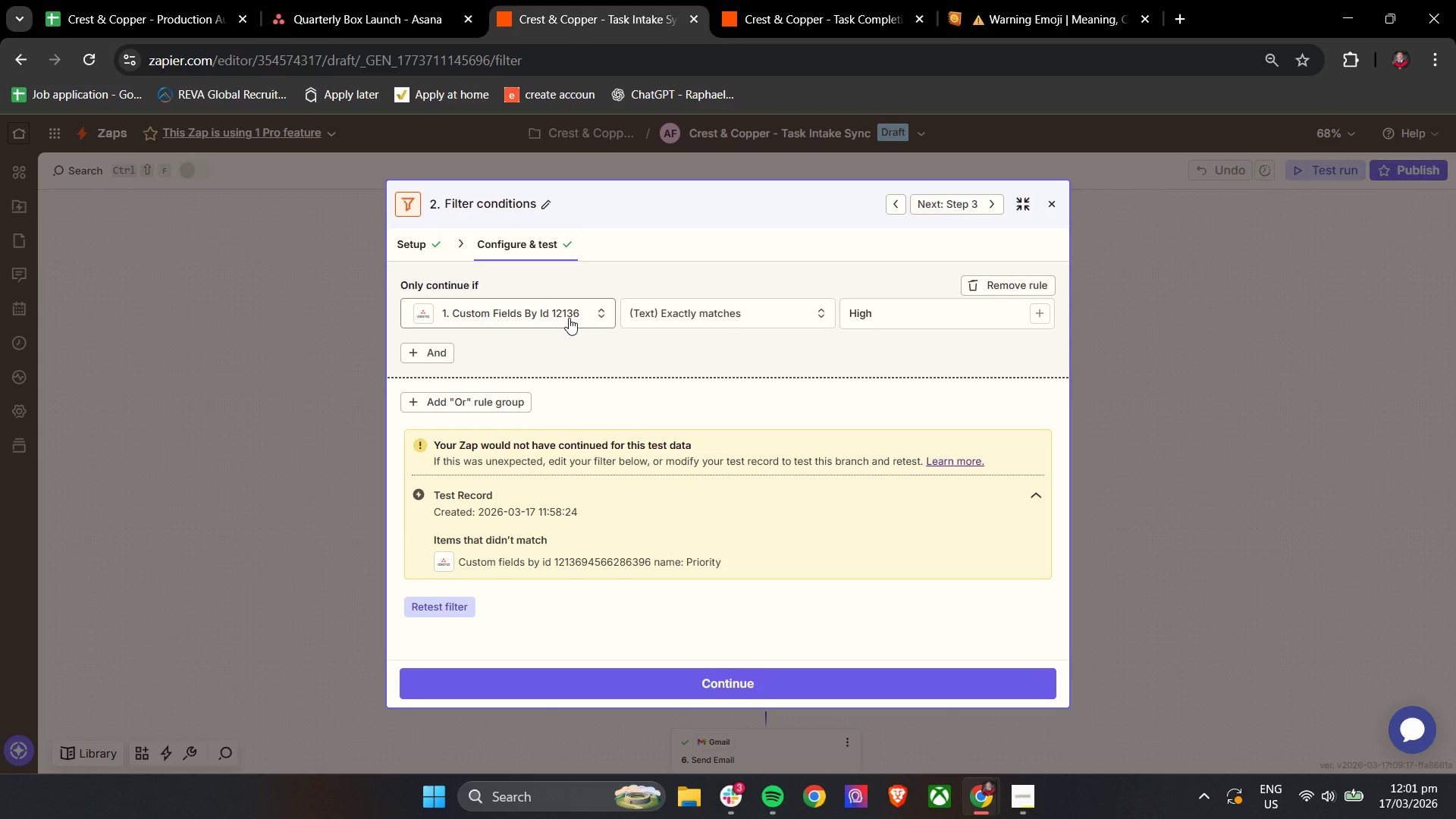 
left_click([569, 318])
 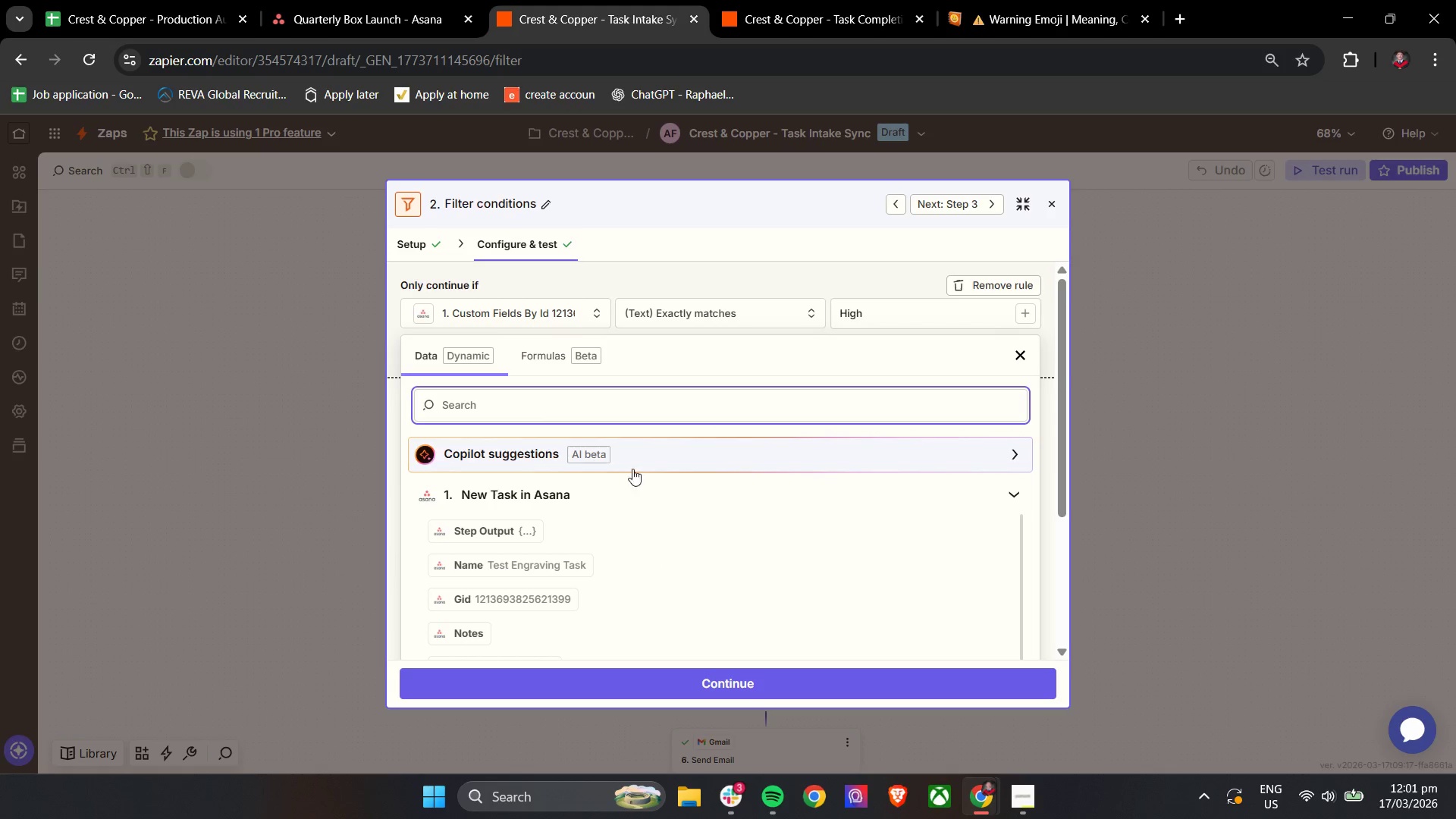 
scroll: coordinate [643, 471], scroll_direction: down, amount: 1.0
 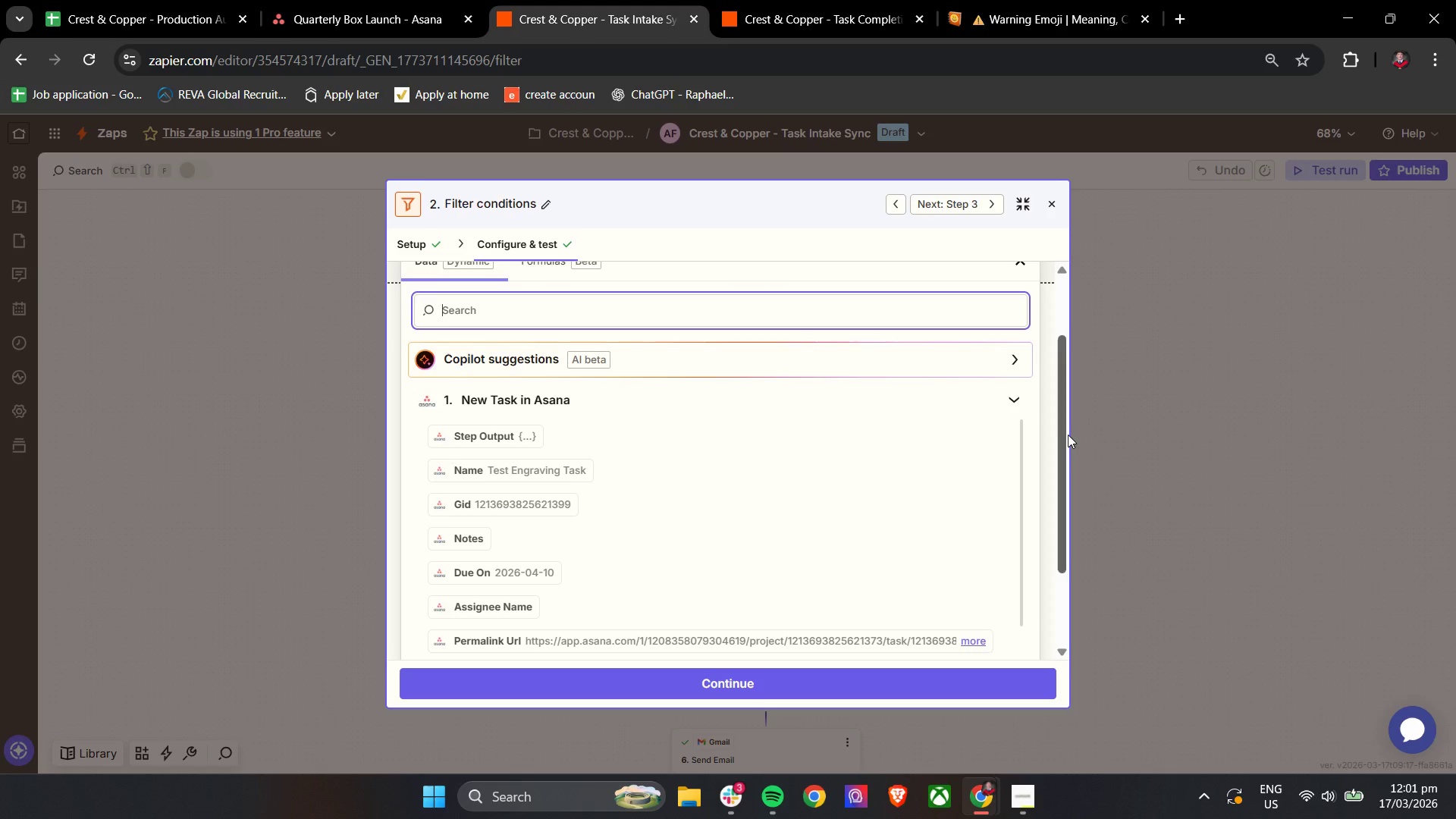 
left_click_drag(start_coordinate=[1060, 432], to_coordinate=[1086, 452])
 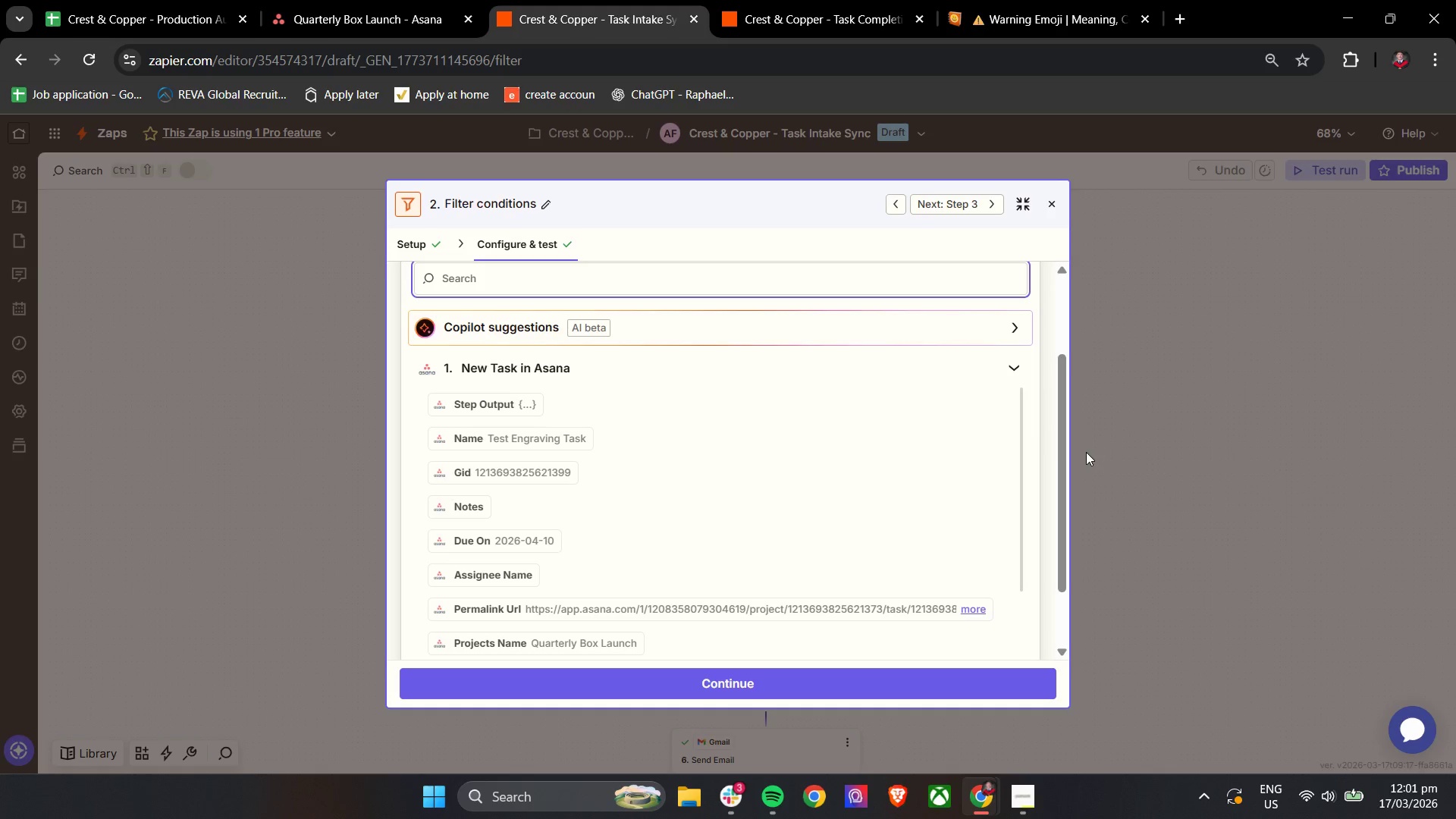 
wait(24.36)
 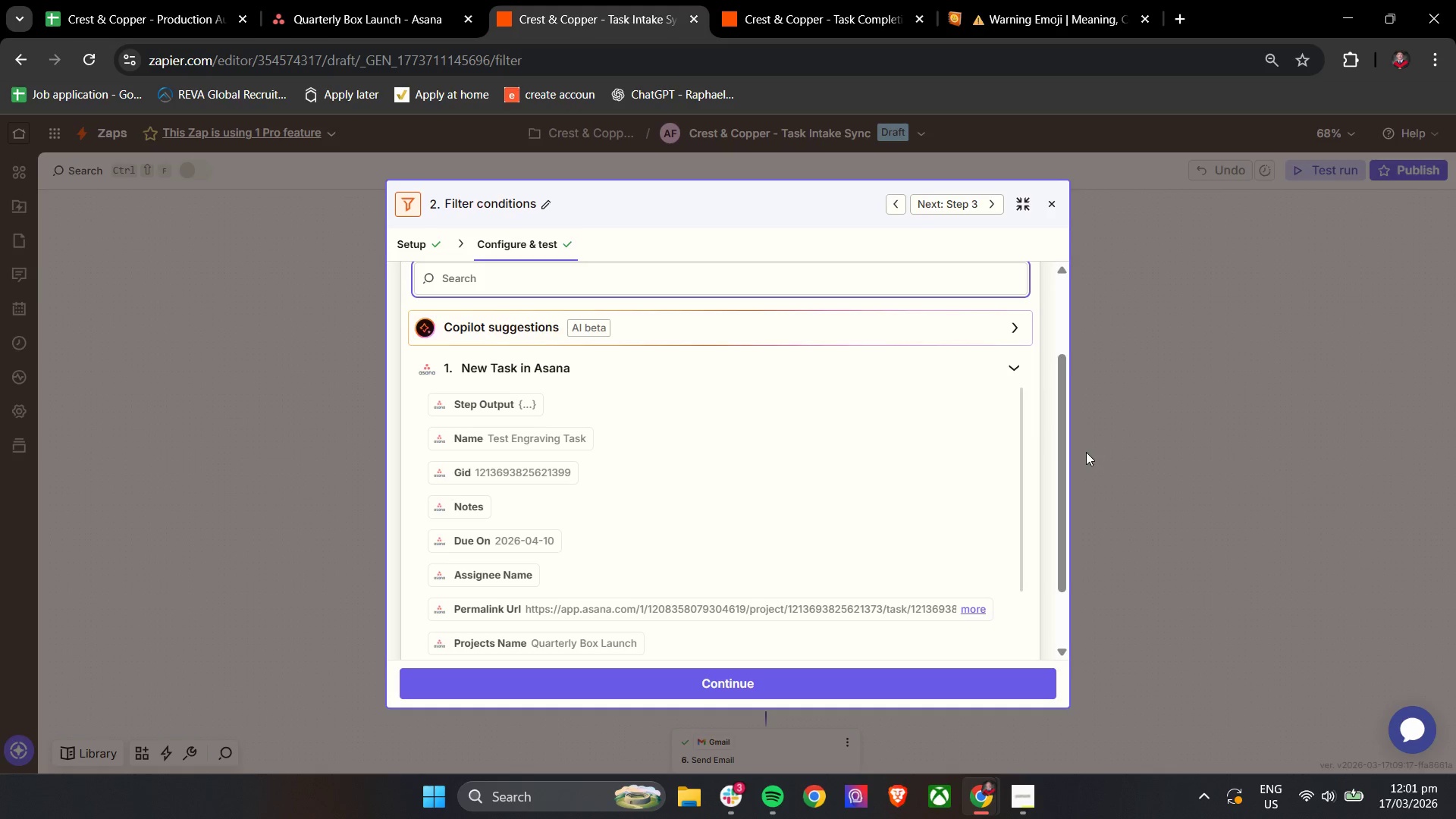 
scroll: coordinate [997, 438], scroll_direction: down, amount: 2.0
 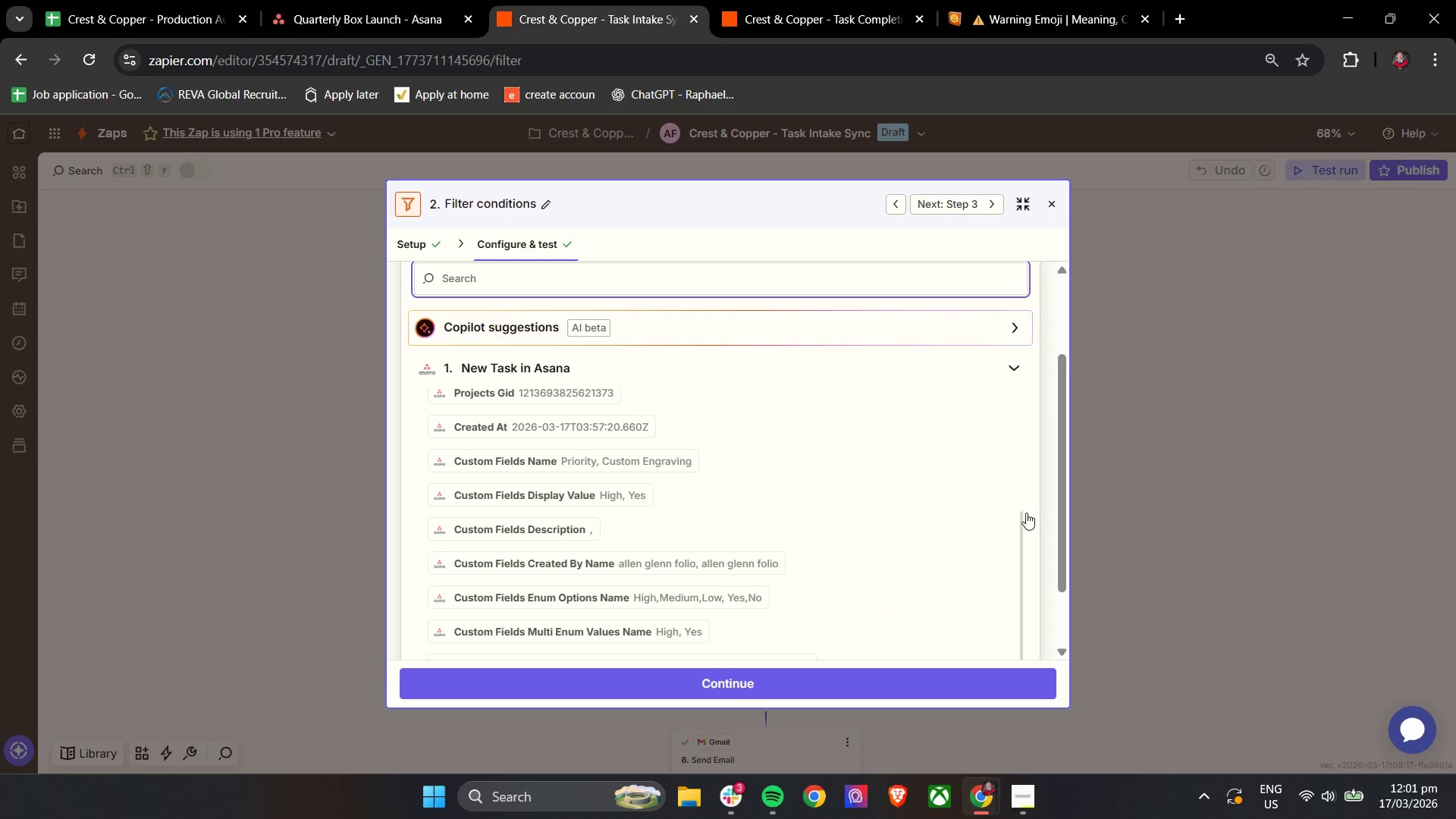 
left_click_drag(start_coordinate=[1021, 532], to_coordinate=[1023, 507])
 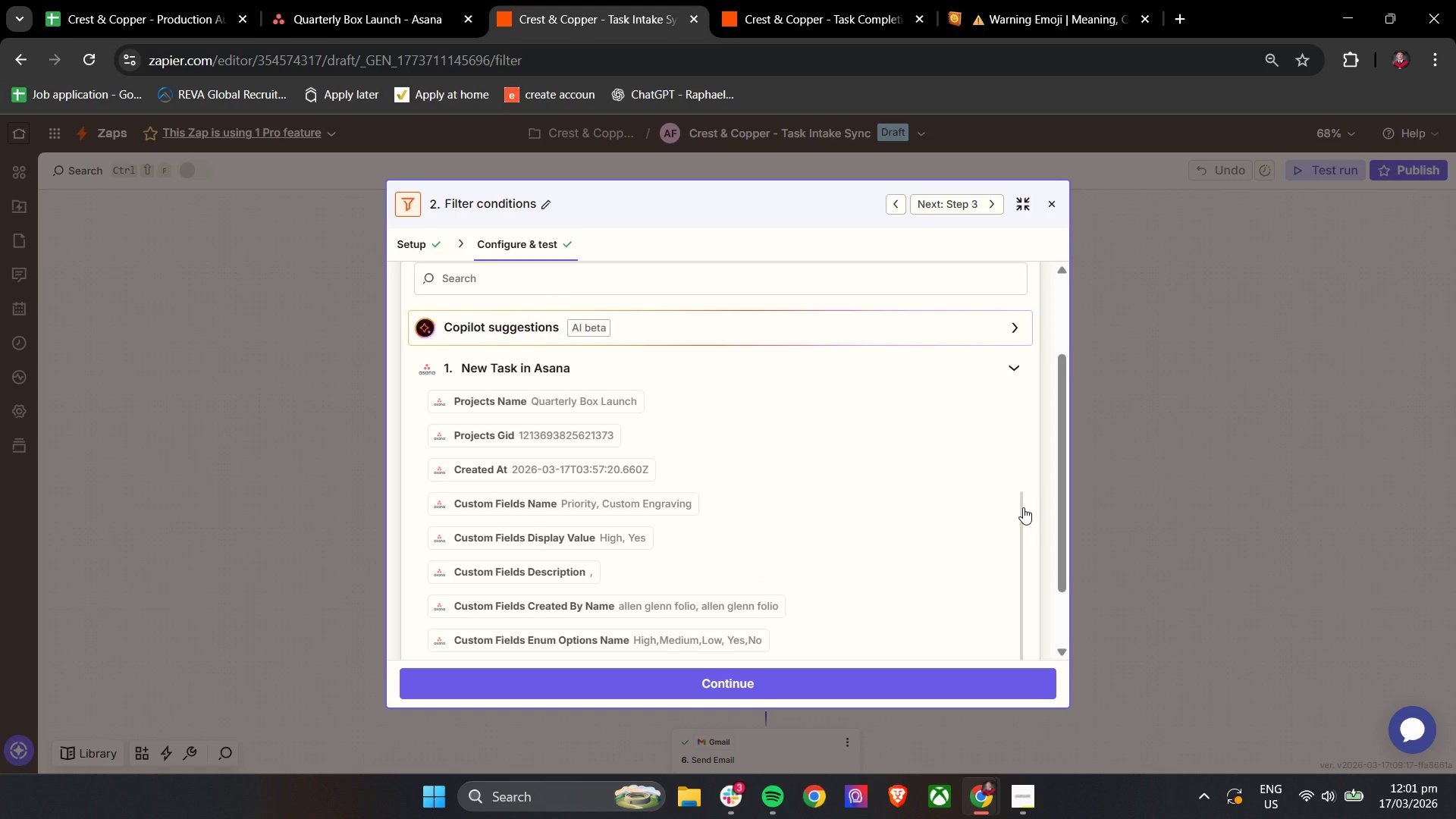 
wait(10.08)
 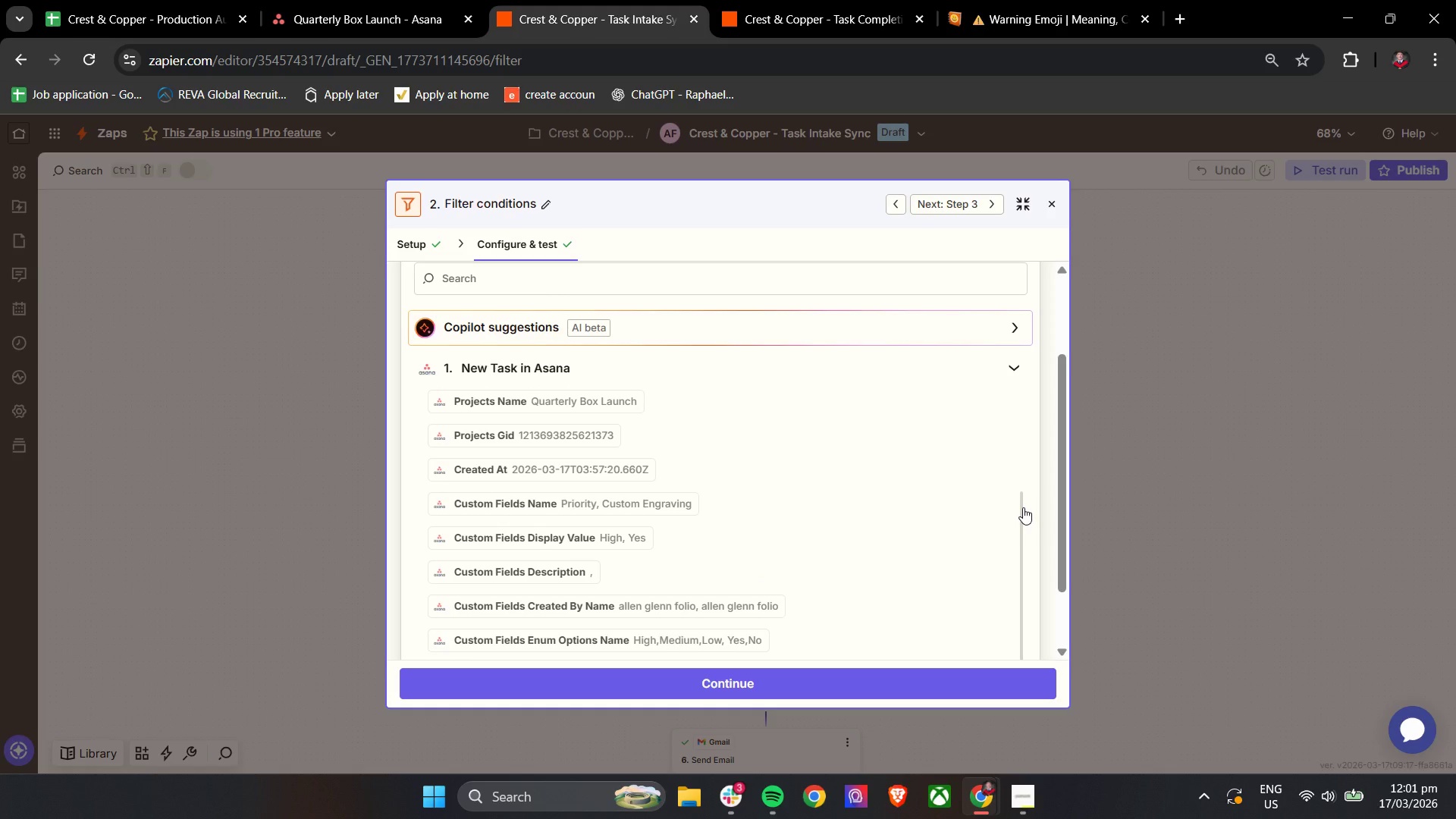 
left_click_drag(start_coordinate=[1020, 520], to_coordinate=[1013, 613])
 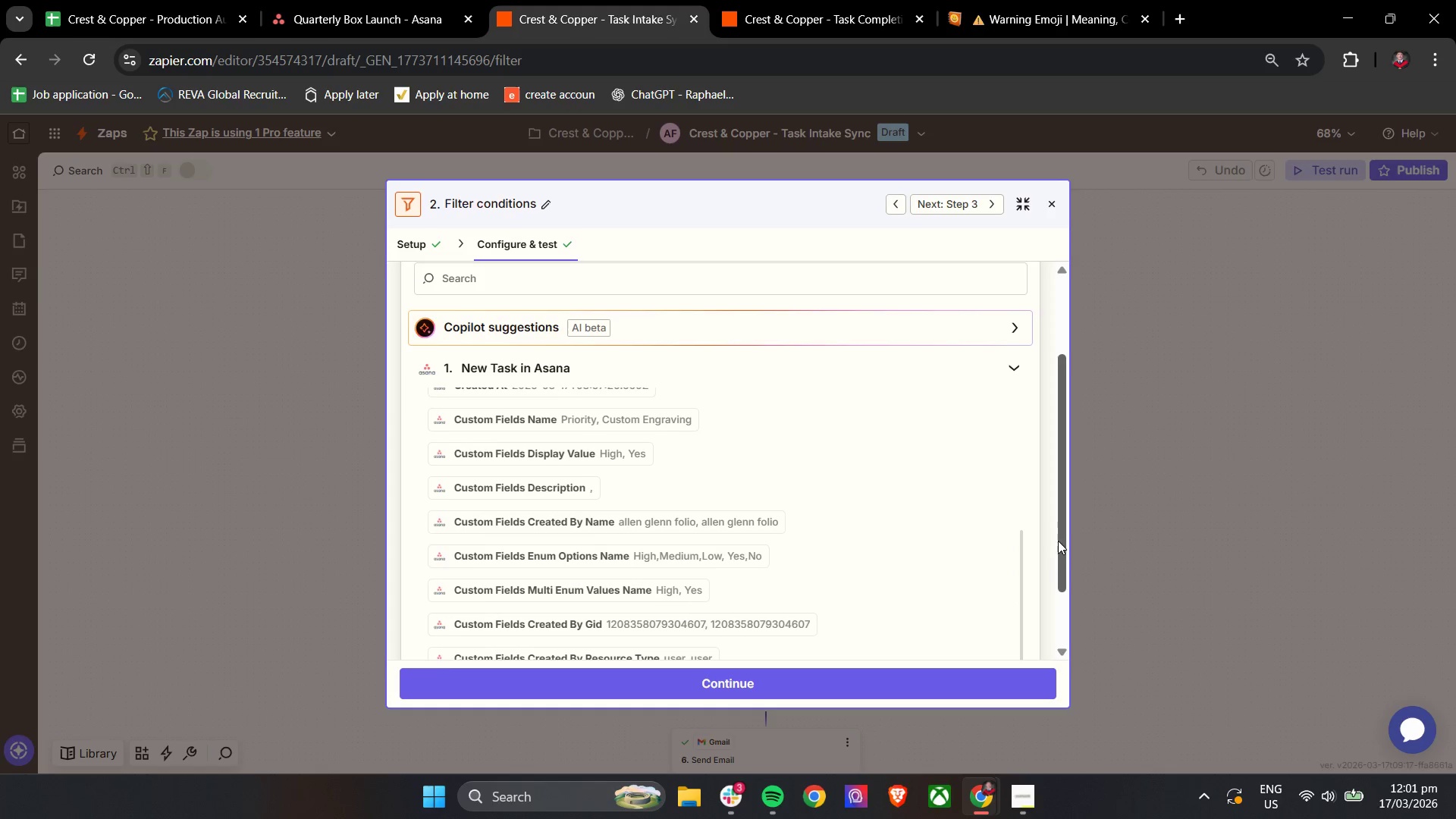 
left_click_drag(start_coordinate=[1060, 539], to_coordinate=[1066, 632])
 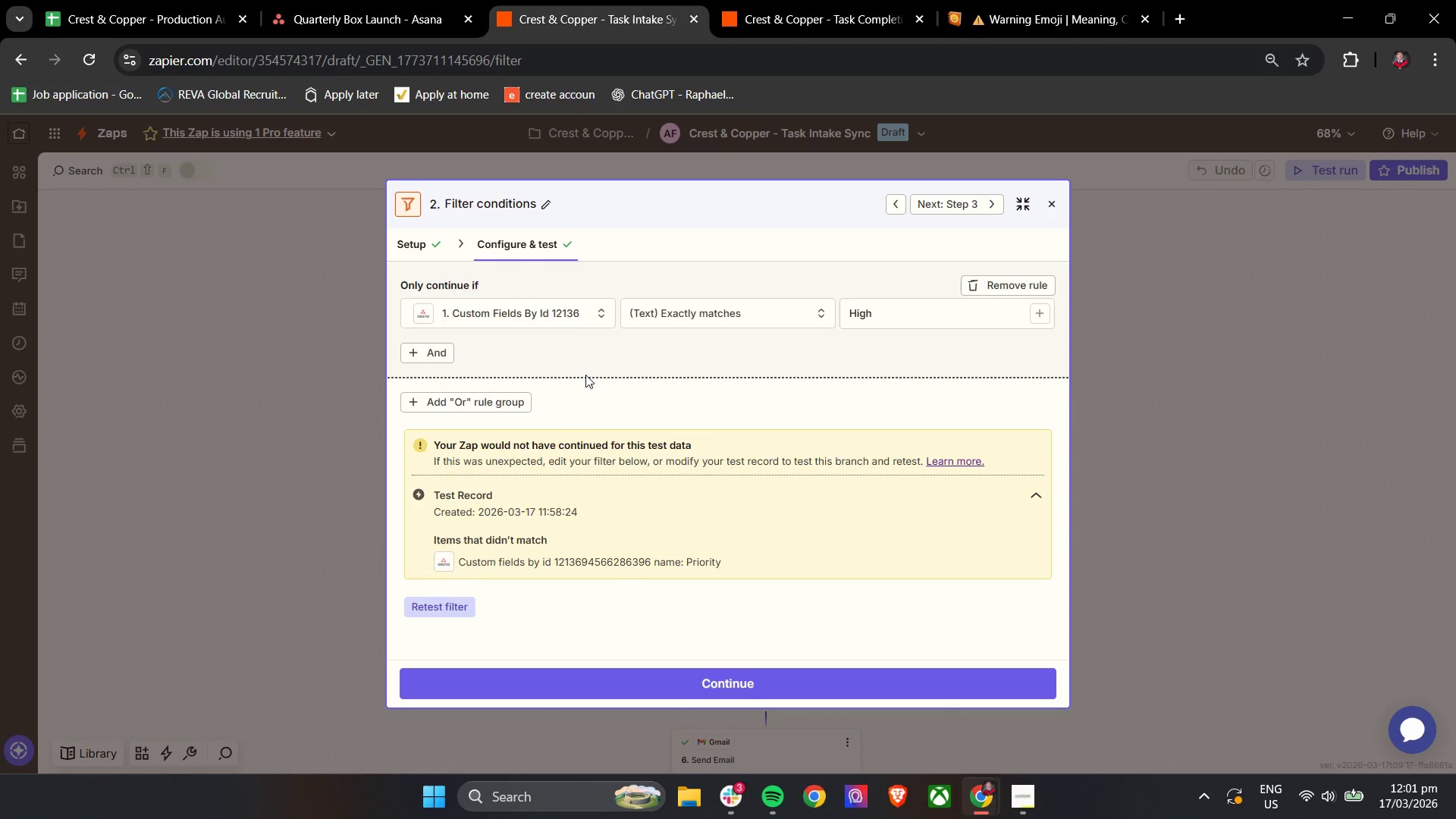 
left_click([576, 315])
 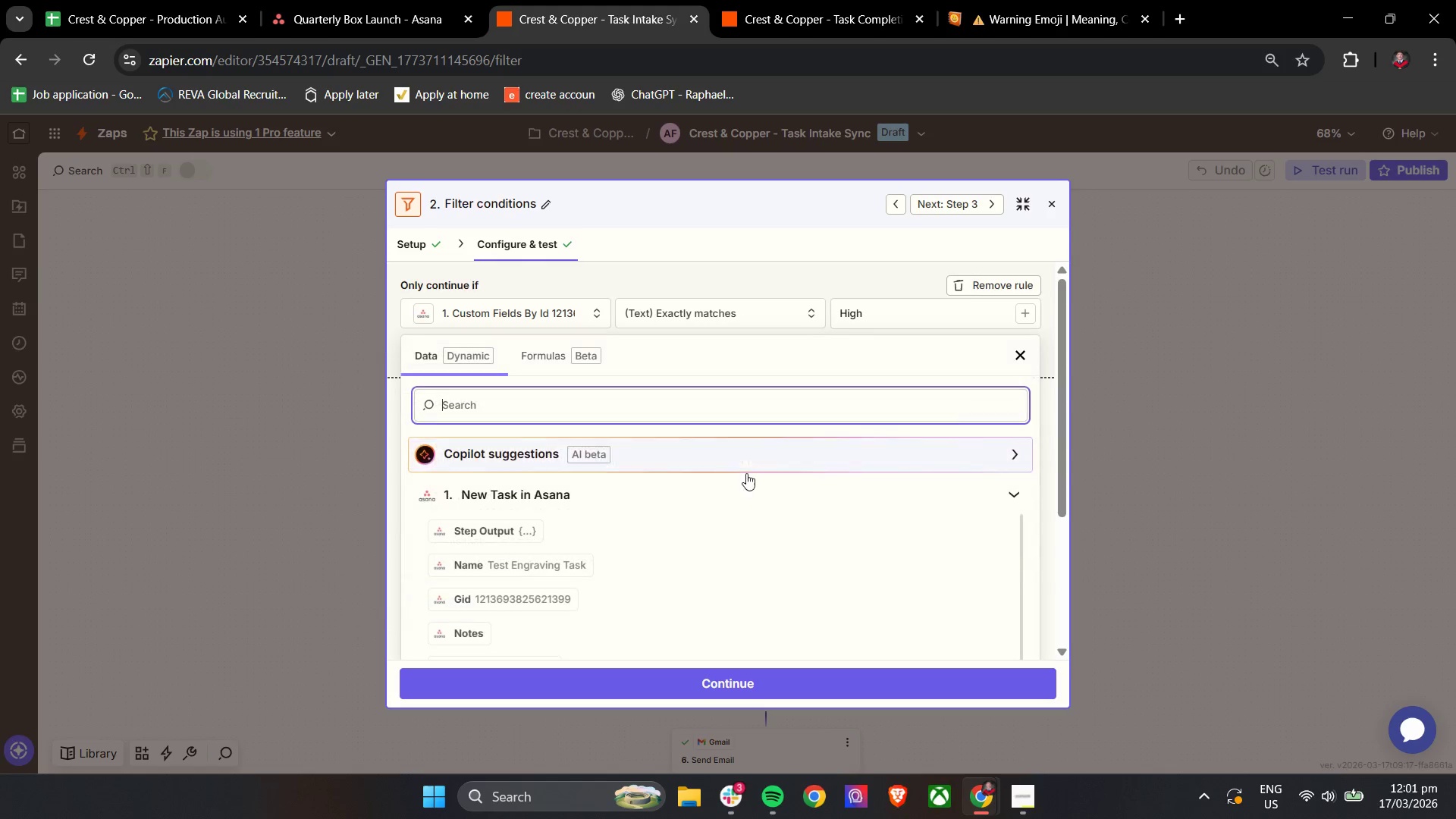 
scroll: coordinate [1041, 487], scroll_direction: down, amount: 29.0
 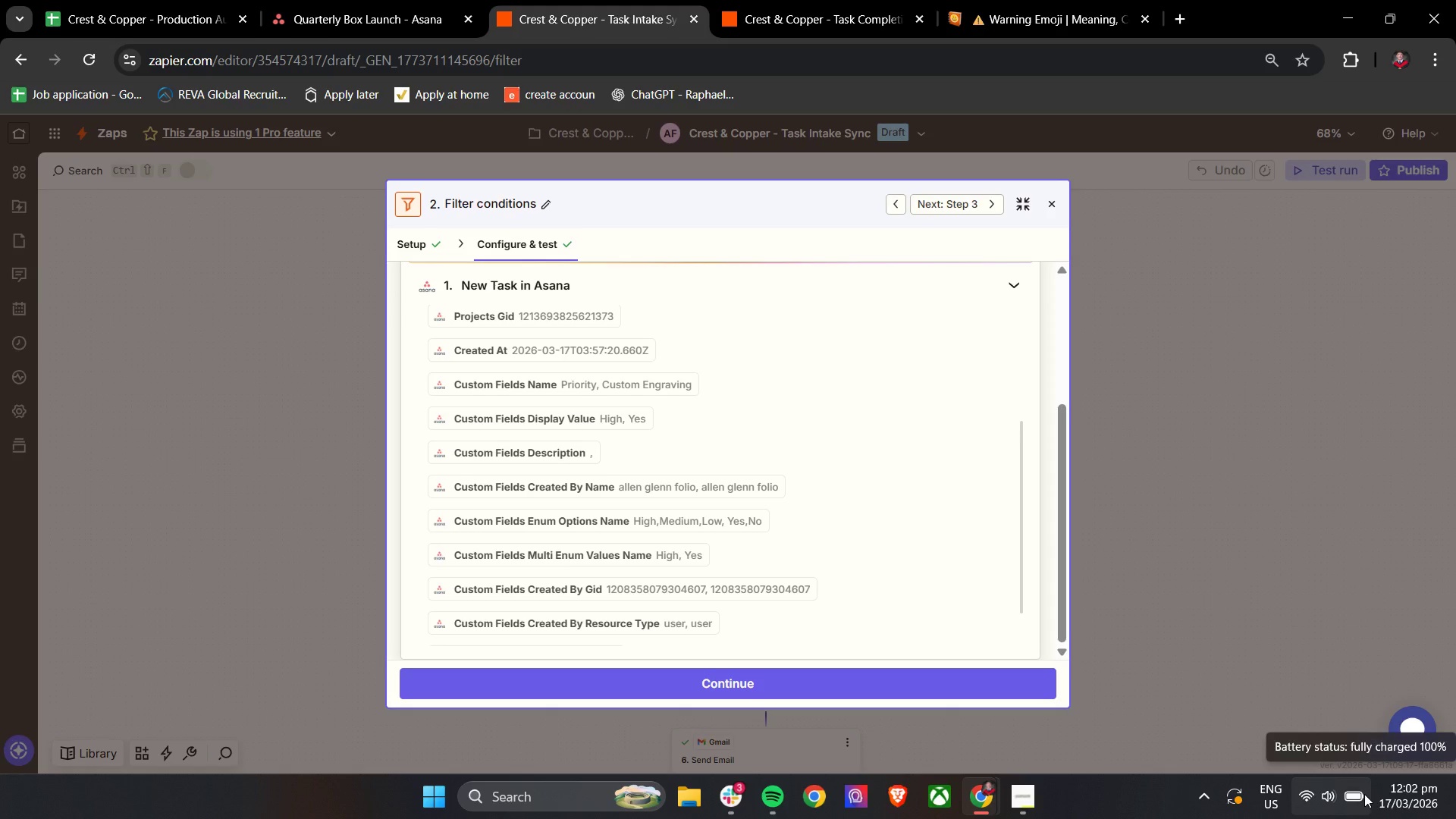 
wait(53.99)
 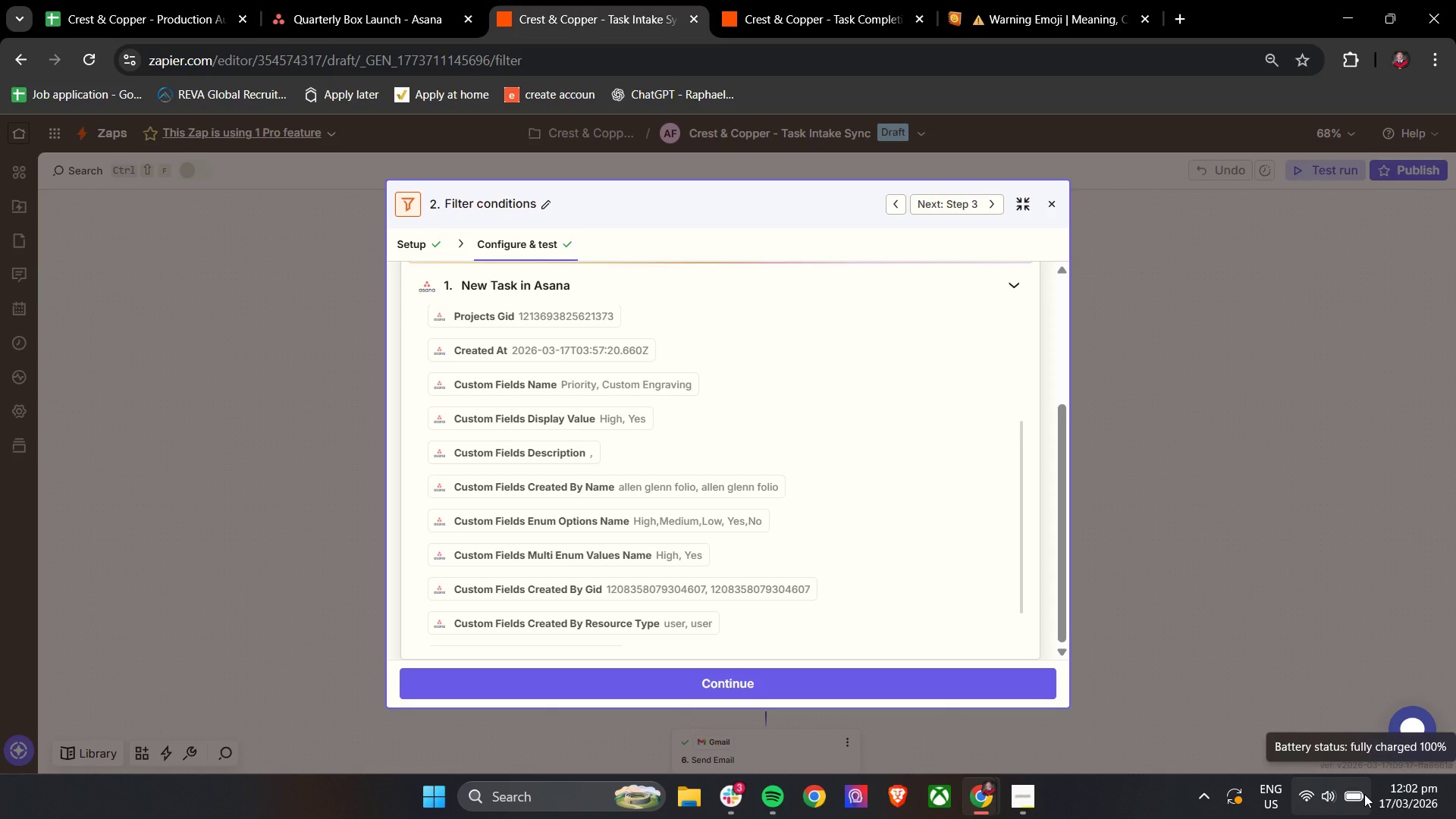 
left_click([592, 419])
 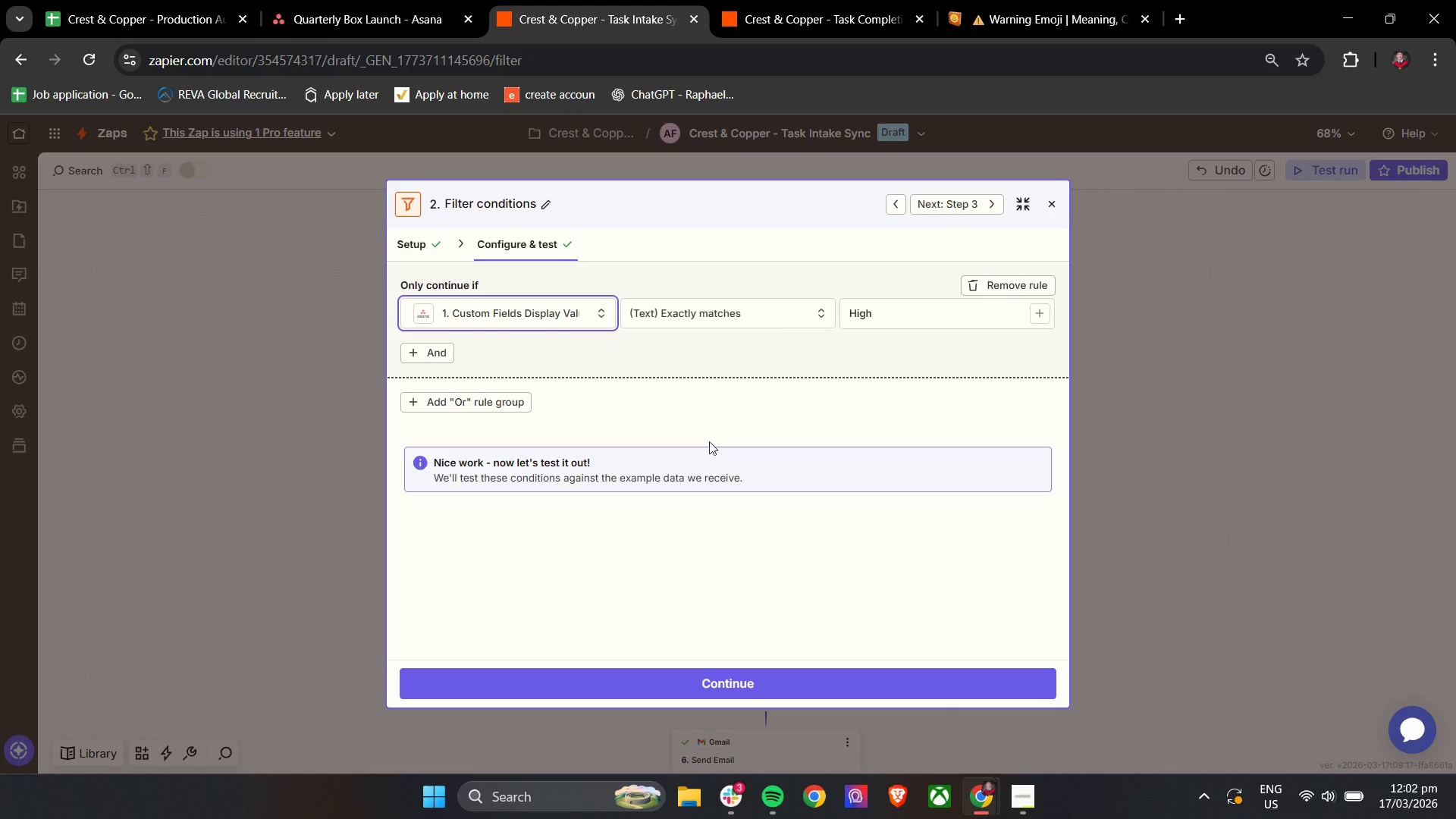 
scroll: coordinate [718, 443], scroll_direction: up, amount: 3.0
 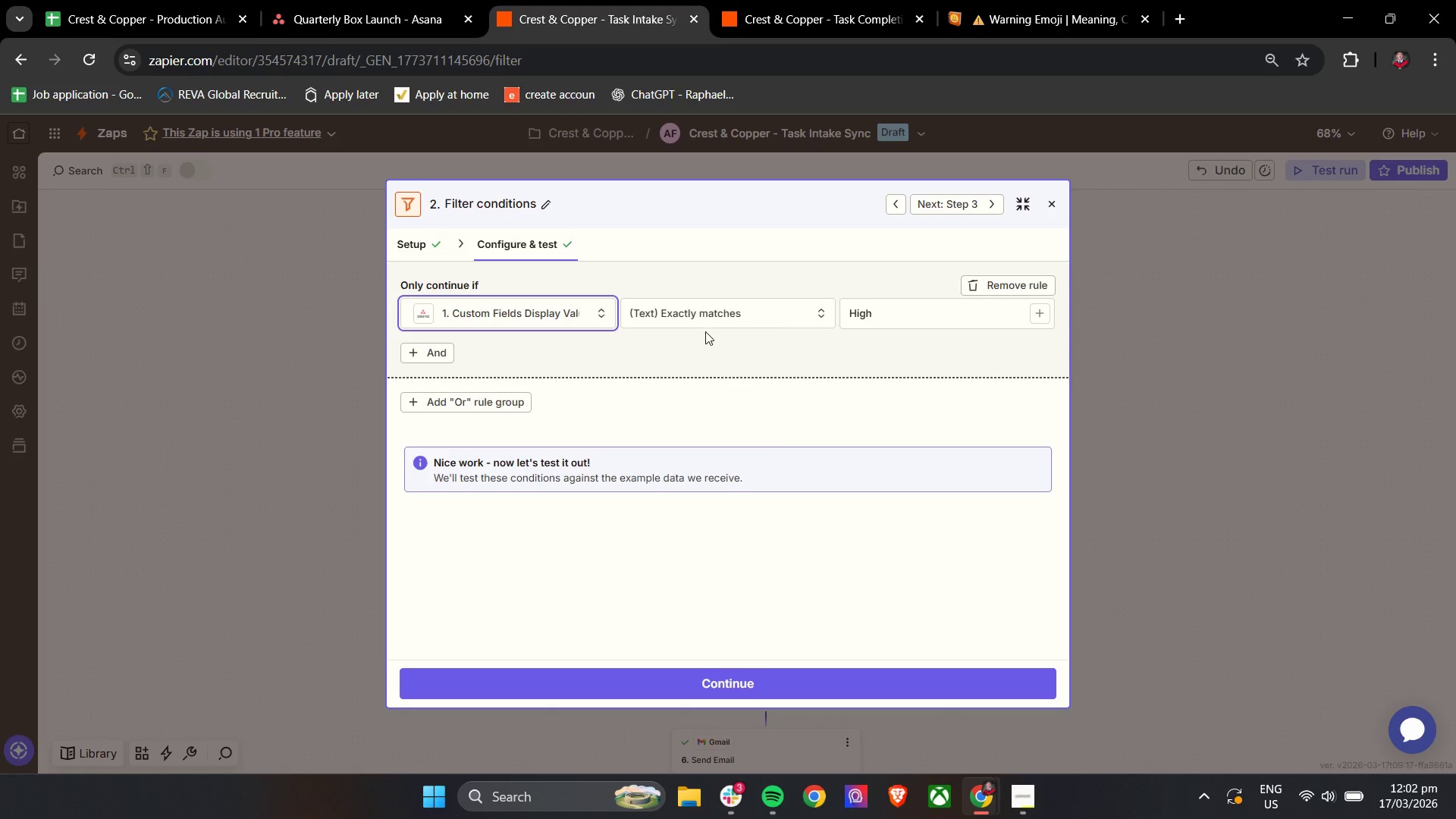 
left_click([705, 314])
 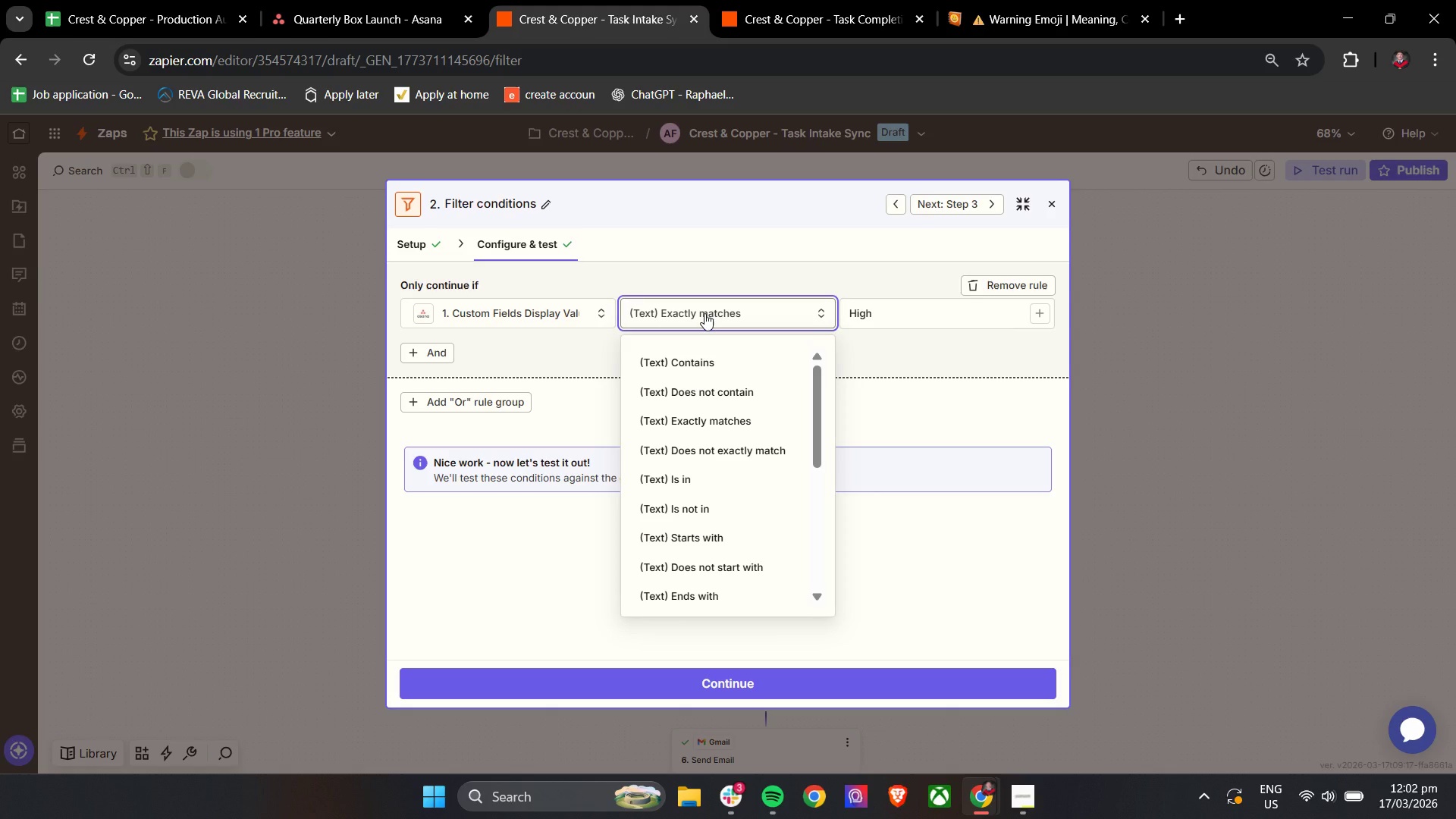 
left_click([701, 371])
 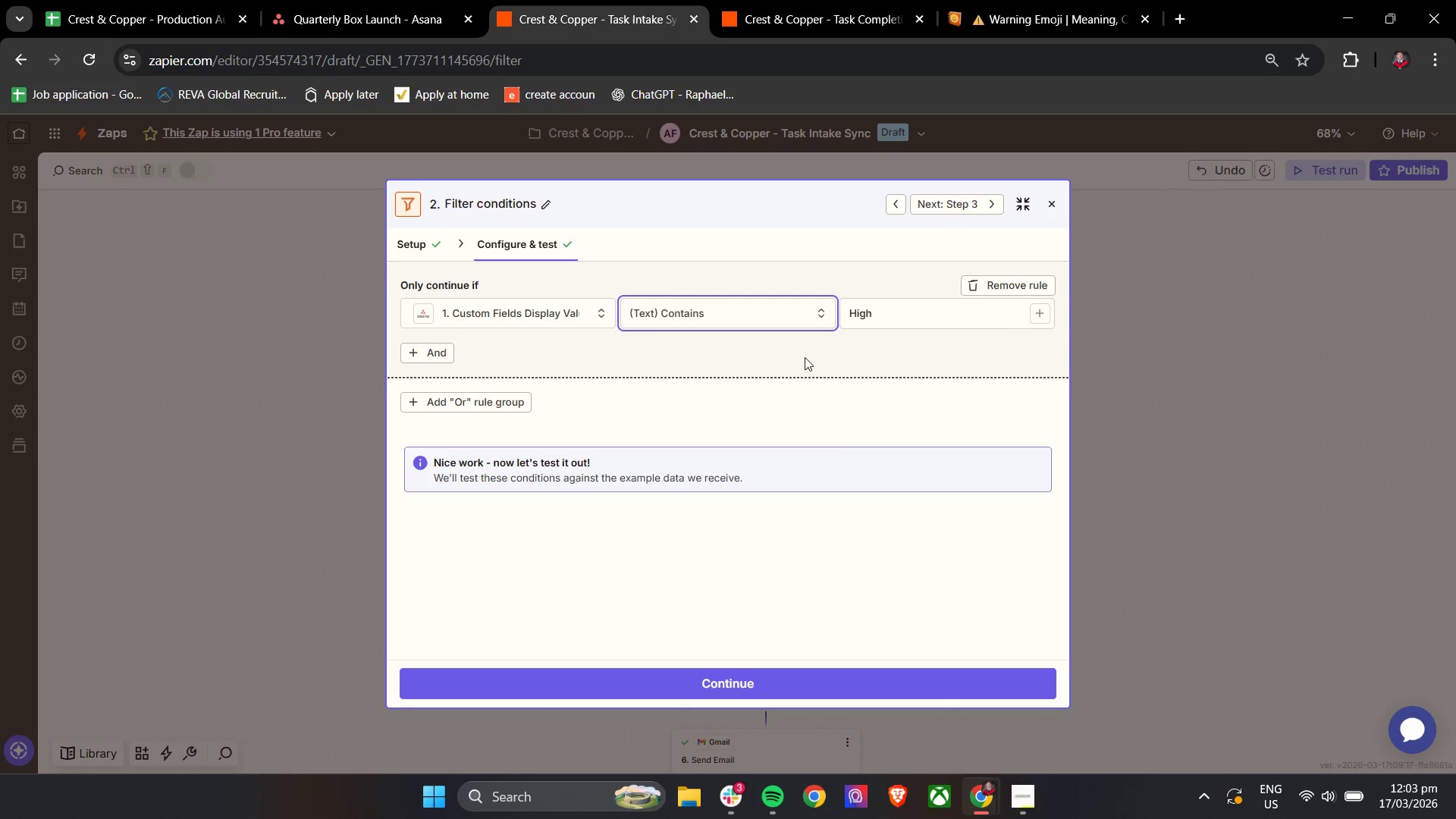 
left_click([720, 673])
 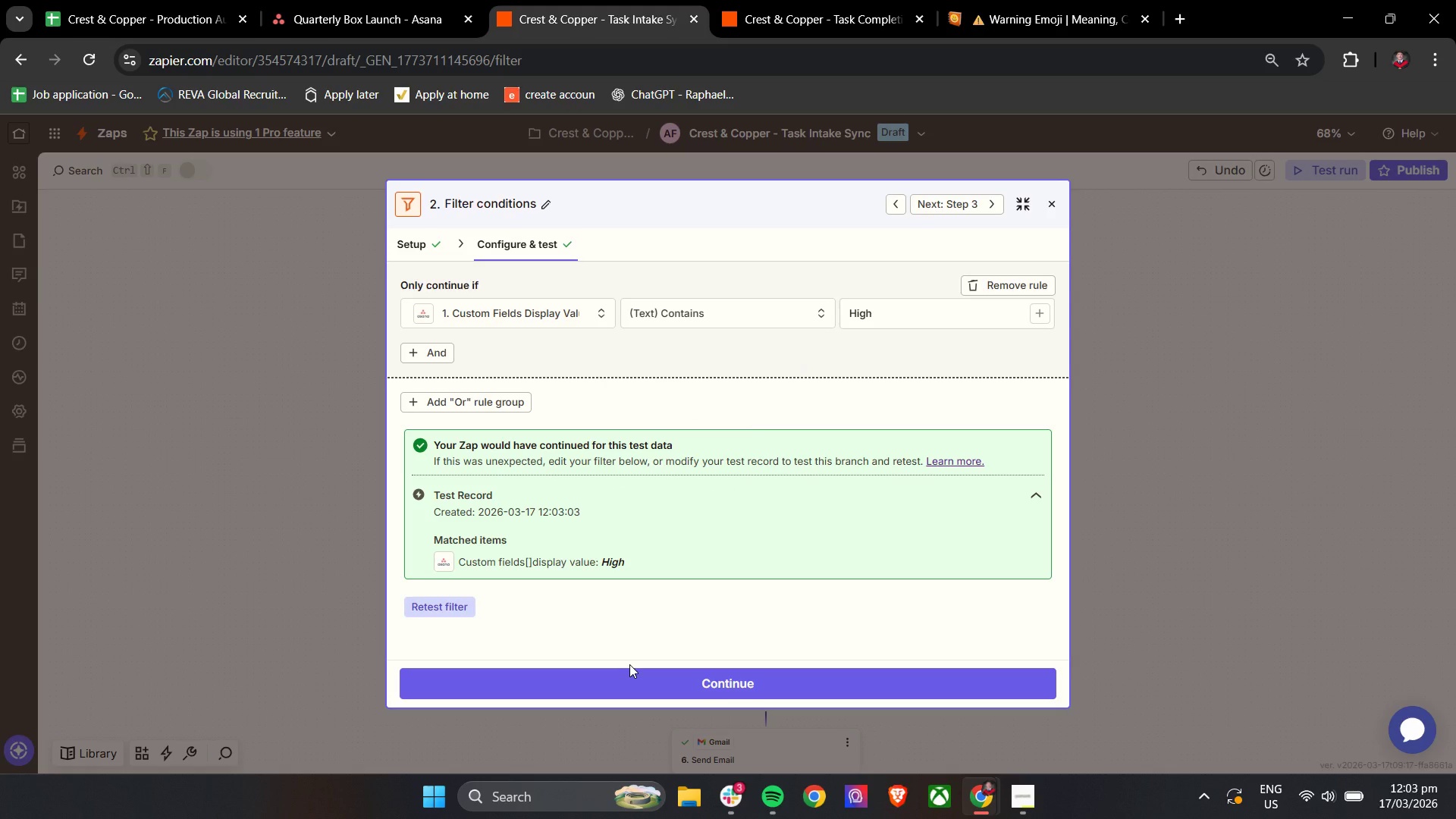 
scroll: coordinate [803, 359], scroll_direction: down, amount: 1.0
 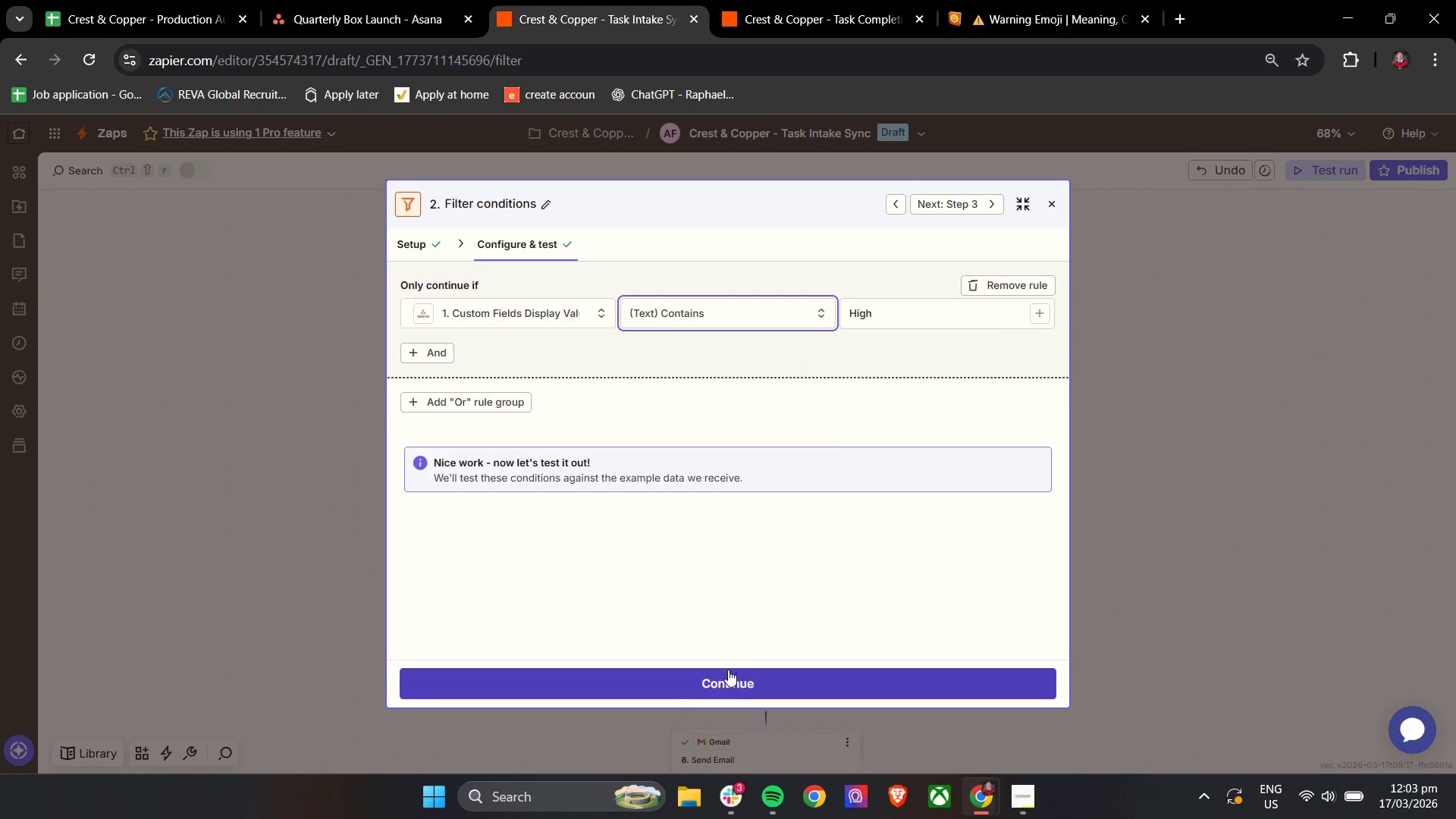 
left_click([579, 681])
 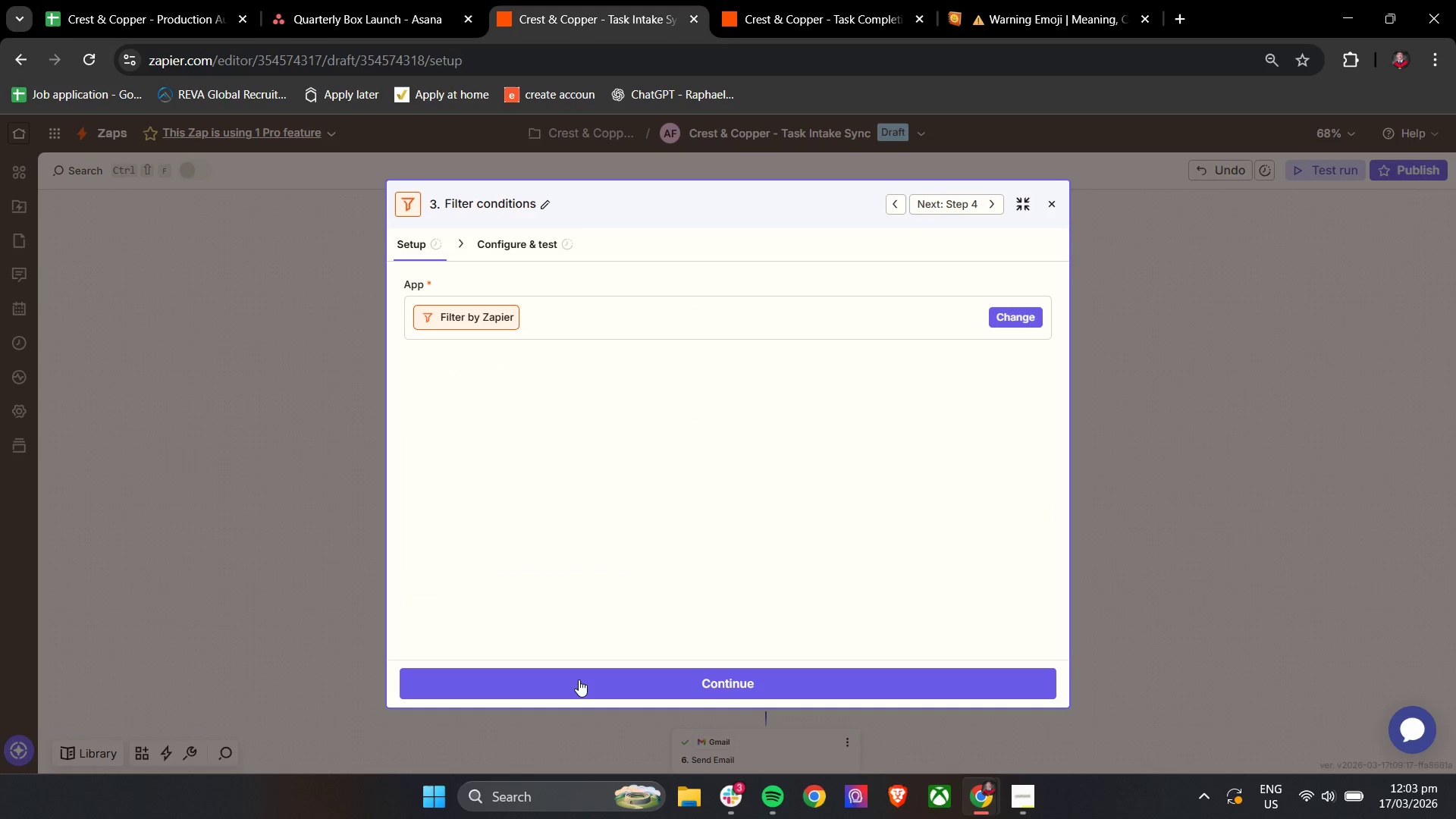 
left_click([579, 679])
 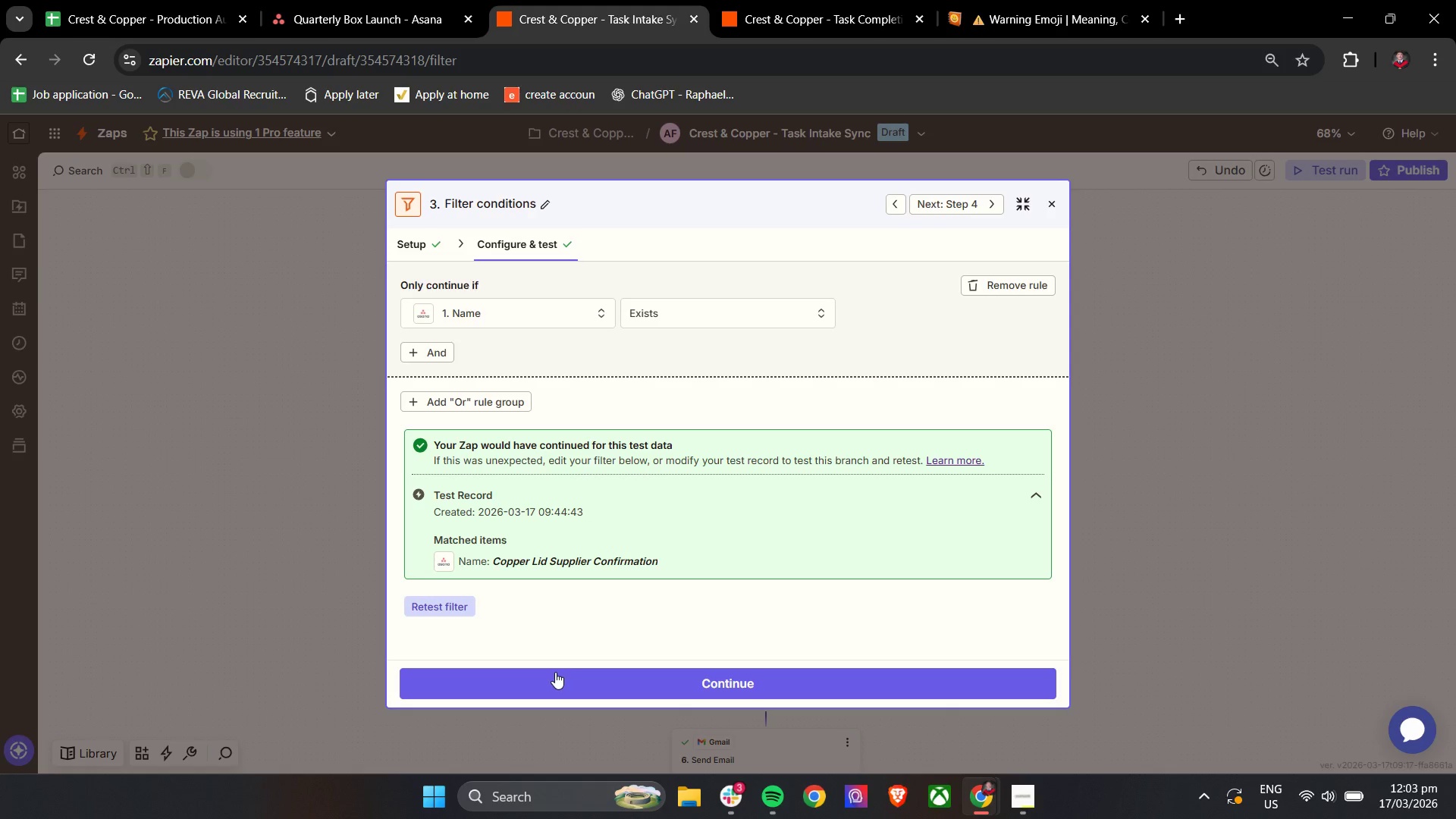 
left_click([461, 608])
 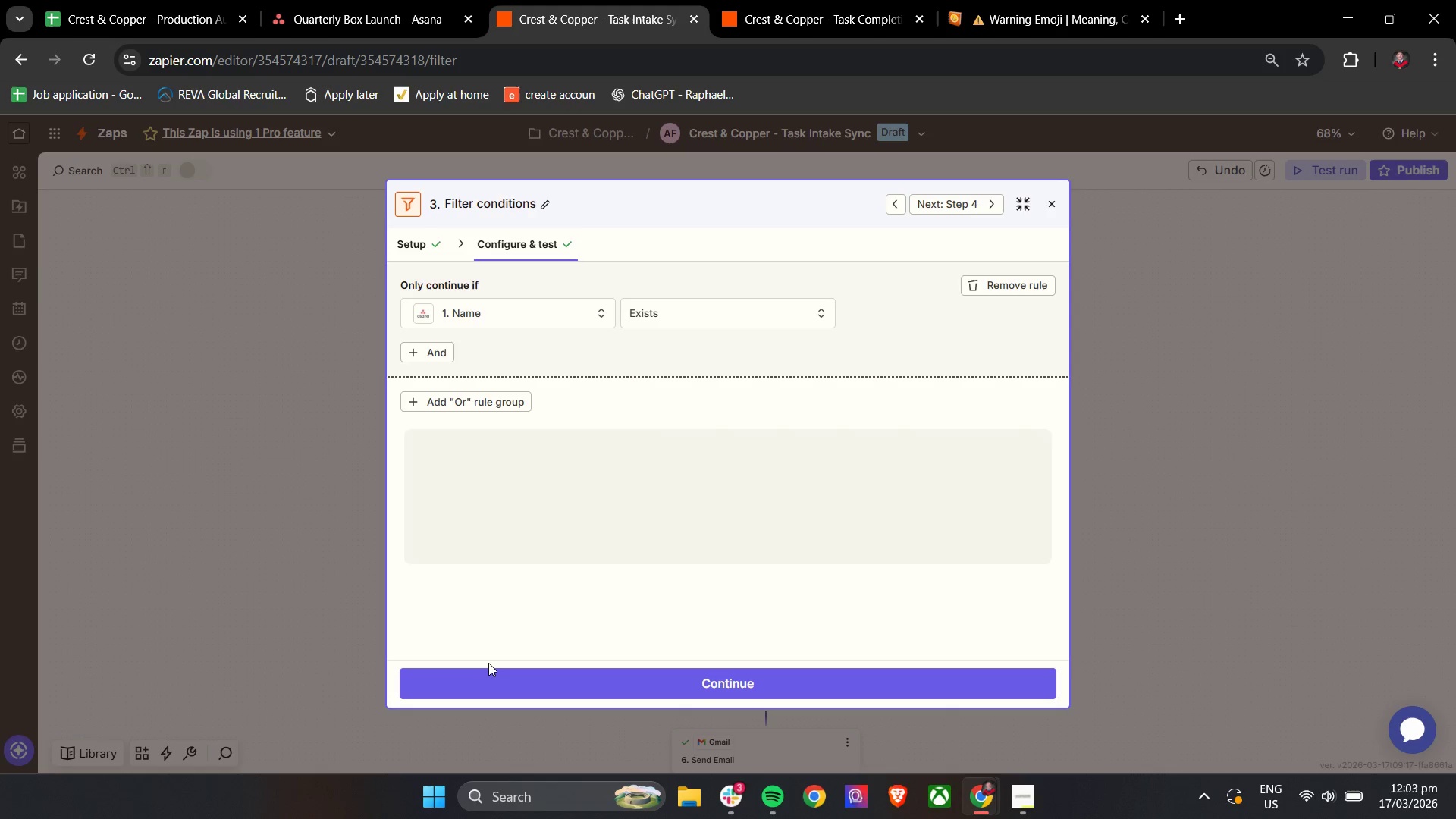 
left_click([488, 673])
 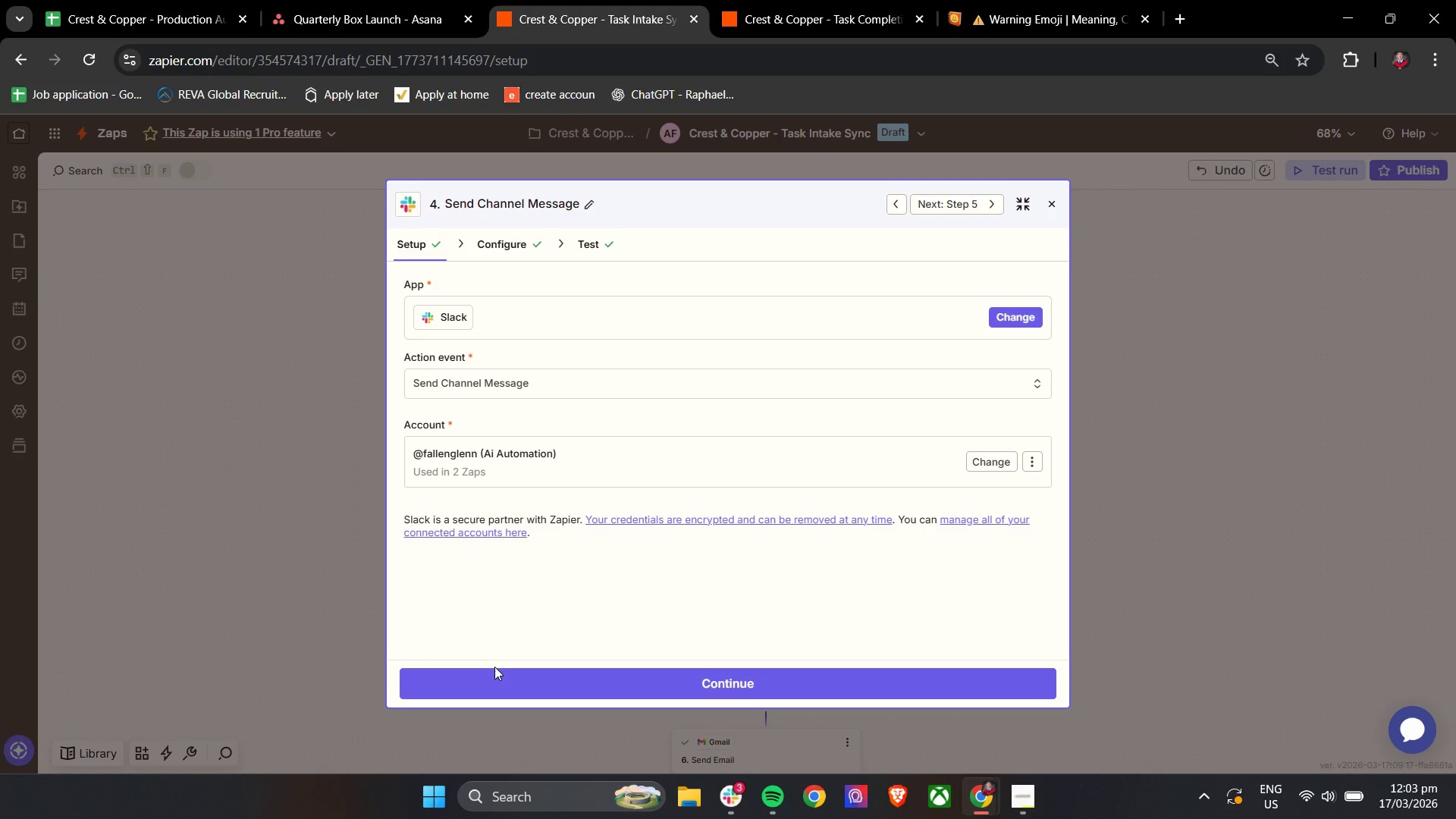 
left_click([492, 676])
 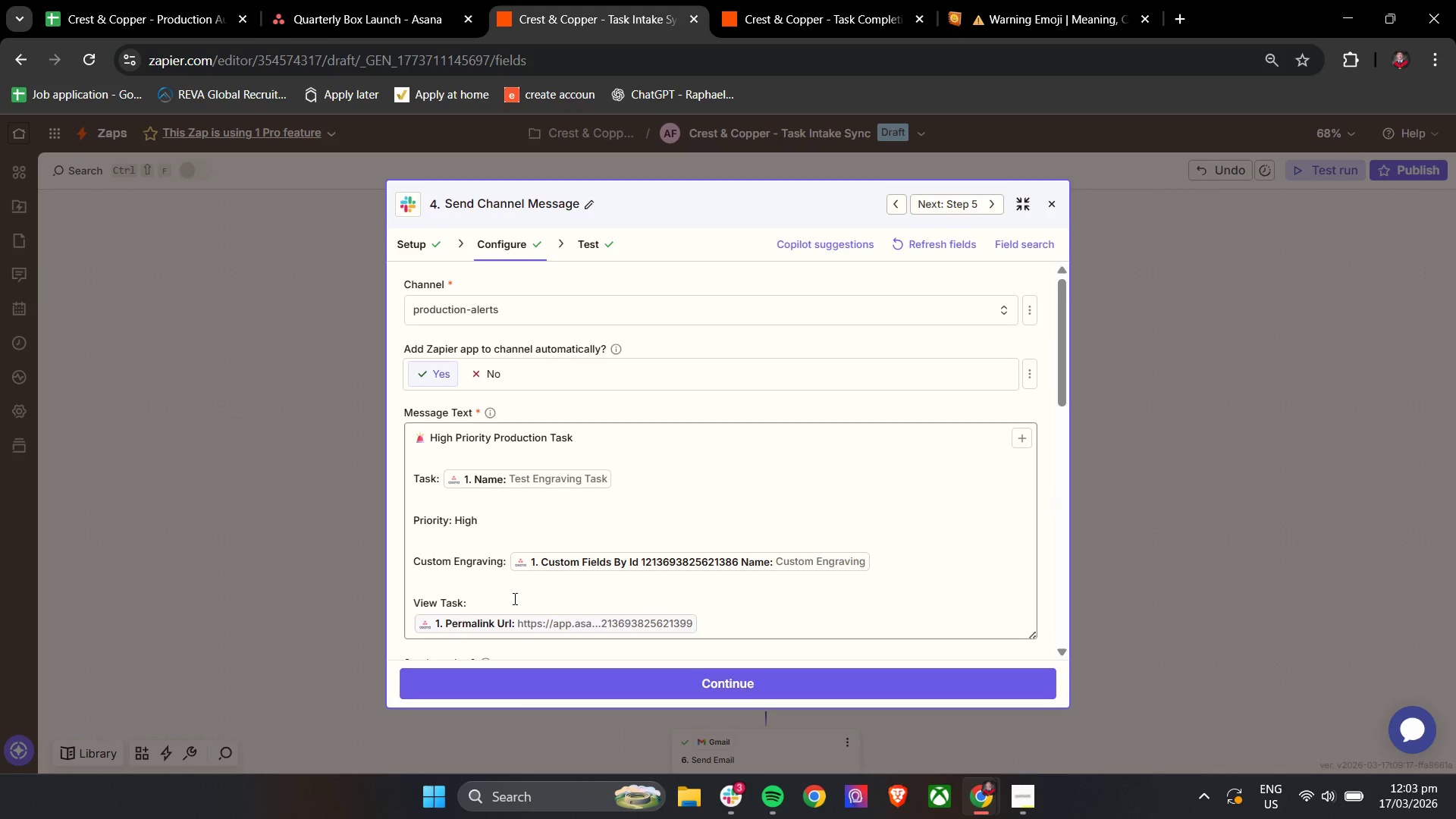 
left_click([926, 240])
 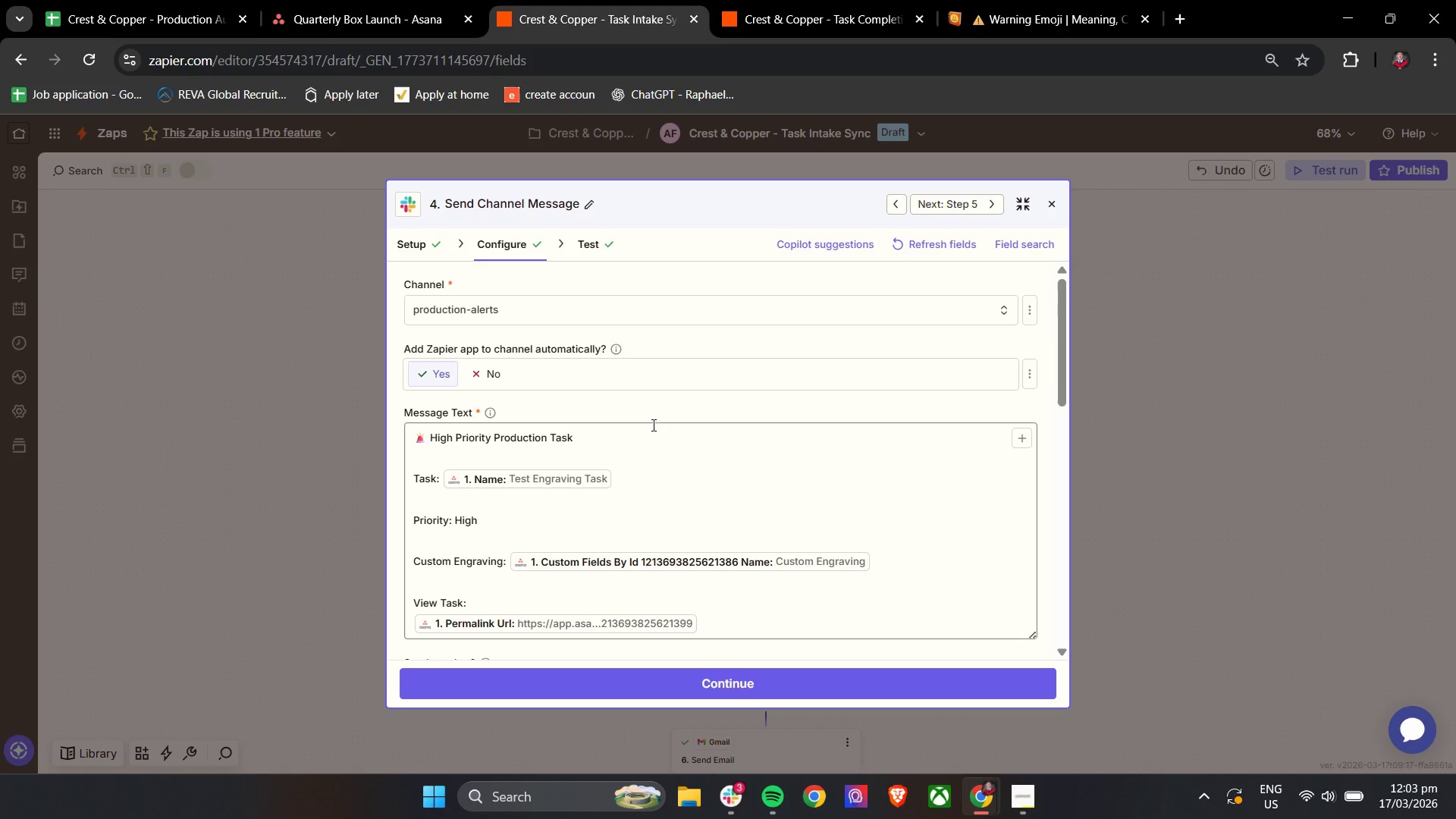 
scroll: coordinate [652, 425], scroll_direction: down, amount: 2.0
 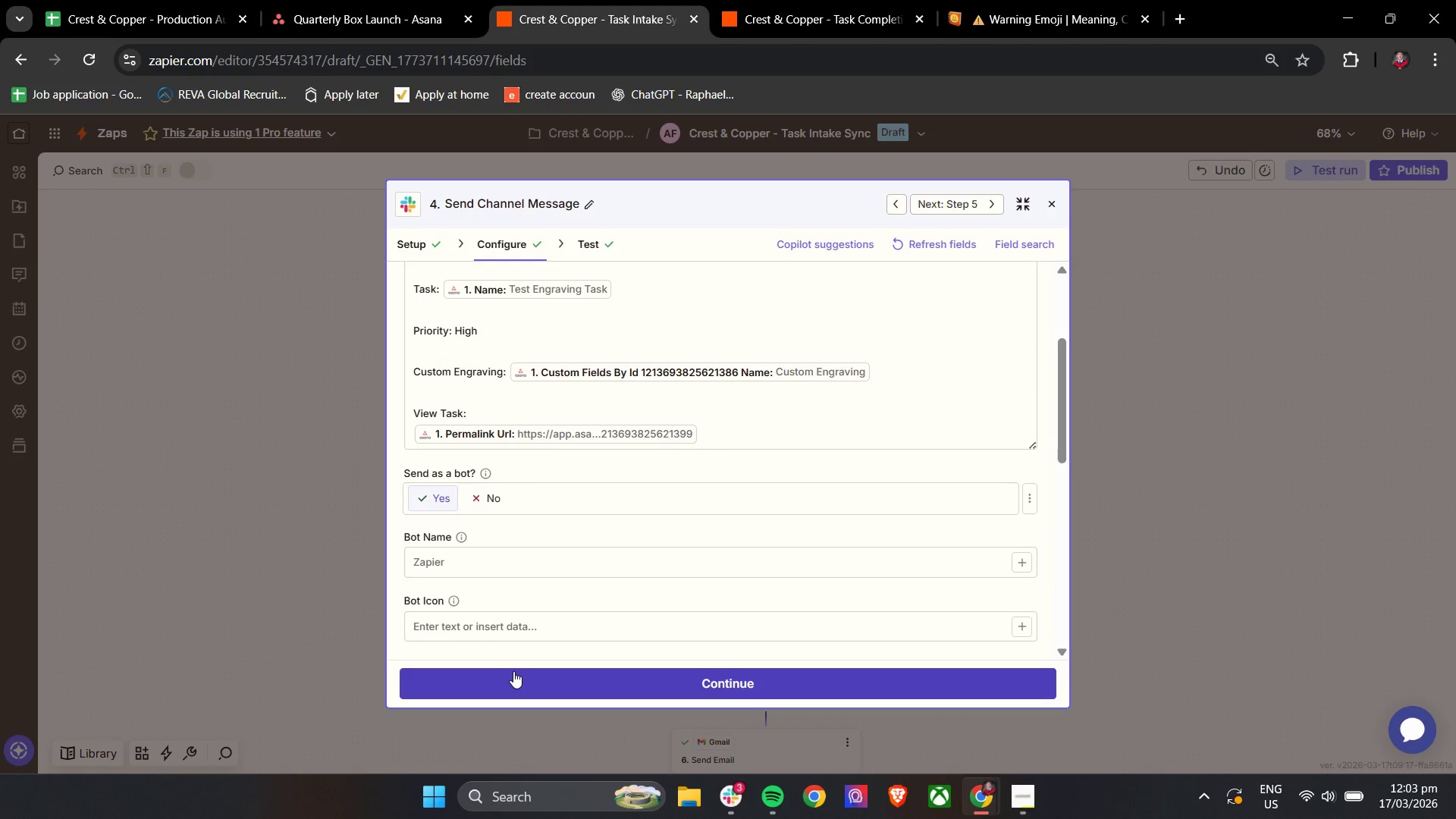 
left_click([497, 673])
 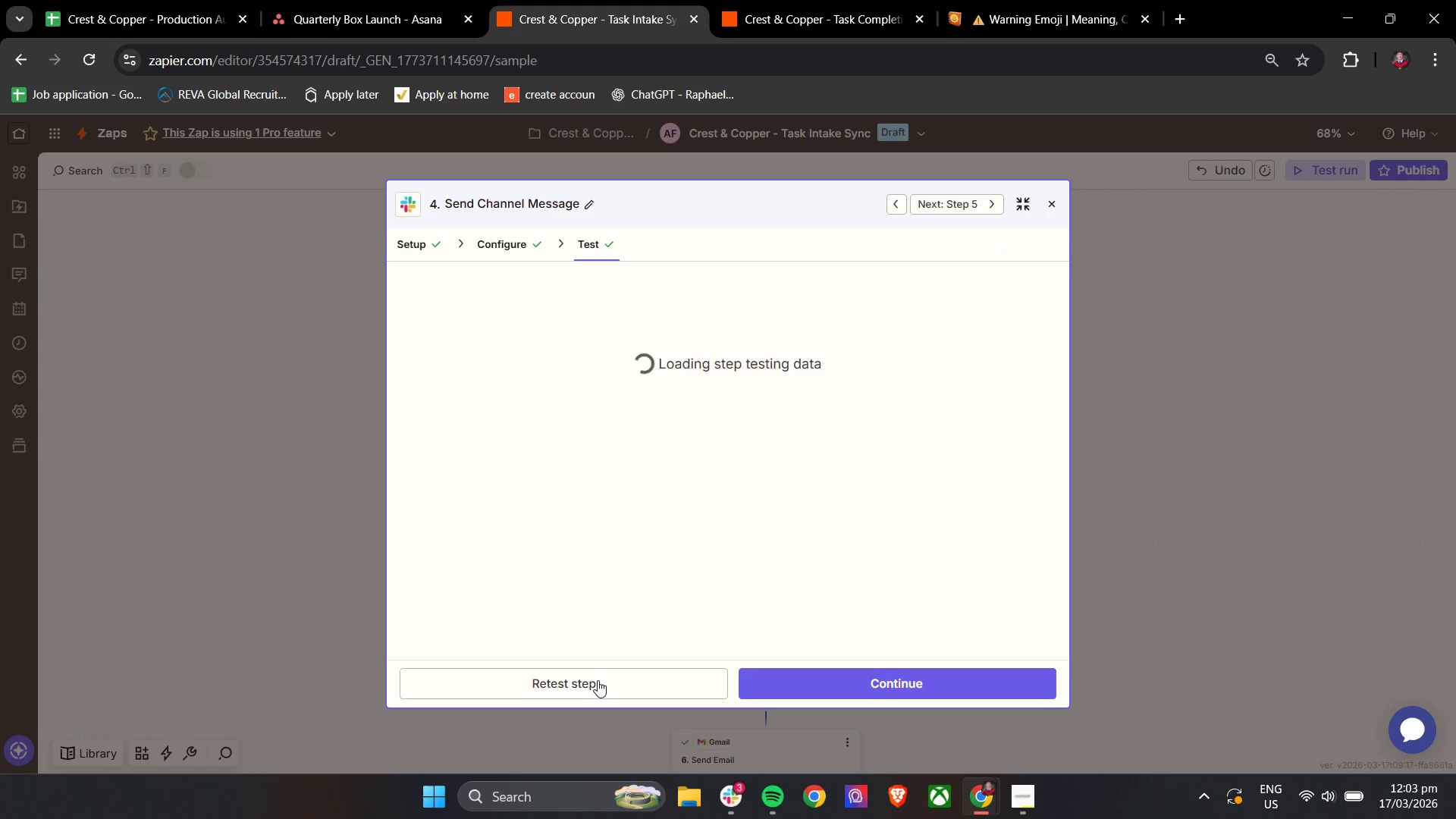 
left_click([595, 684])
 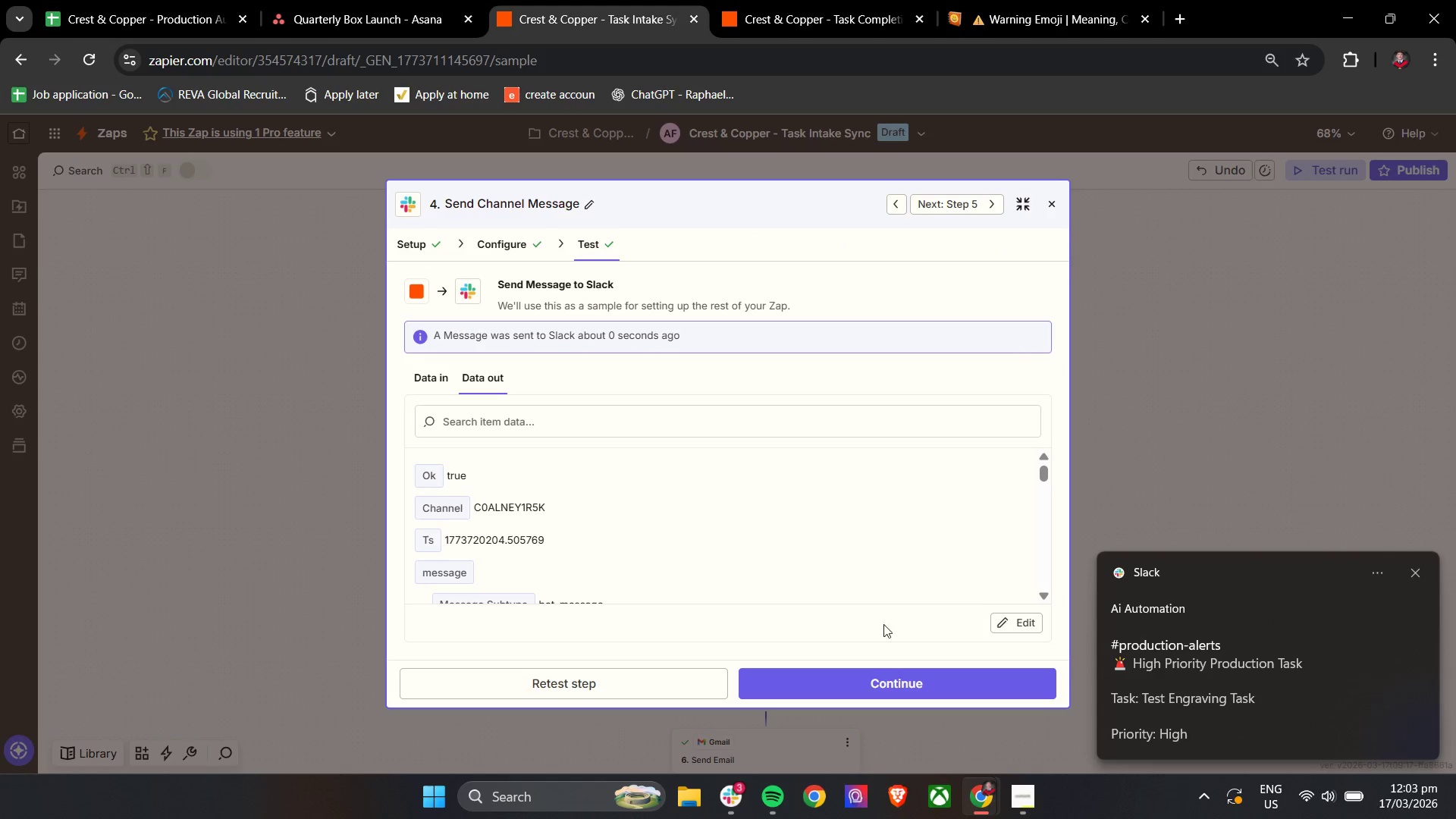 
left_click([1150, 674])
 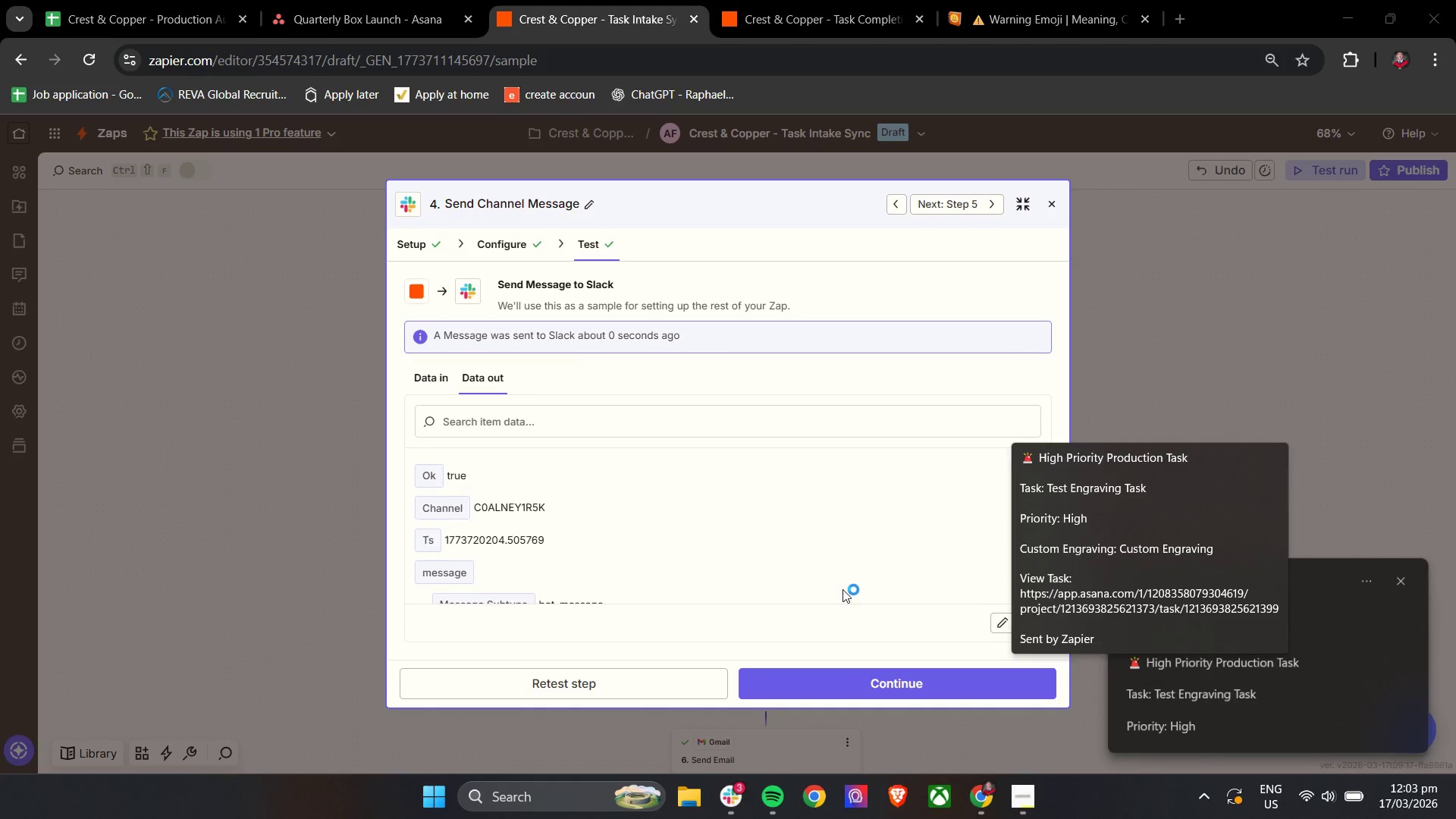 
key(Unknown)
 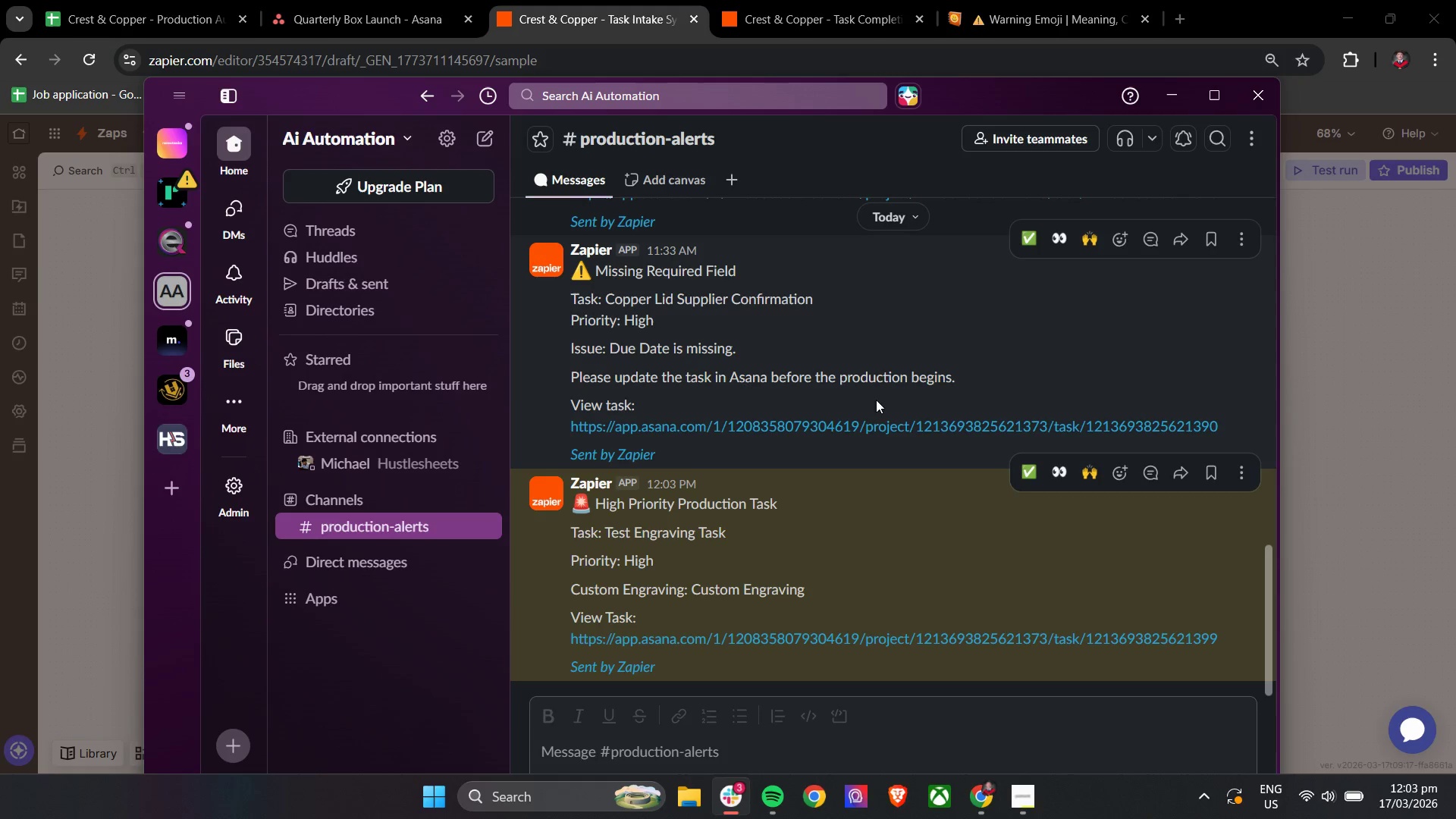 
left_click([1167, 104])
 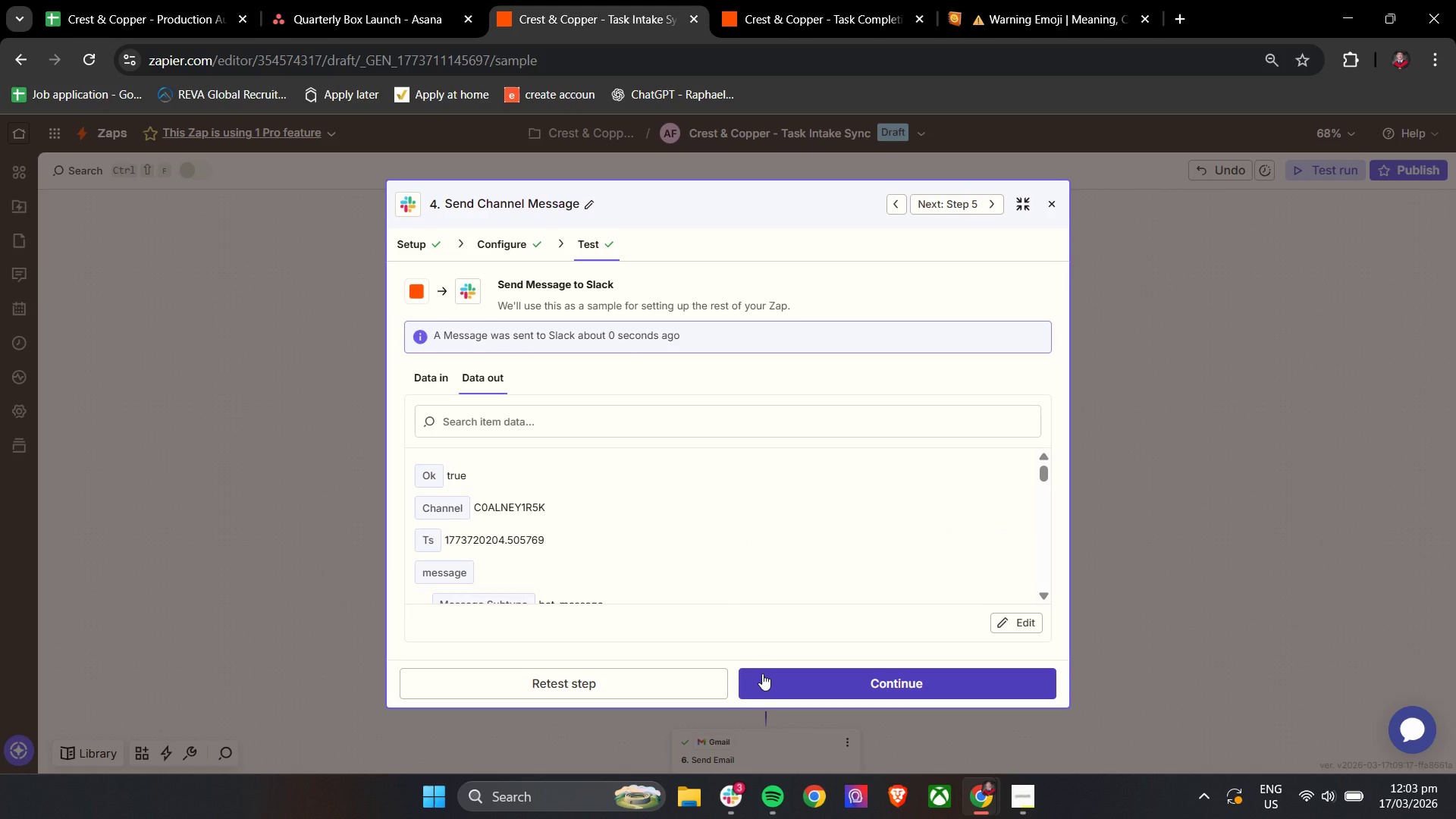 
left_click([762, 673])
 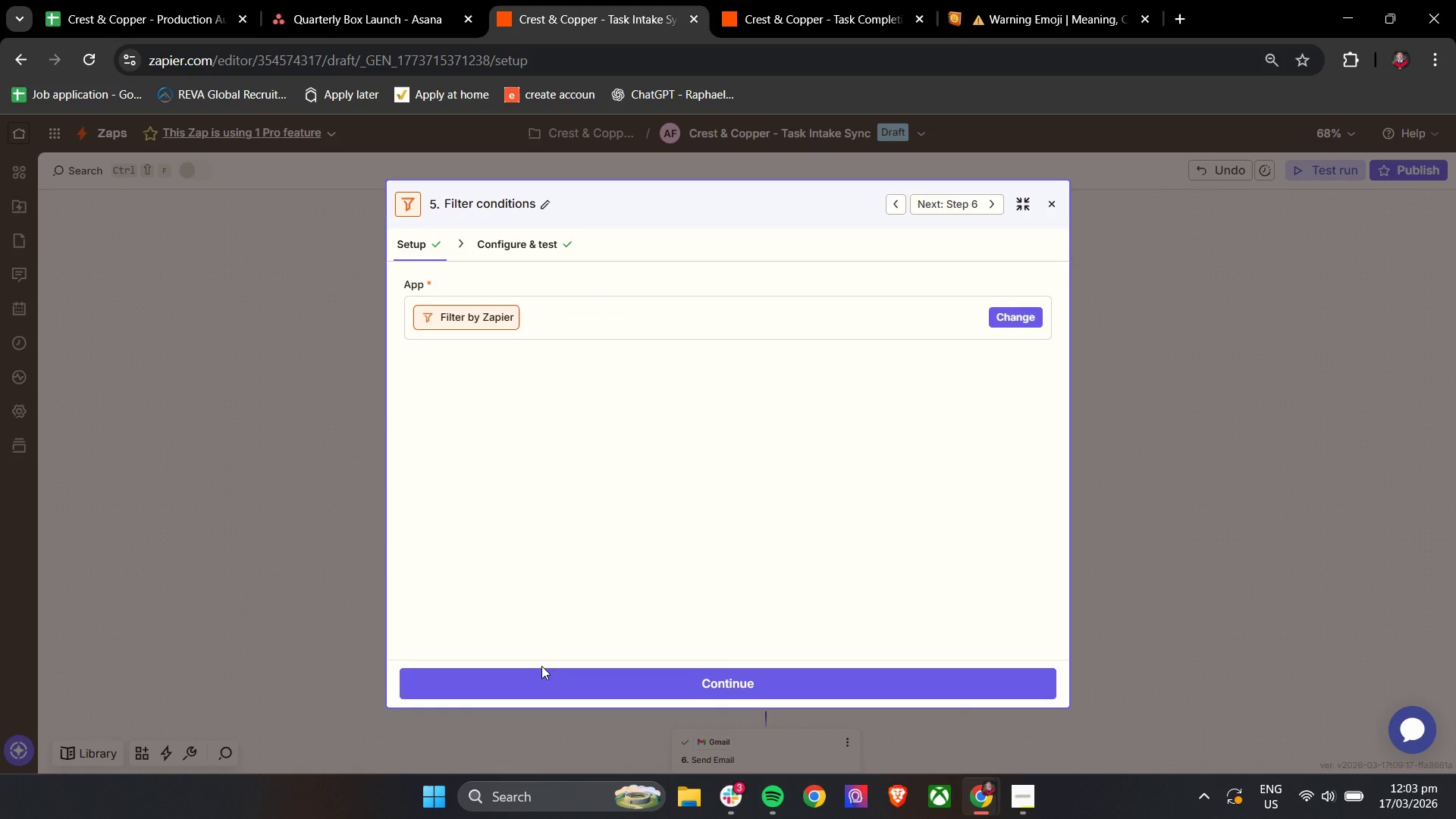 
left_click([536, 672])
 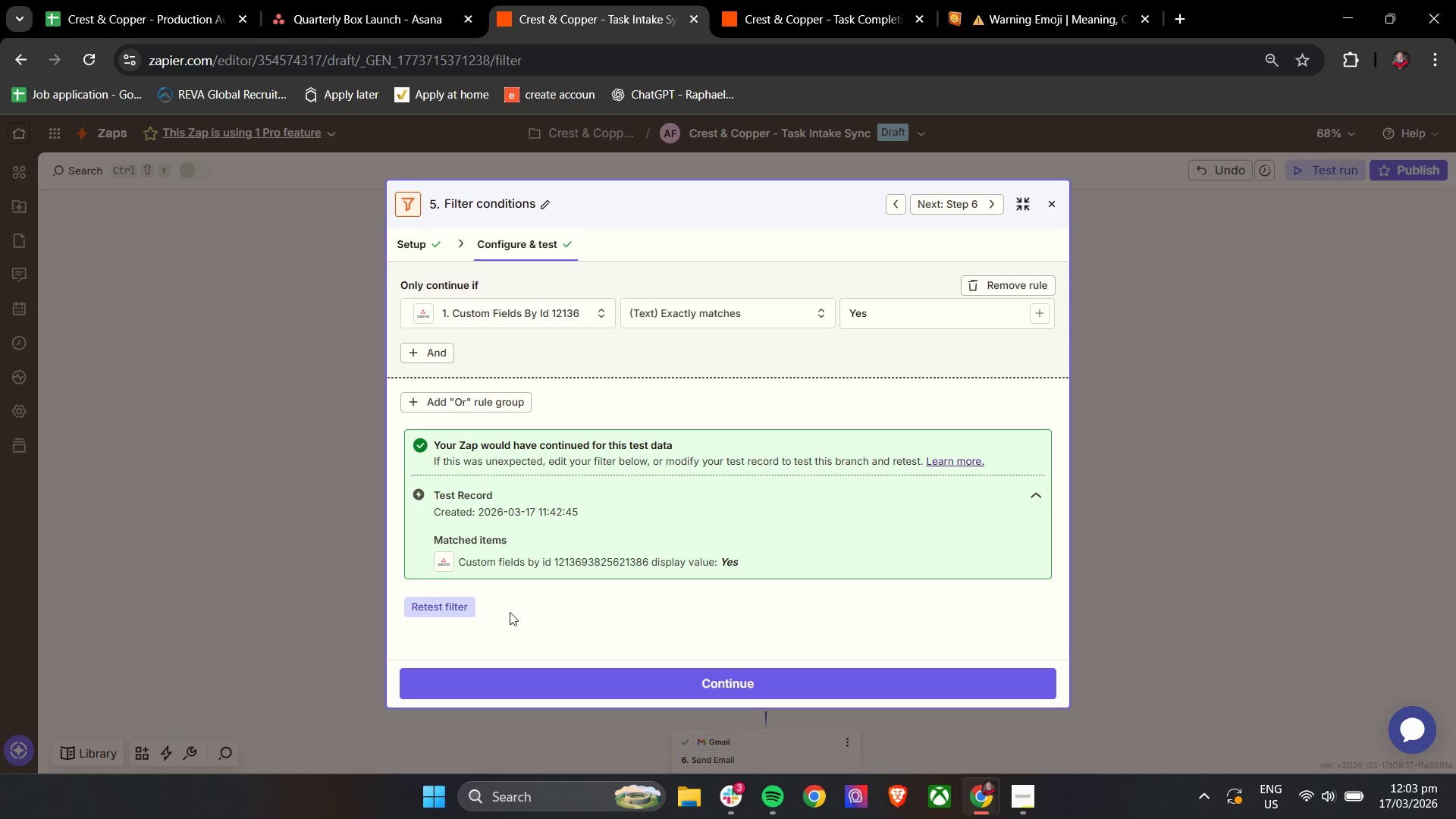 
left_click([465, 608])
 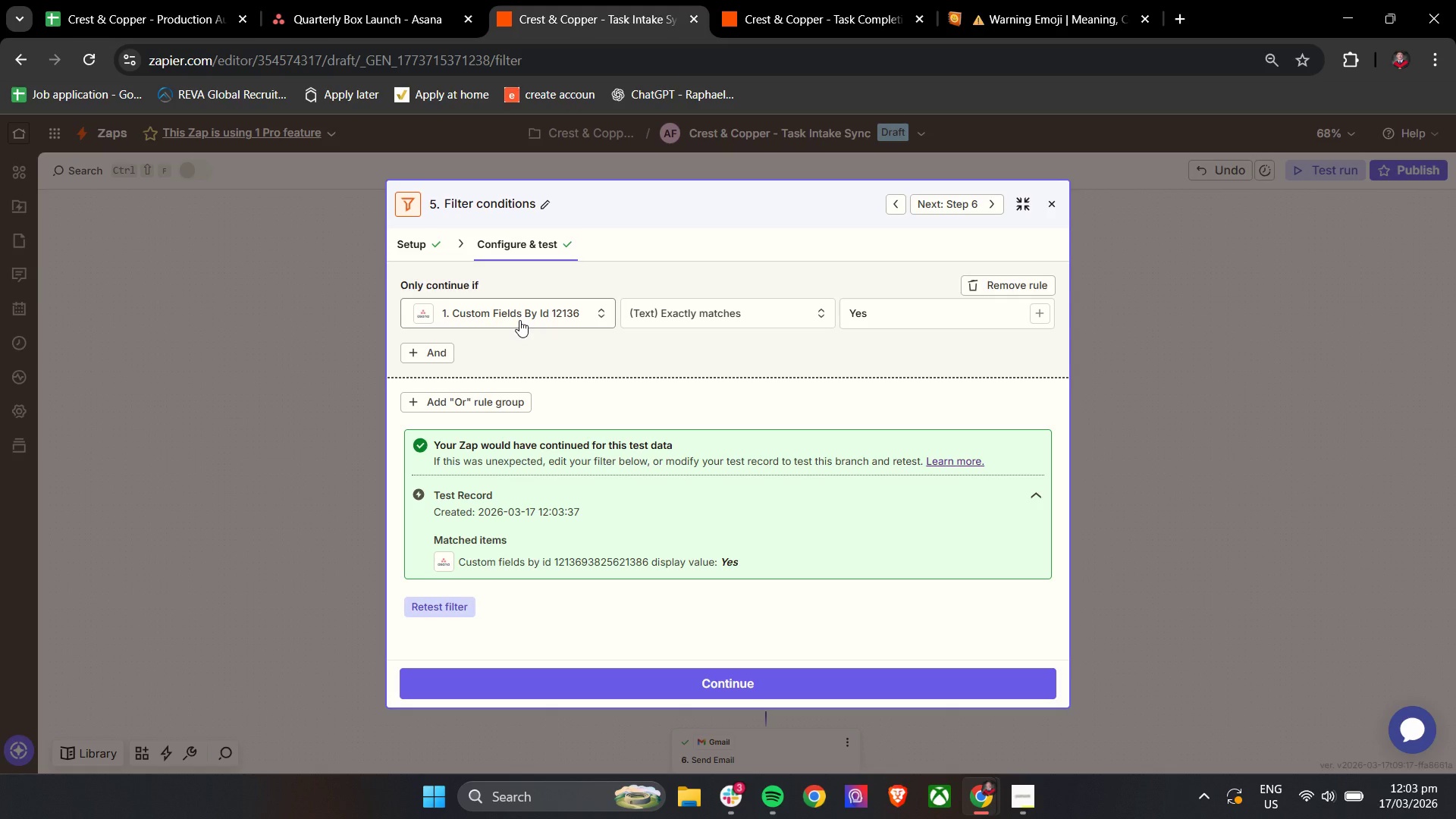 
wait(8.08)
 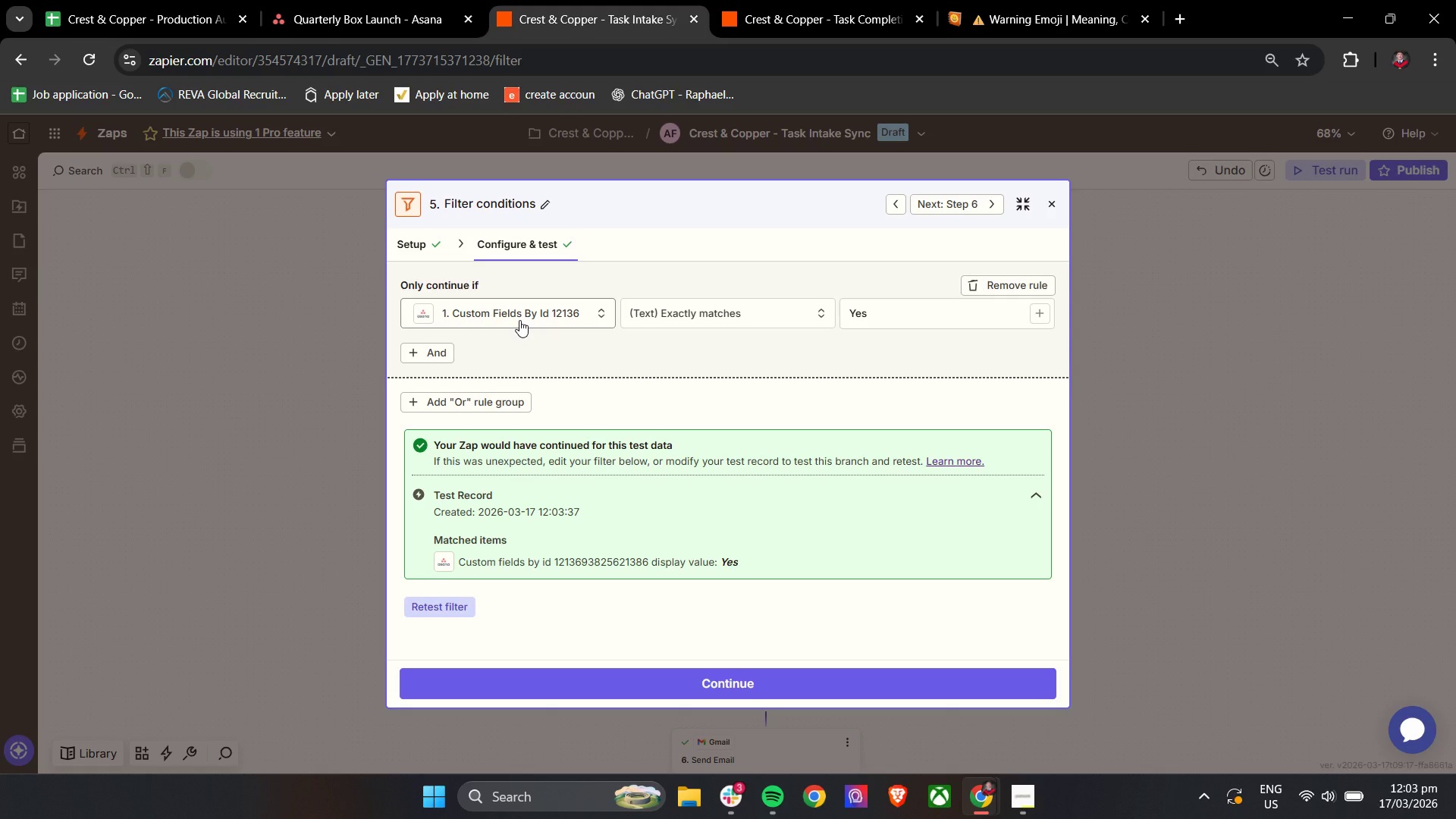 
left_click([554, 678])
 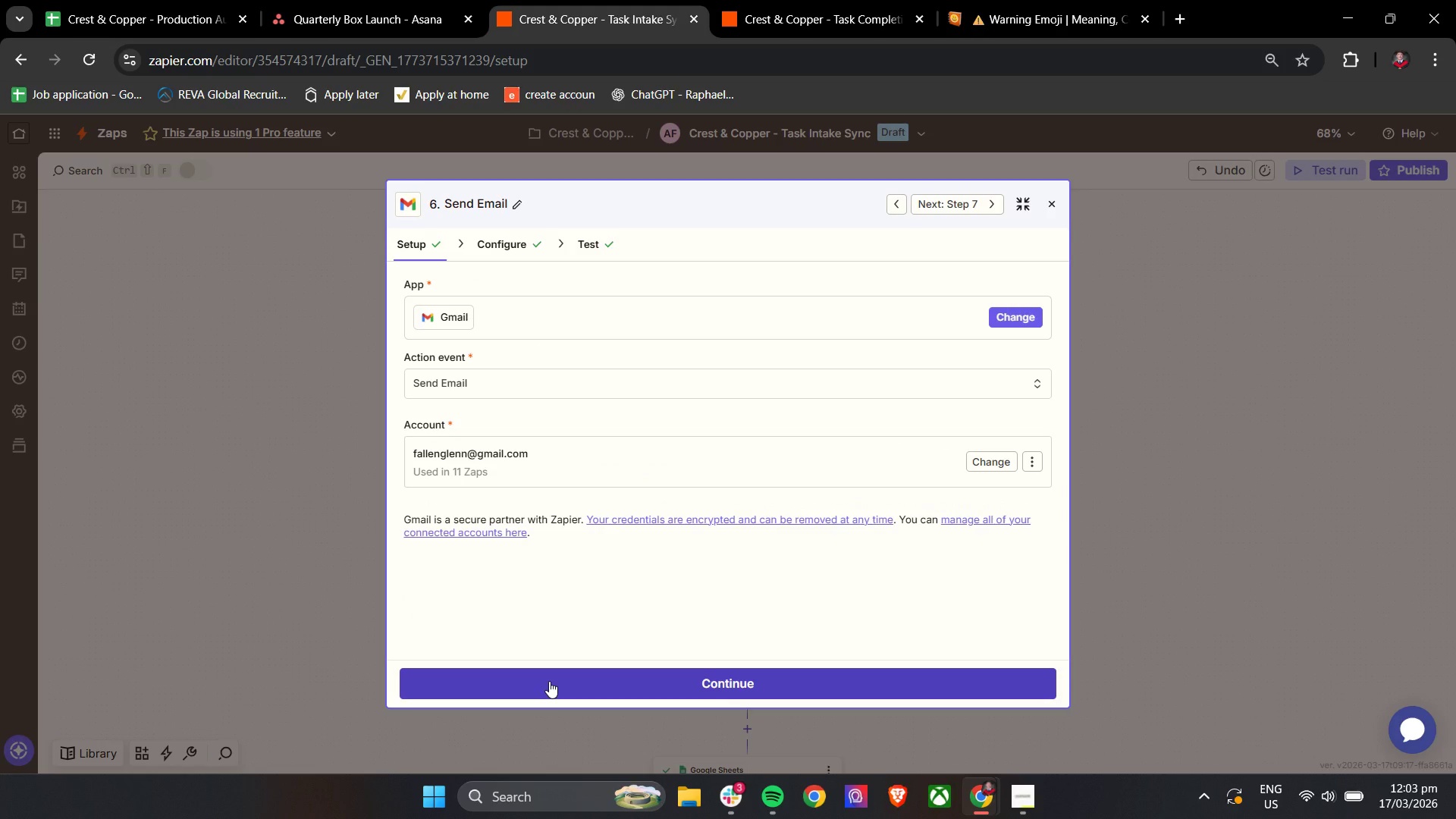 
wait(5.05)
 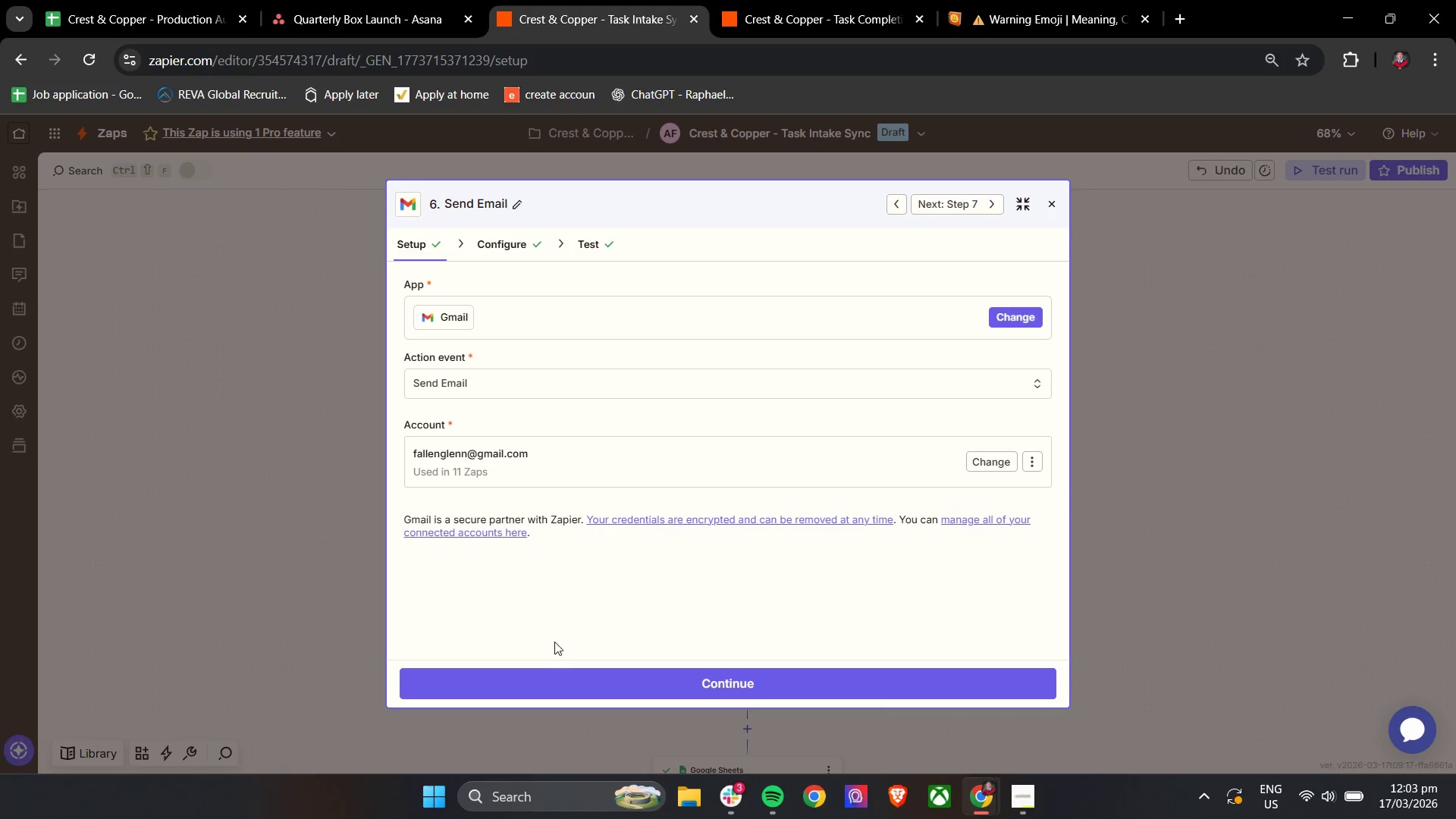 
left_click([549, 681])
 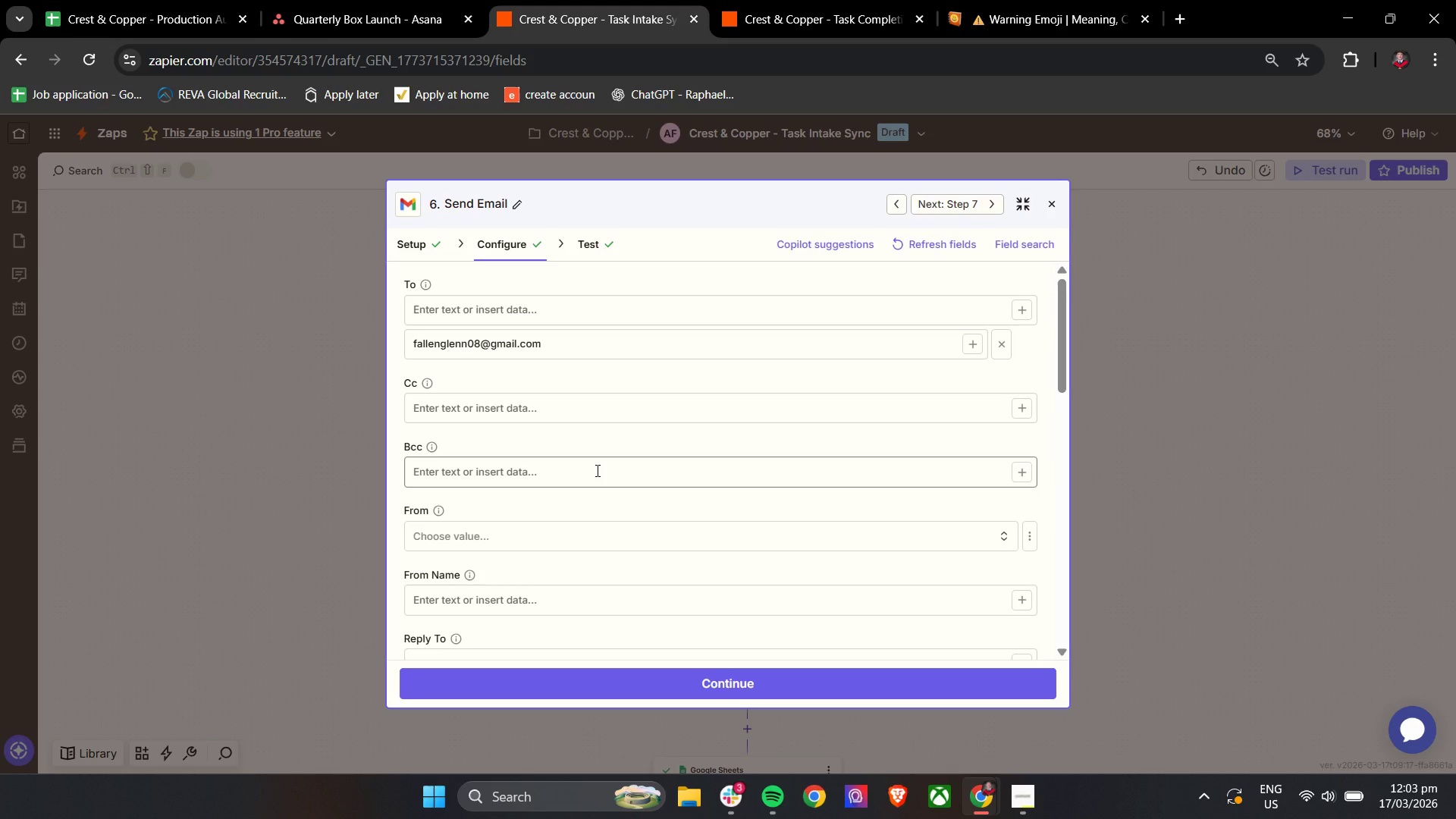 
scroll: coordinate [596, 470], scroll_direction: down, amount: 15.0
 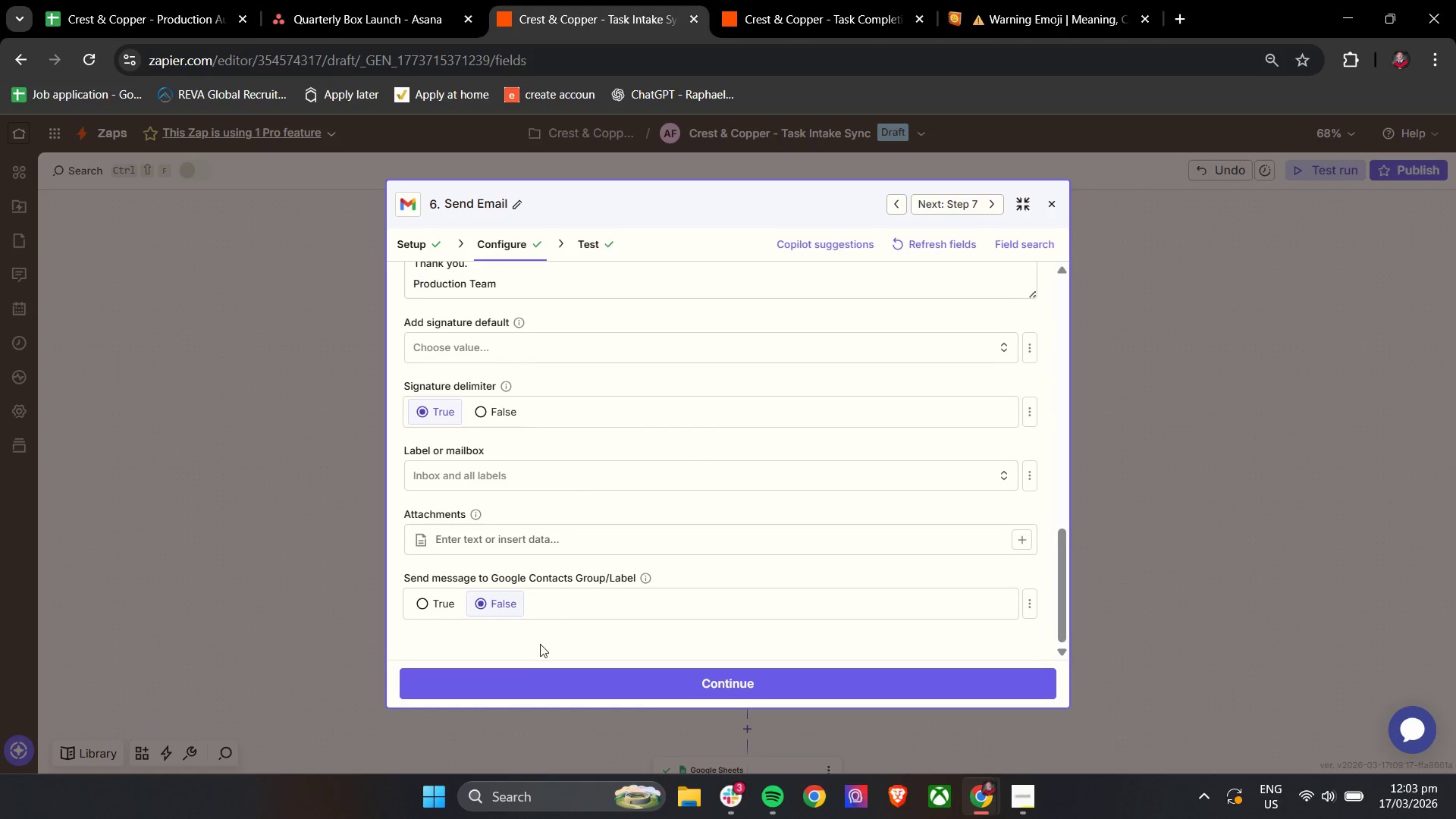 
left_click([519, 673])
 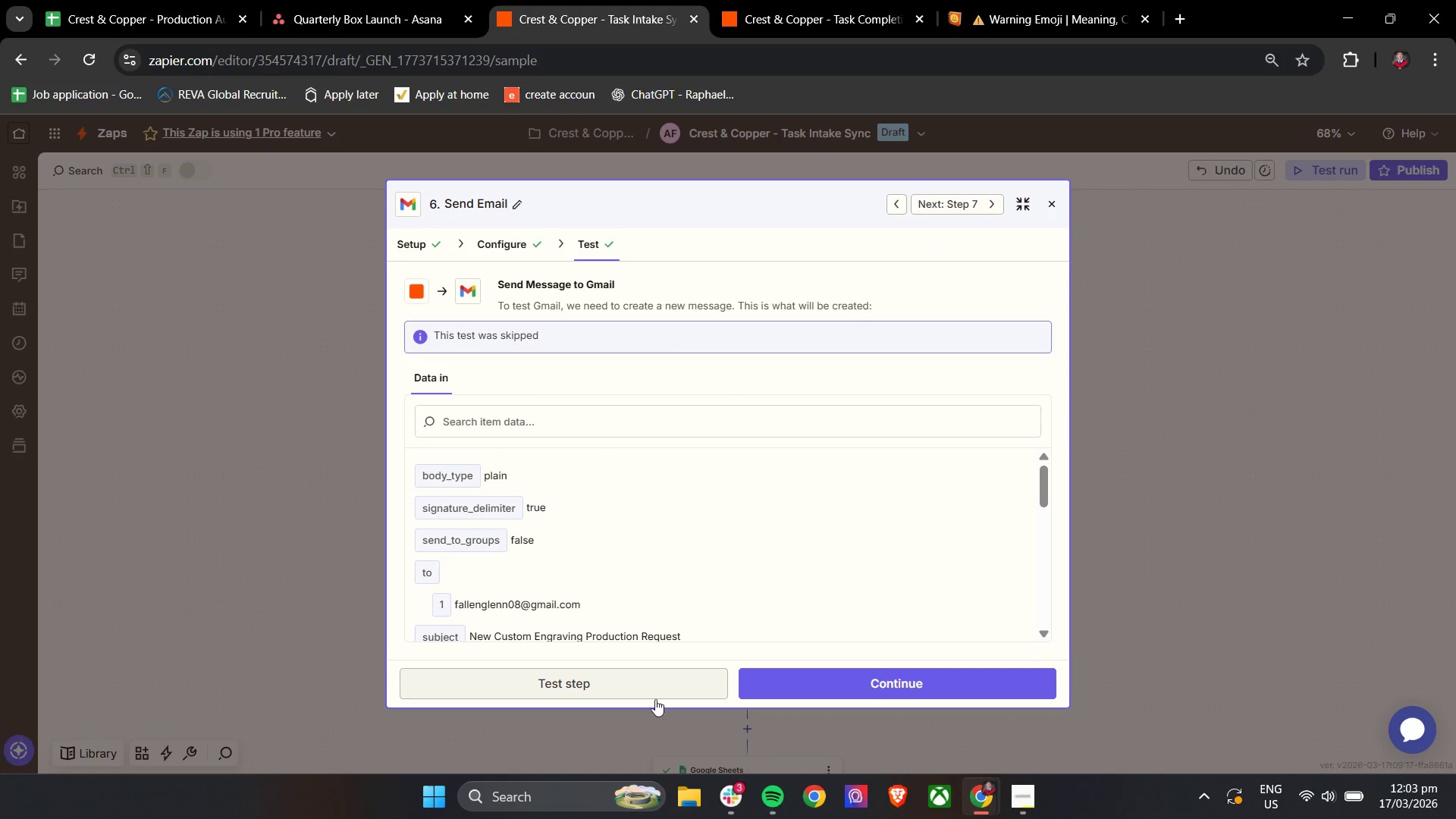 
scroll: coordinate [676, 595], scroll_direction: down, amount: 15.0
 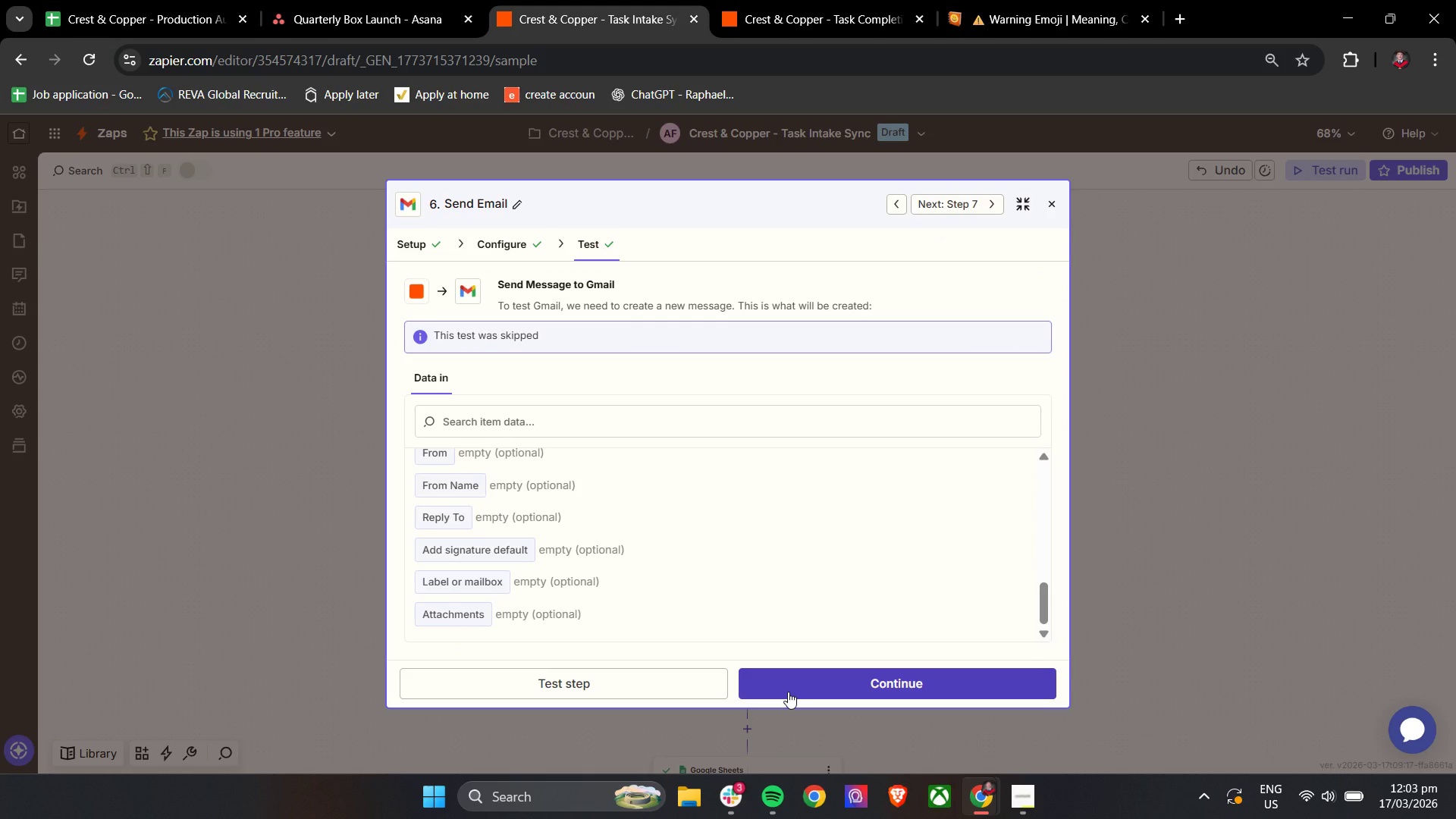 
left_click([788, 692])
 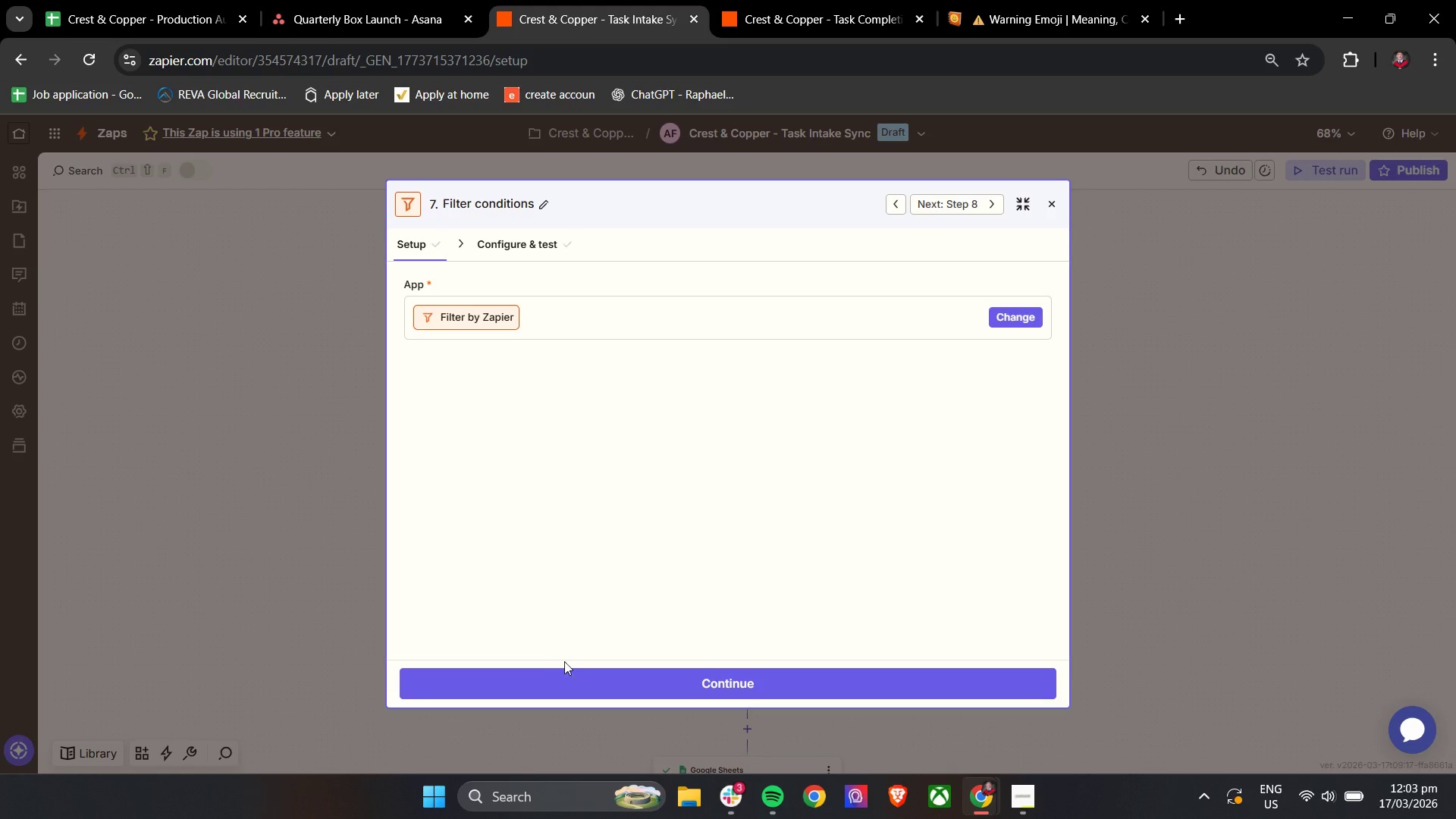 
left_click([546, 682])
 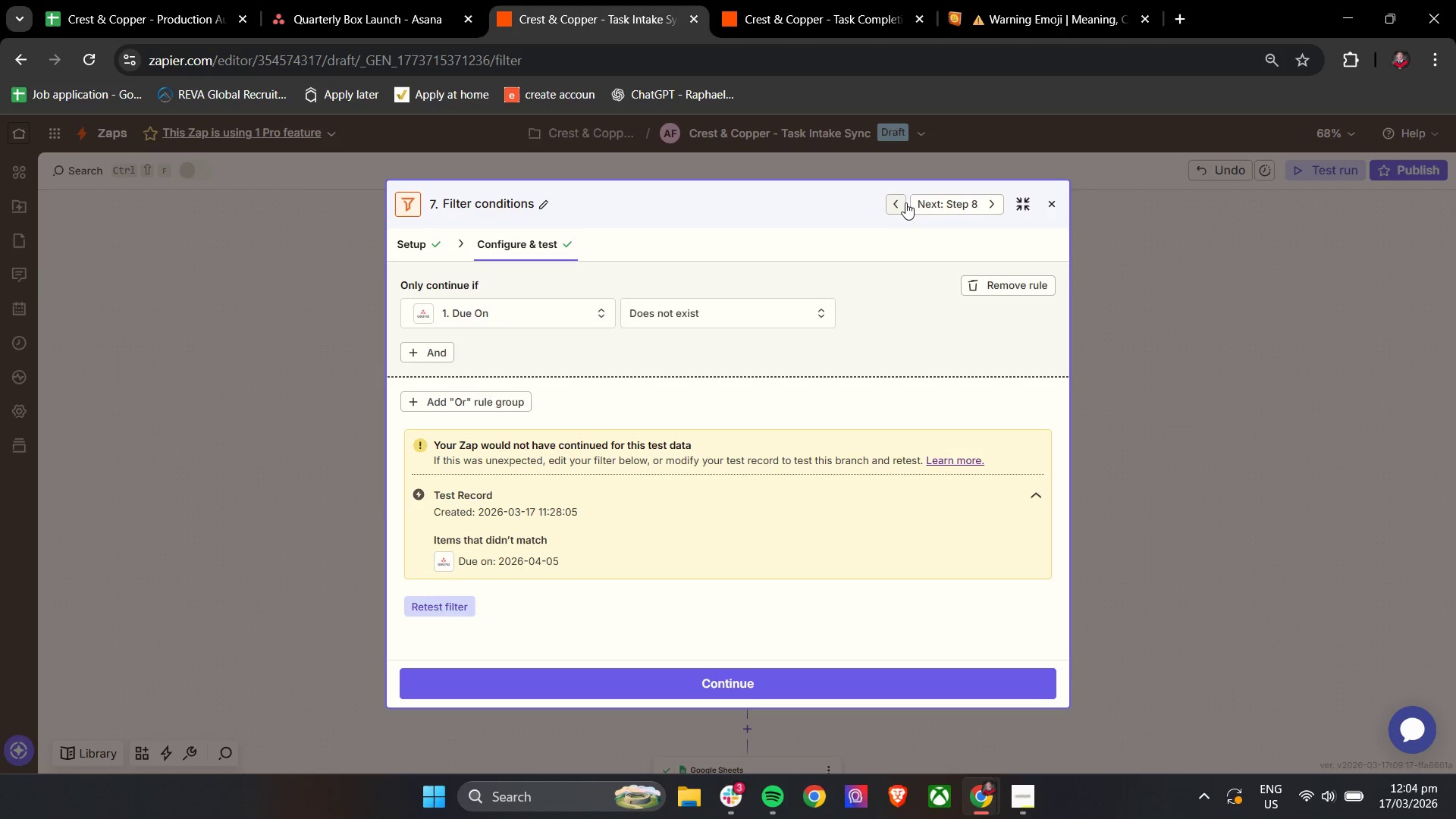 
double_click([906, 202])
 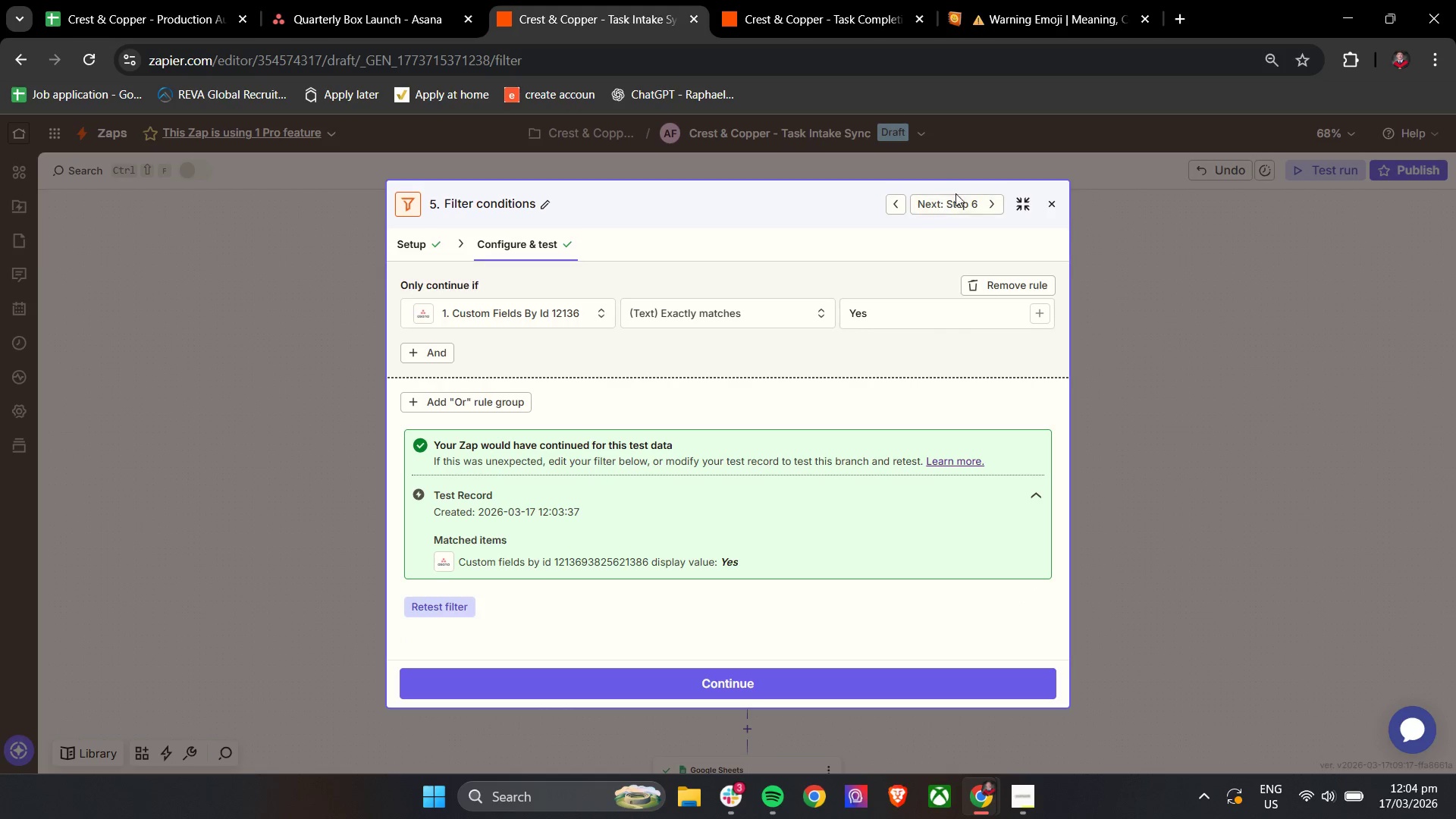 
left_click([986, 200])
 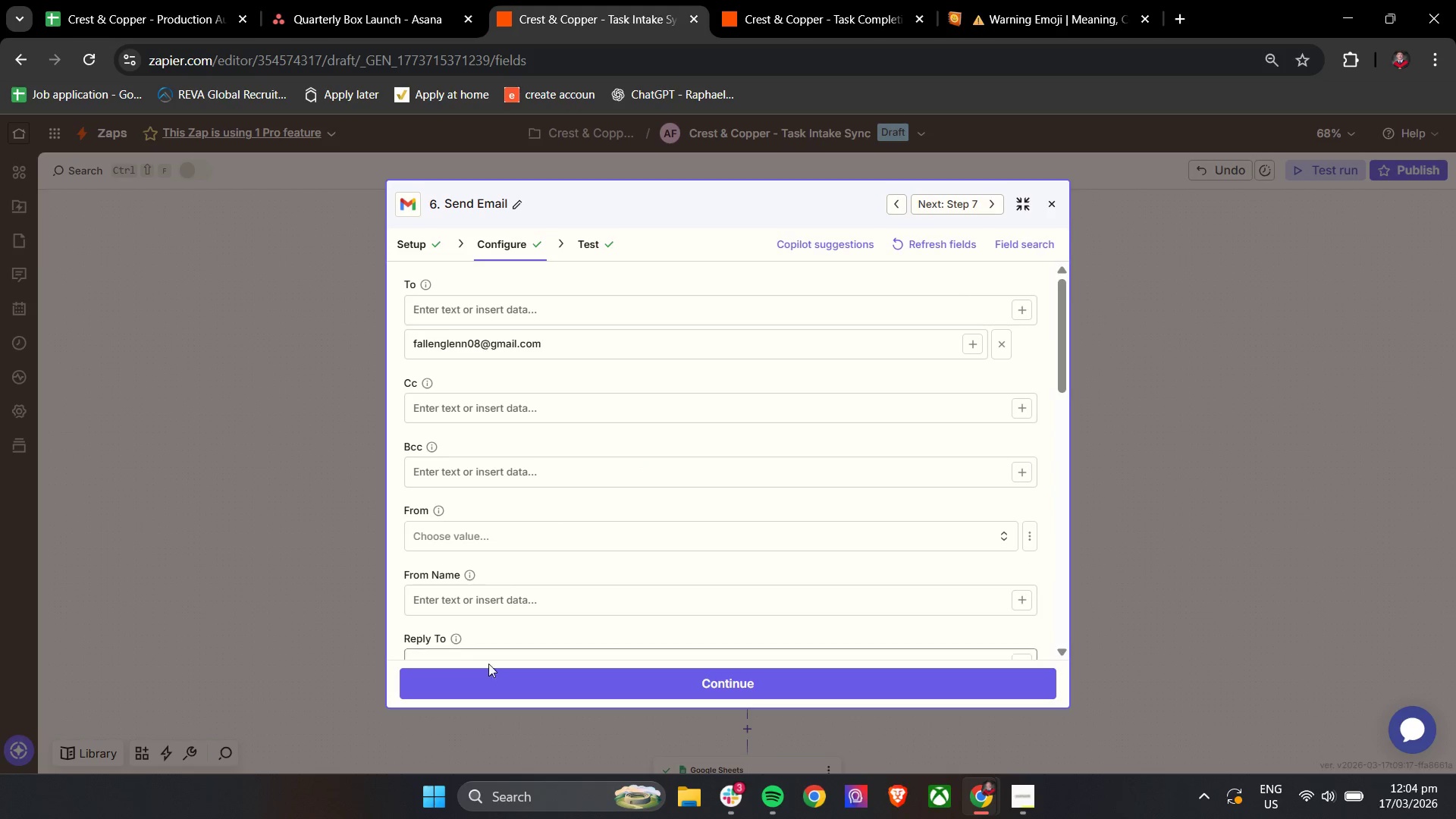 
left_click([489, 679])
 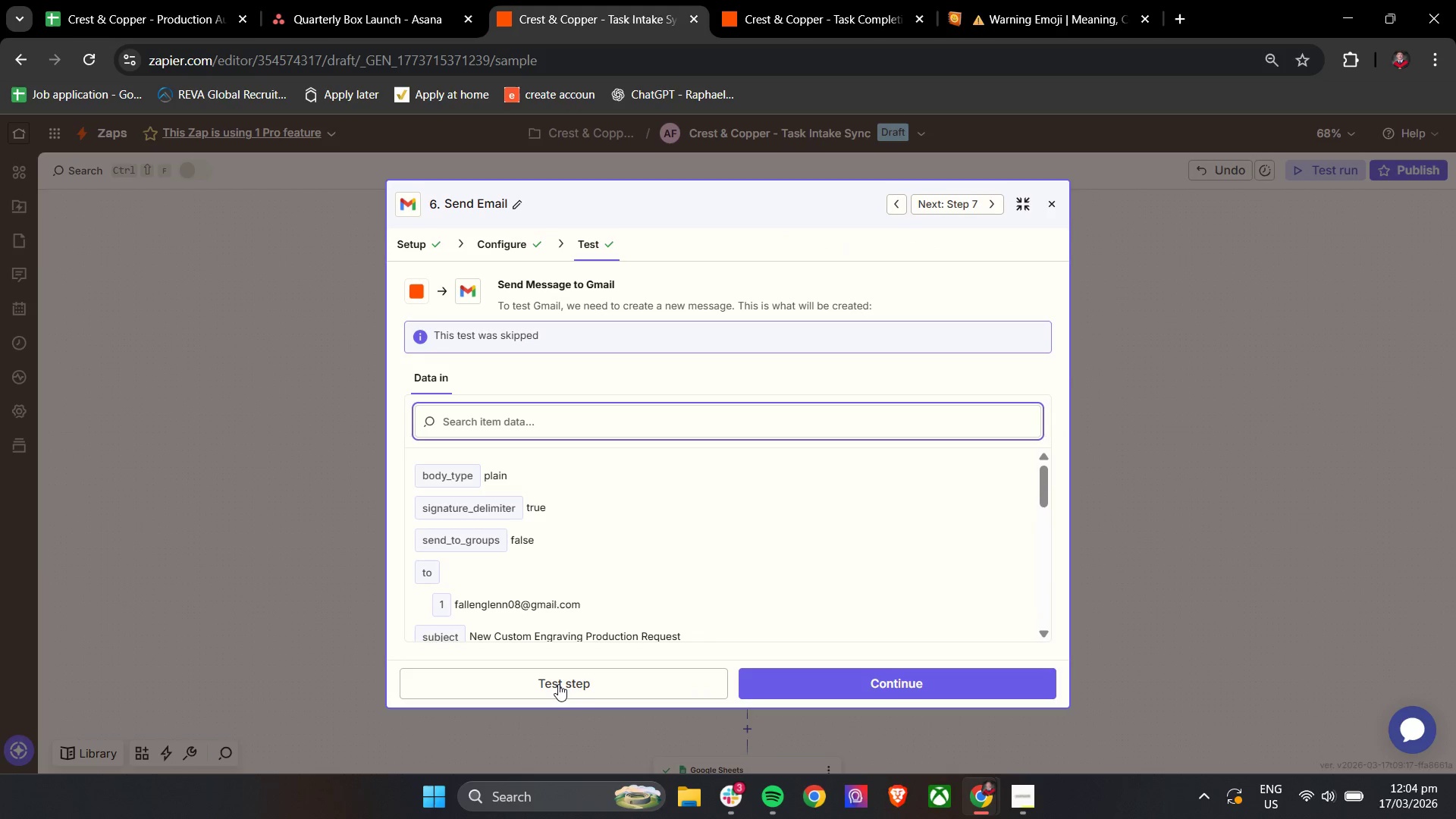 
left_click([558, 684])
 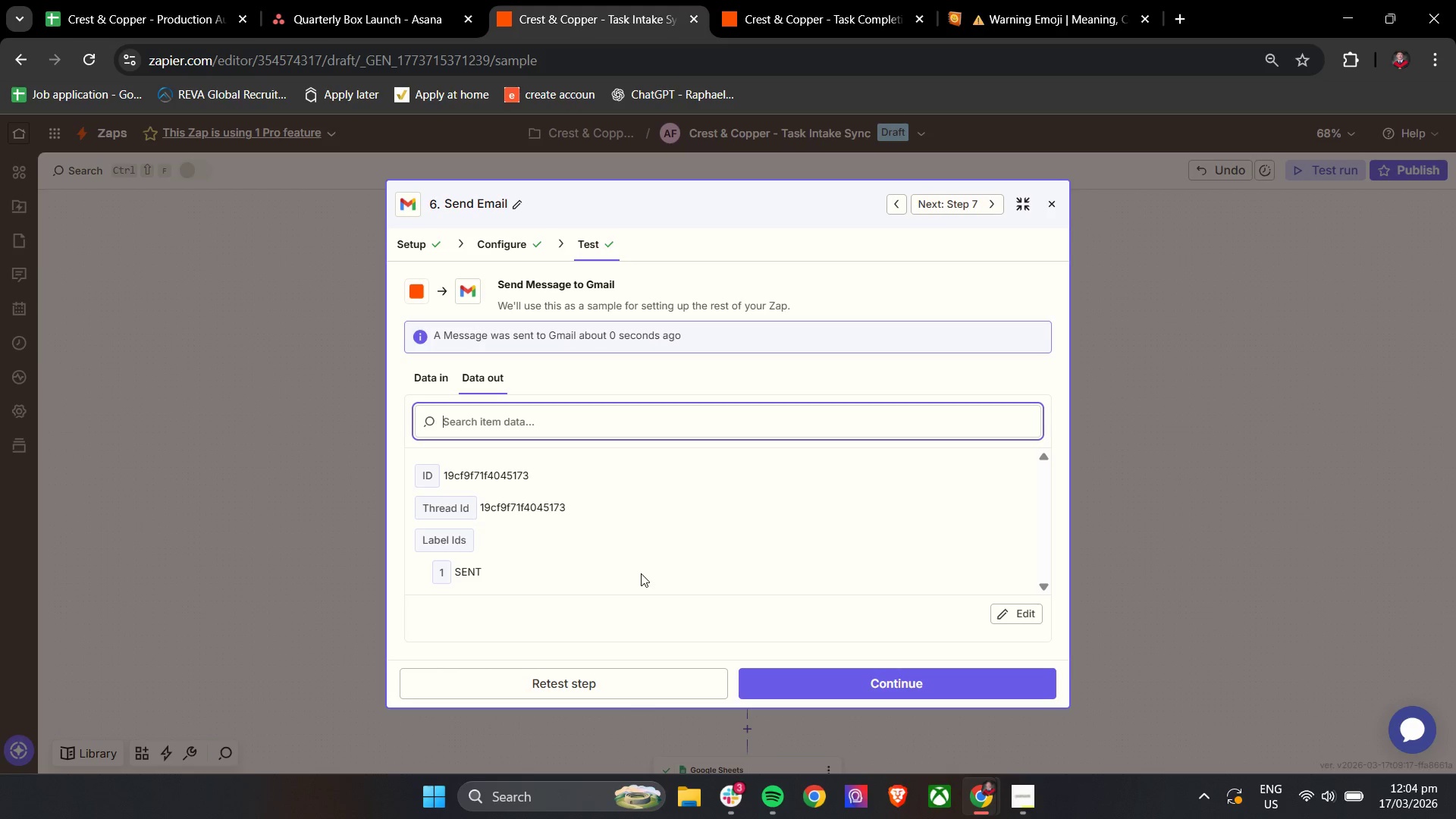 
wait(19.09)
 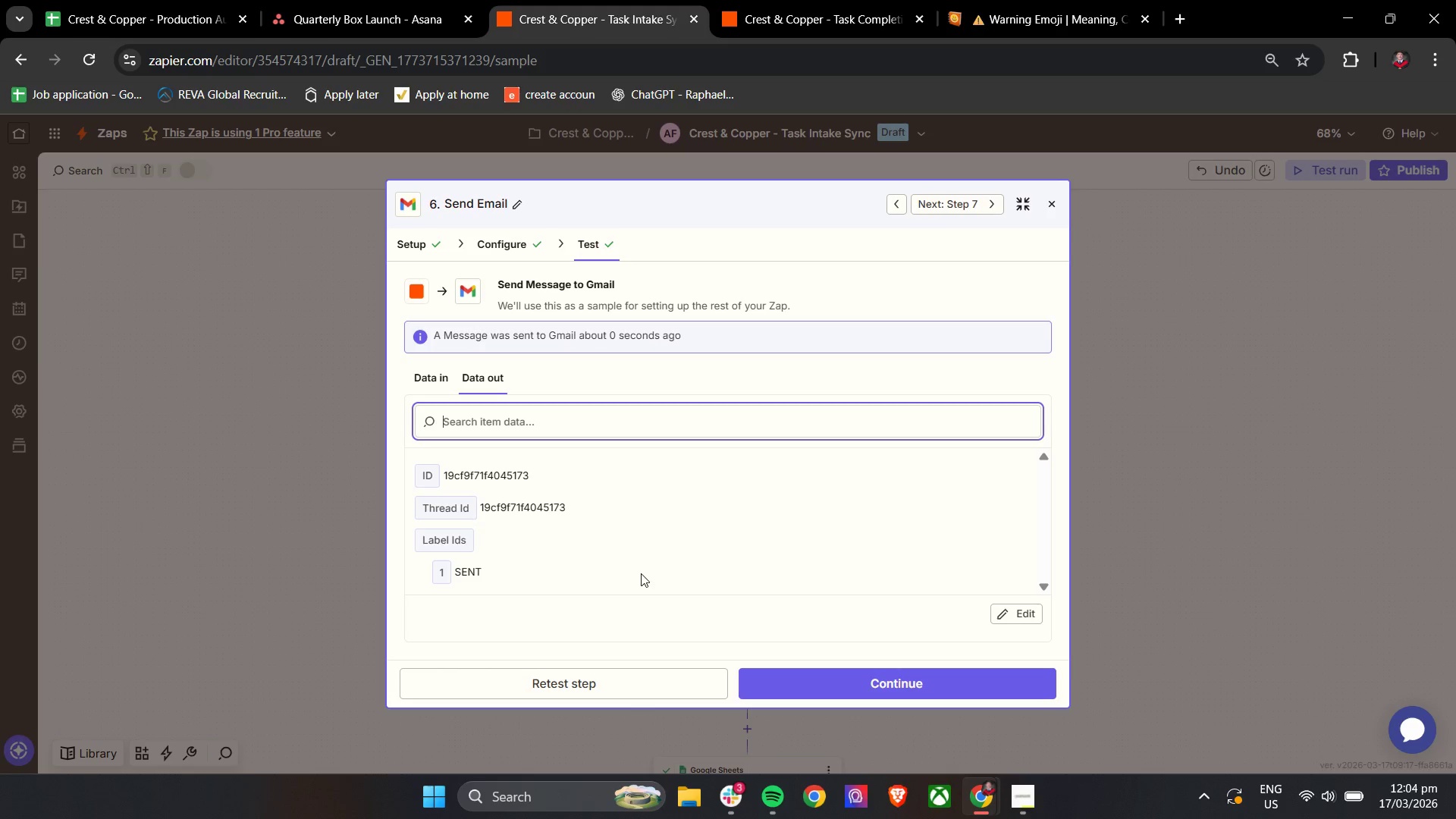 
left_click([825, 692])
 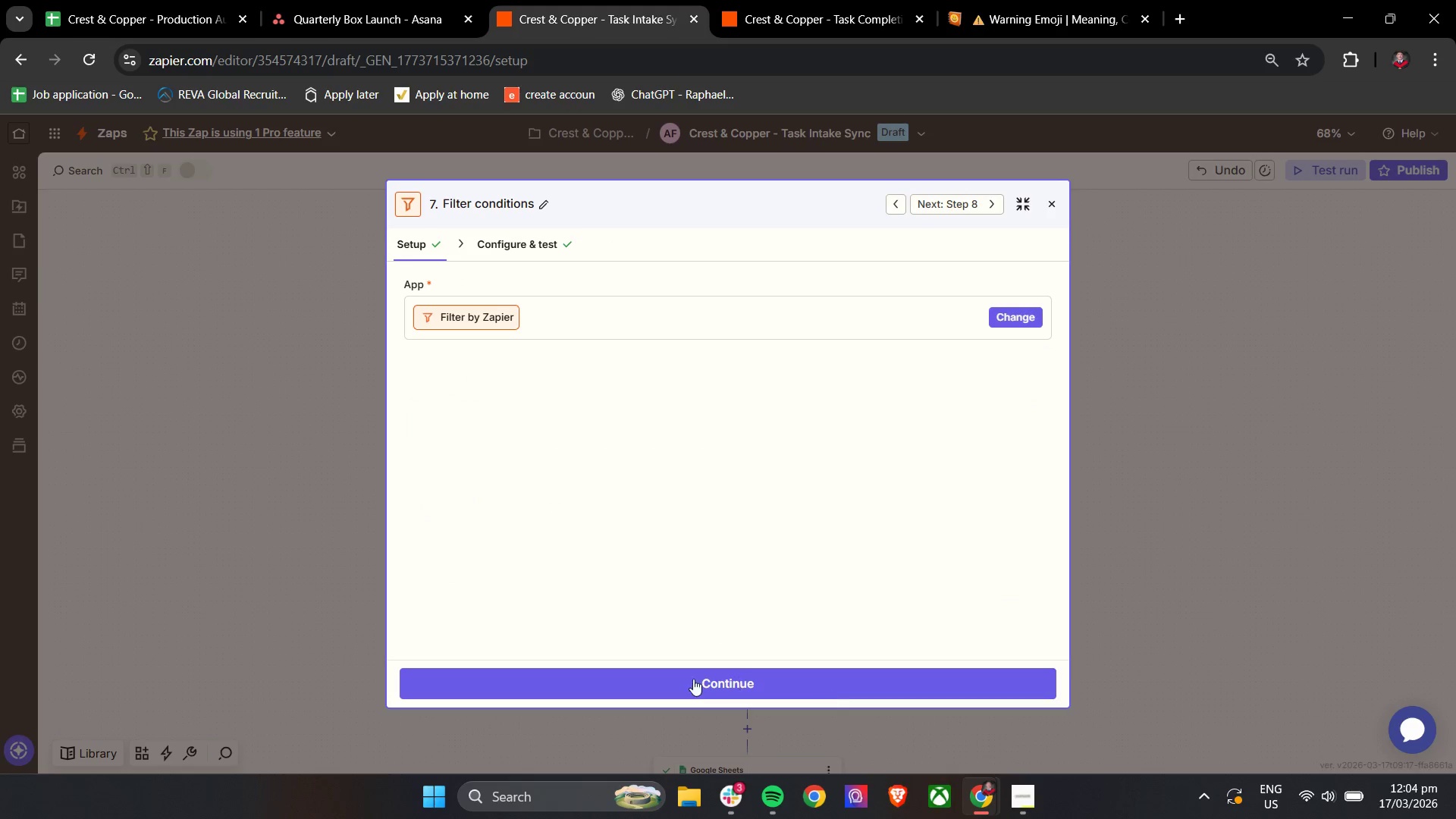 
left_click([681, 679])
 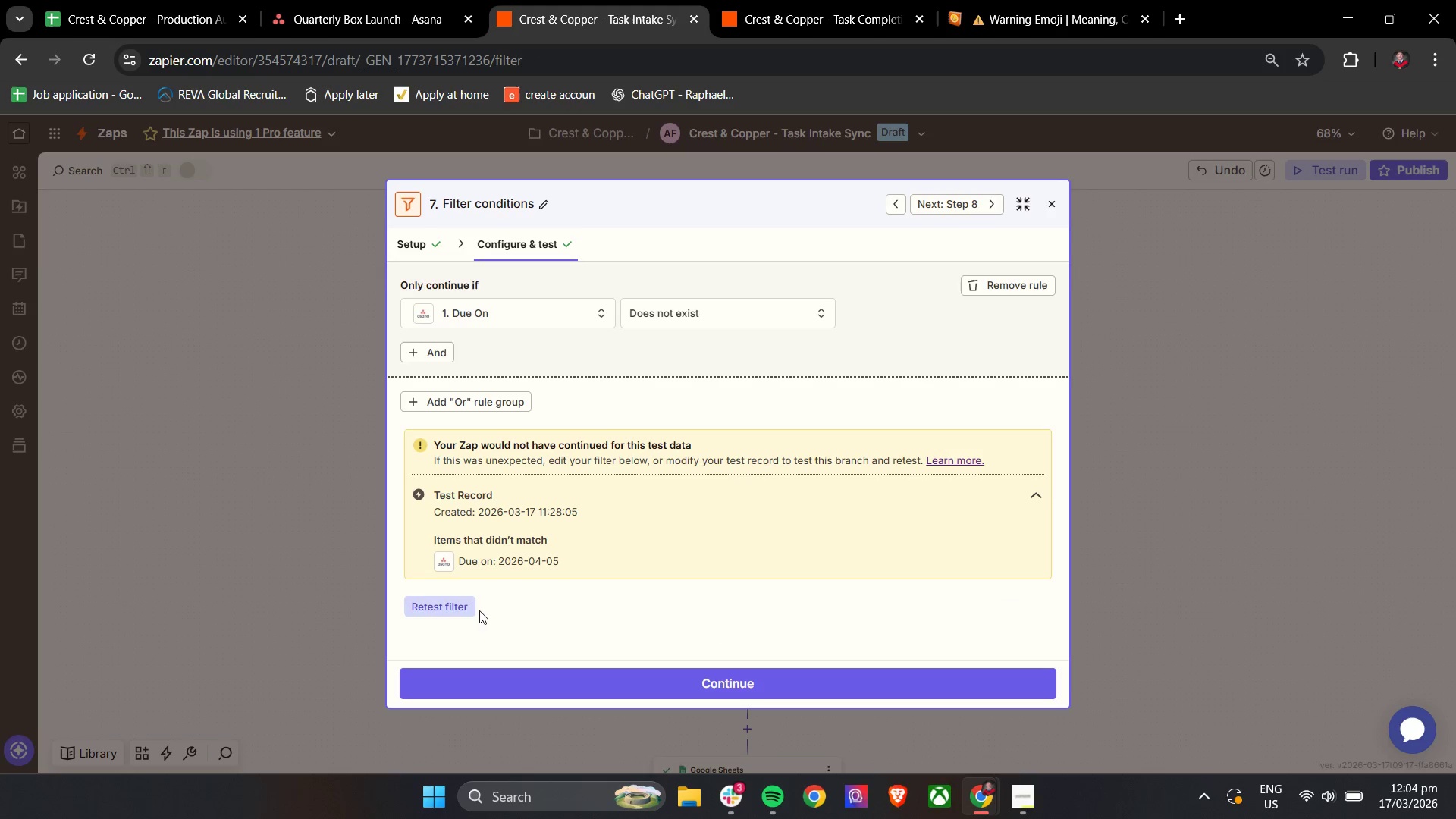 
left_click([457, 606])
 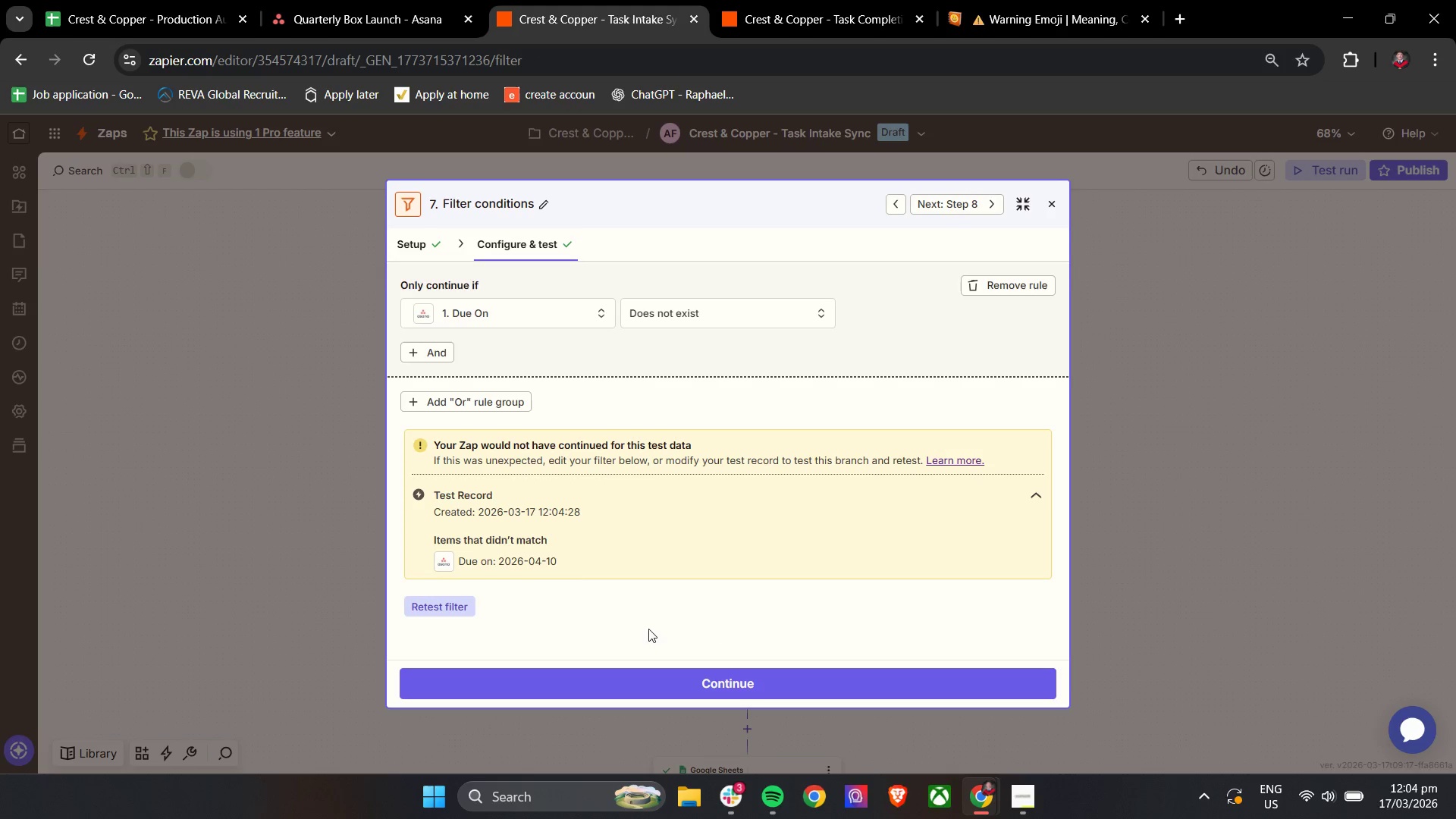 
left_click([452, 600])
 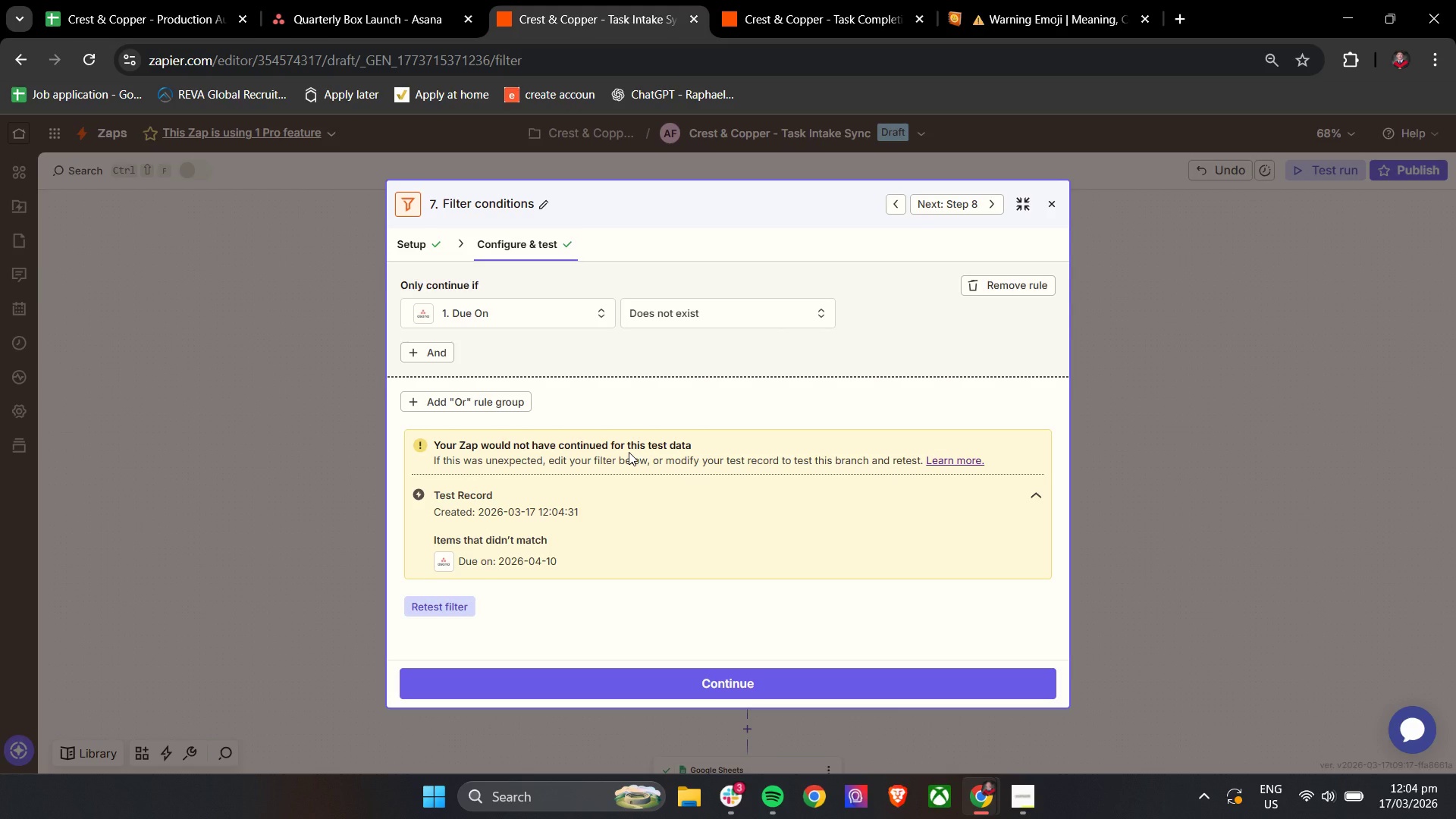 
wait(12.88)
 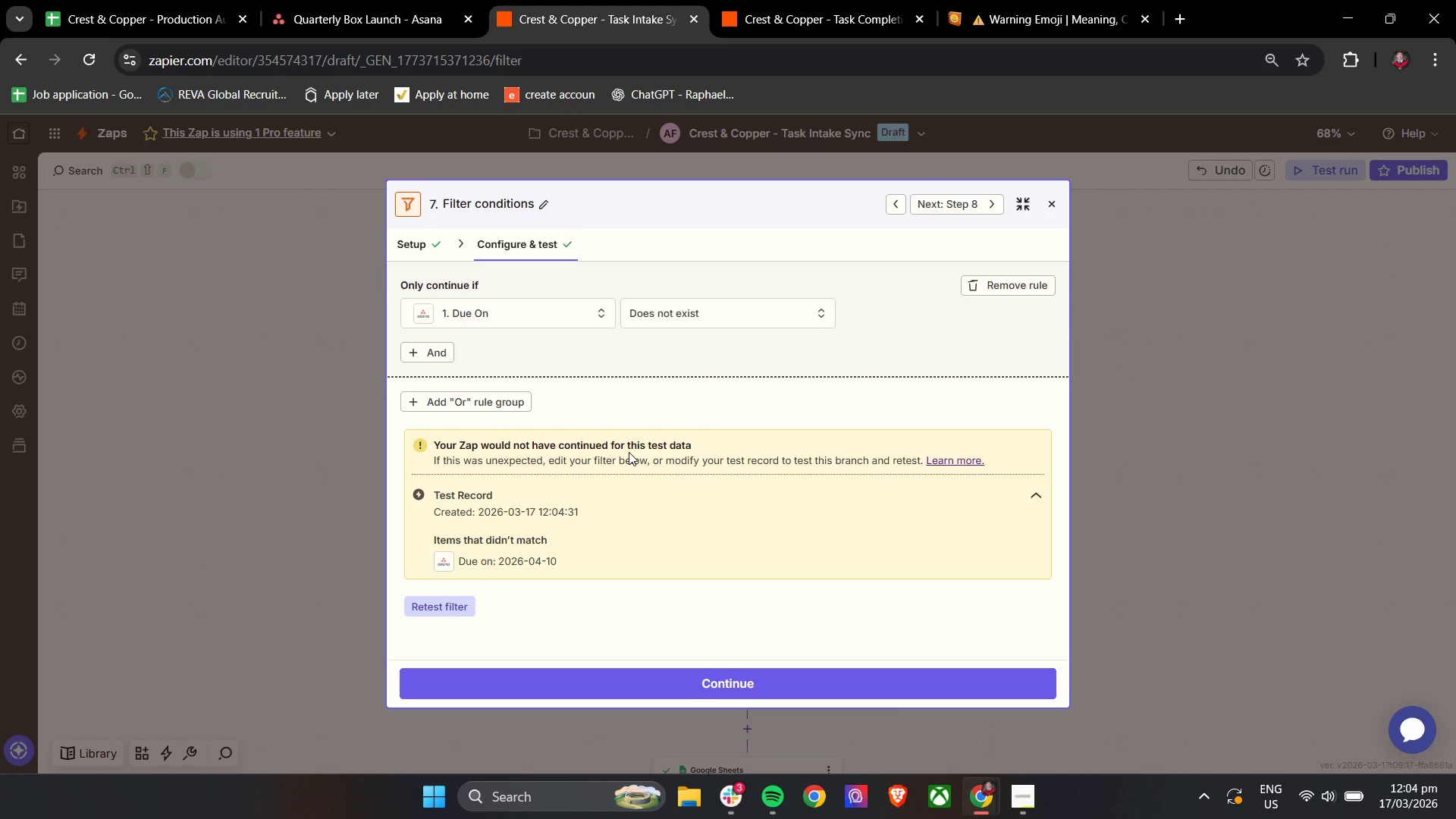 
left_click([493, 681])
 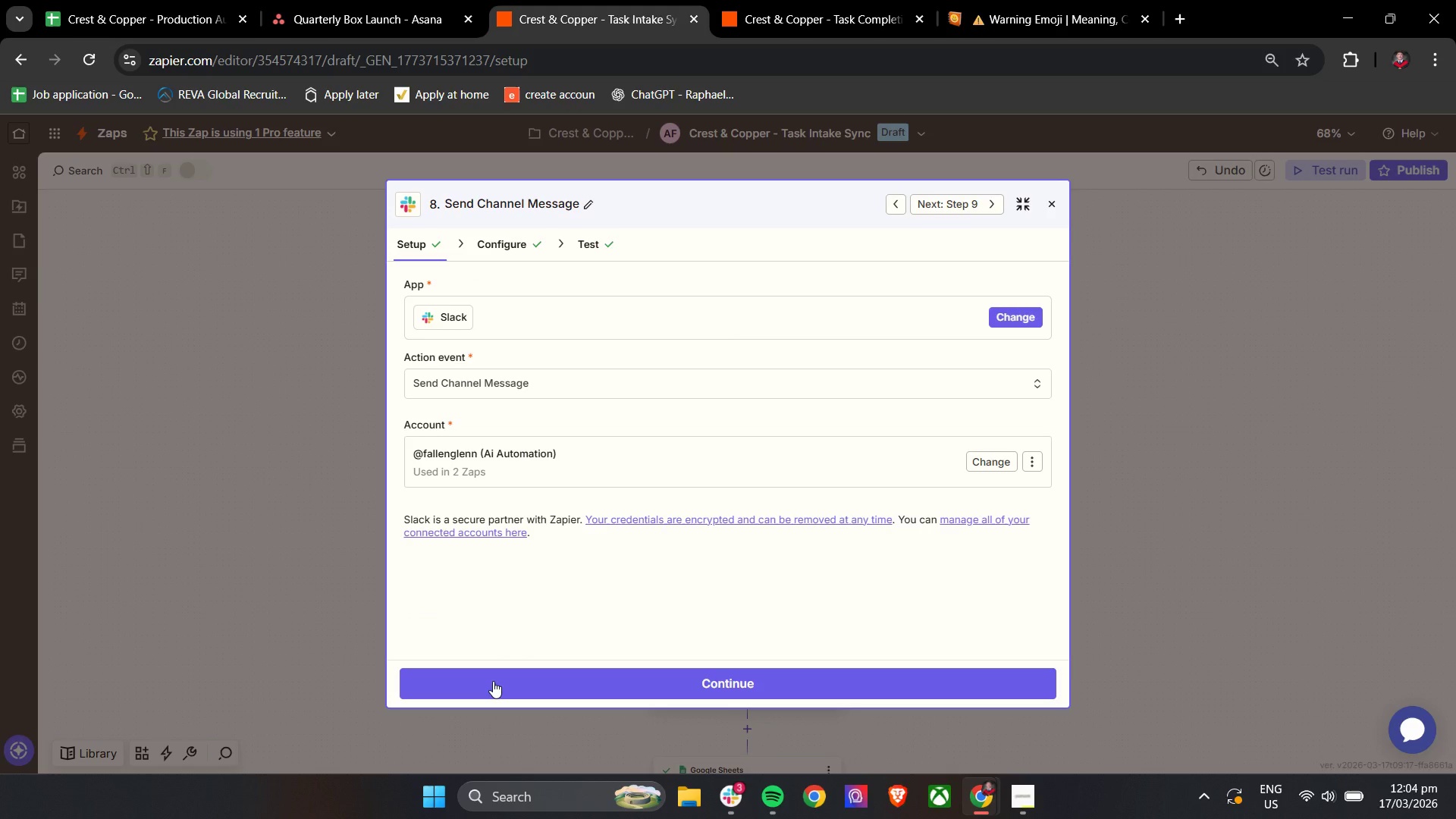 
left_click([493, 681])
 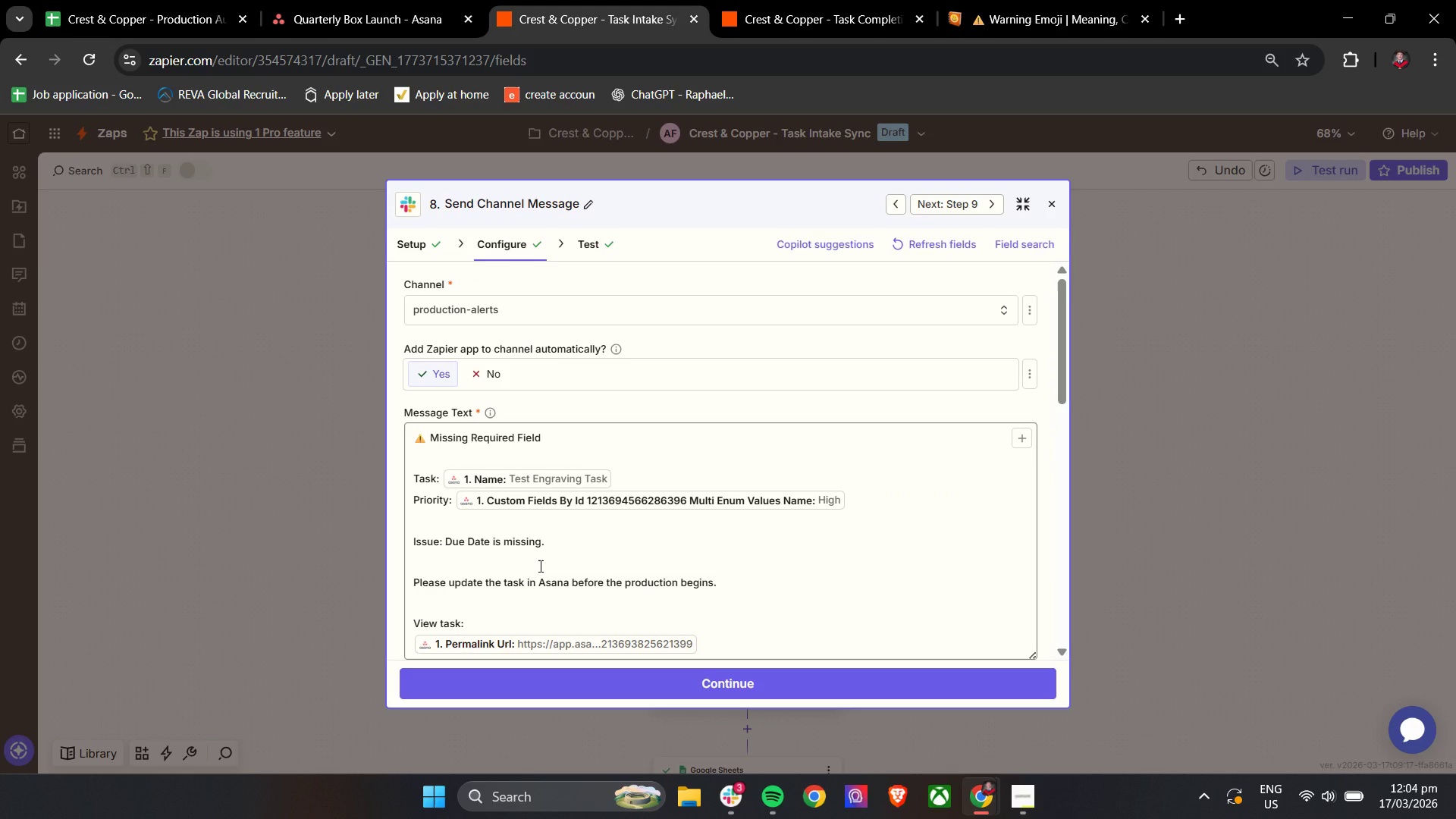 
scroll: coordinate [539, 566], scroll_direction: down, amount: 4.0
 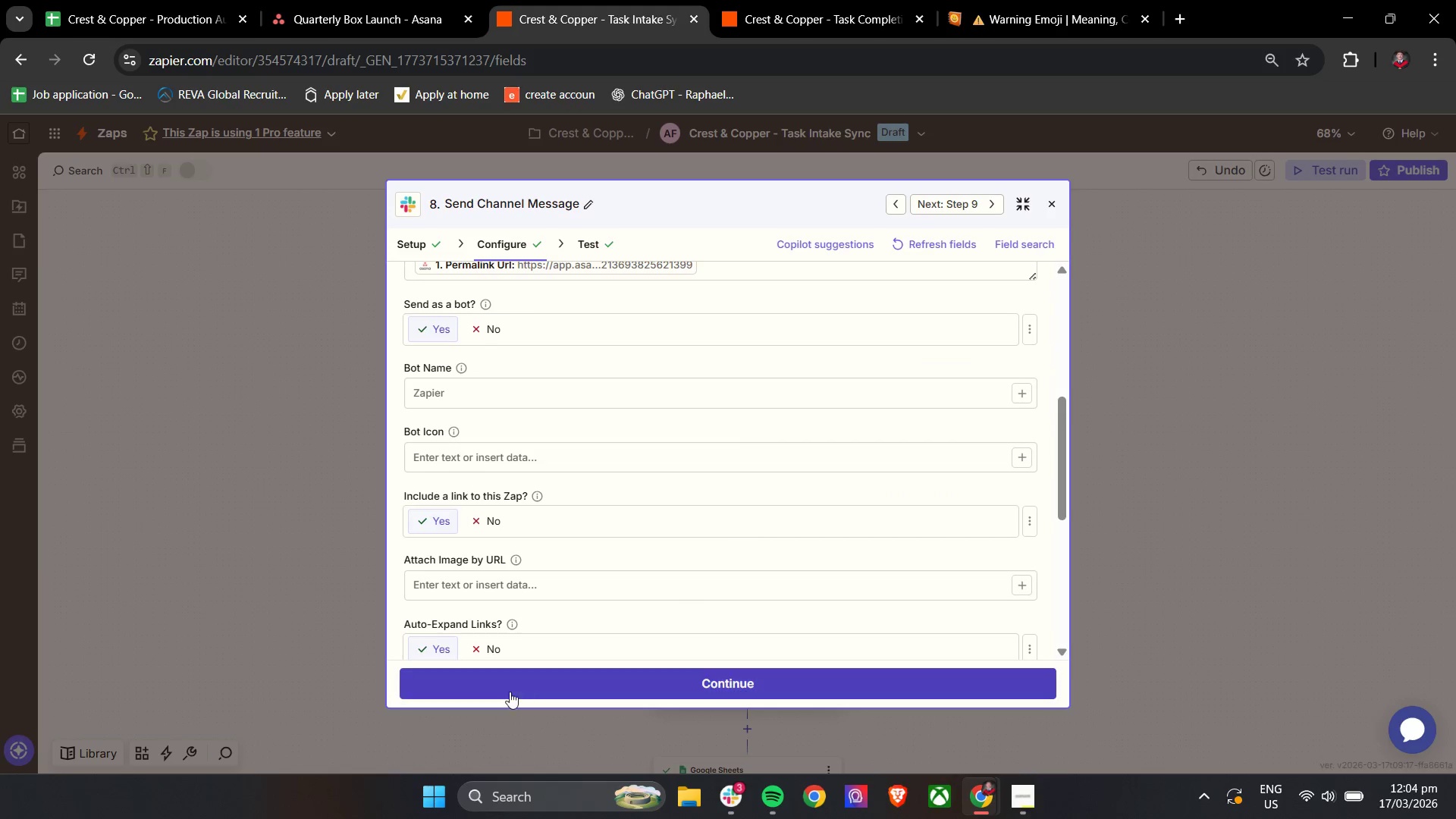 
left_click([512, 682])
 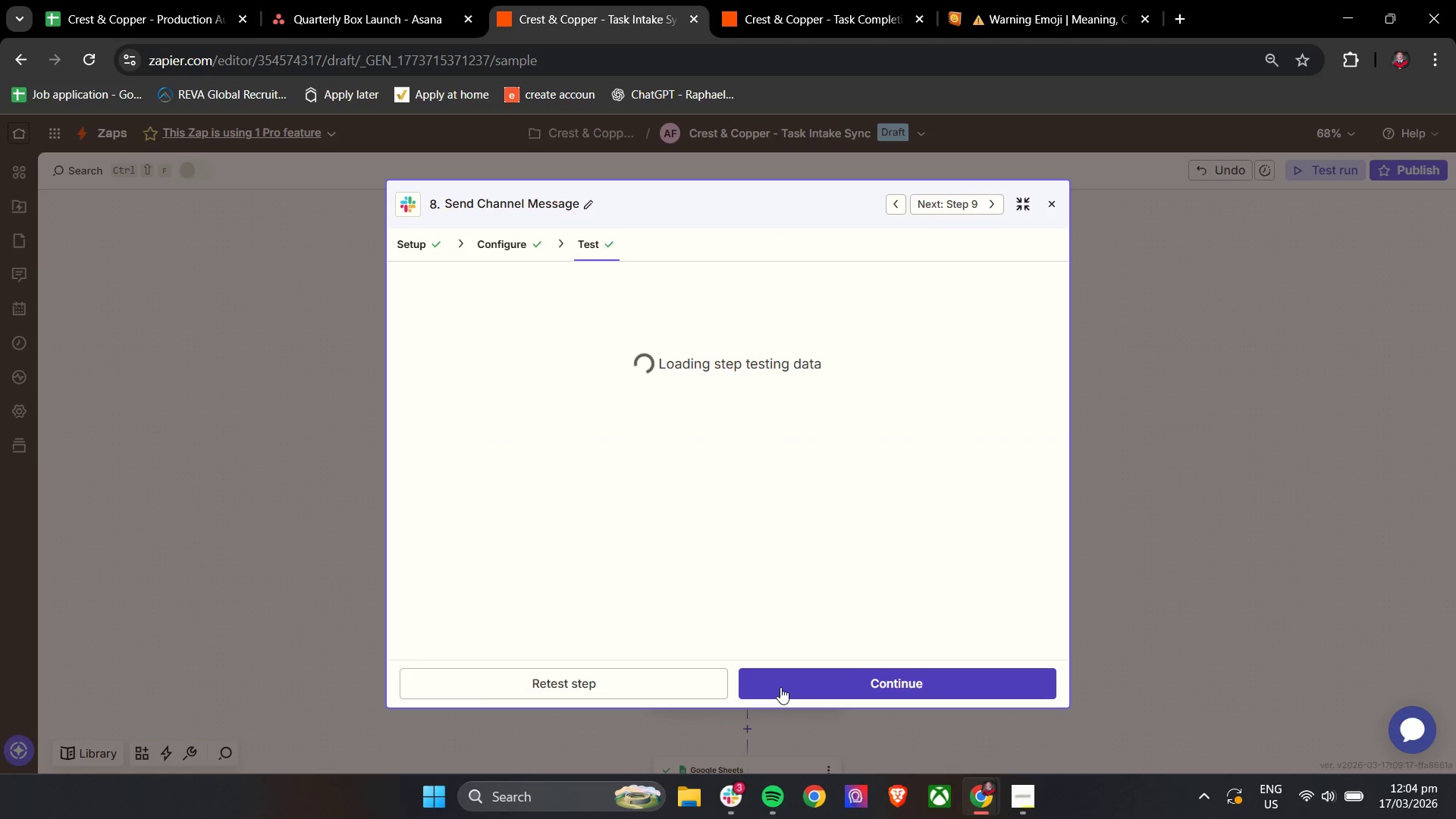 
left_click([780, 687])
 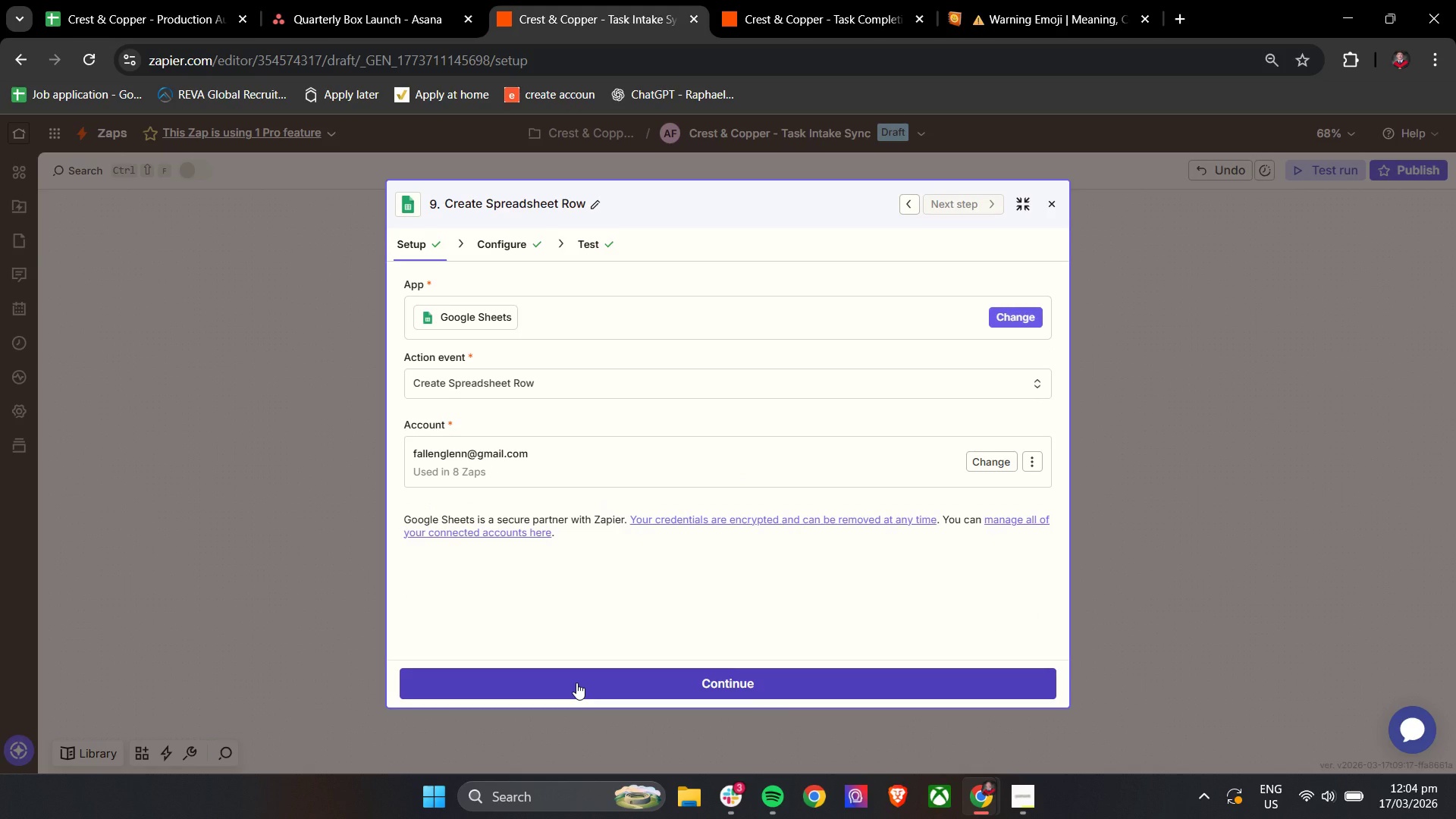 
left_click([576, 683])
 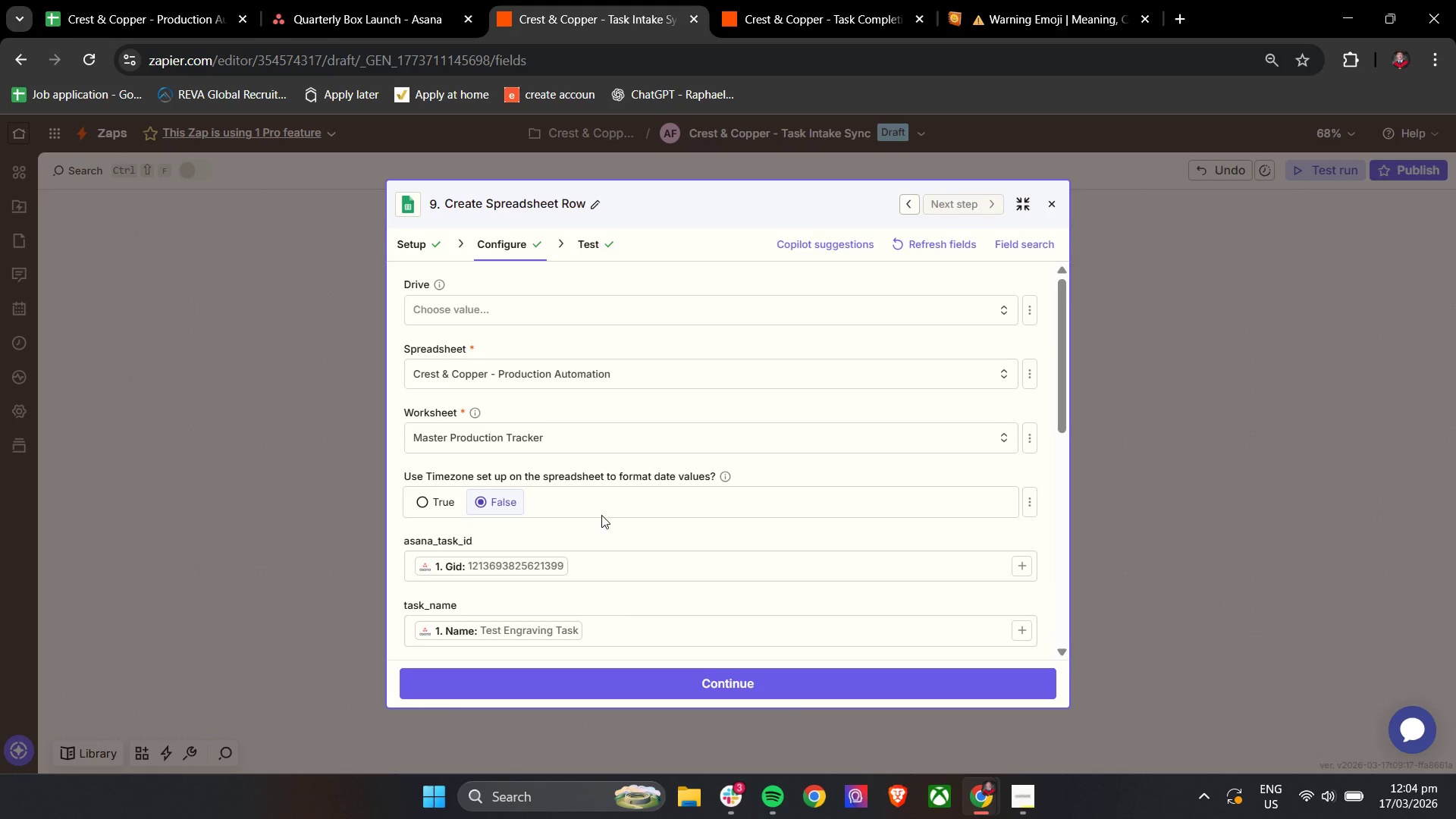 
scroll: coordinate [601, 515], scroll_direction: down, amount: 7.0
 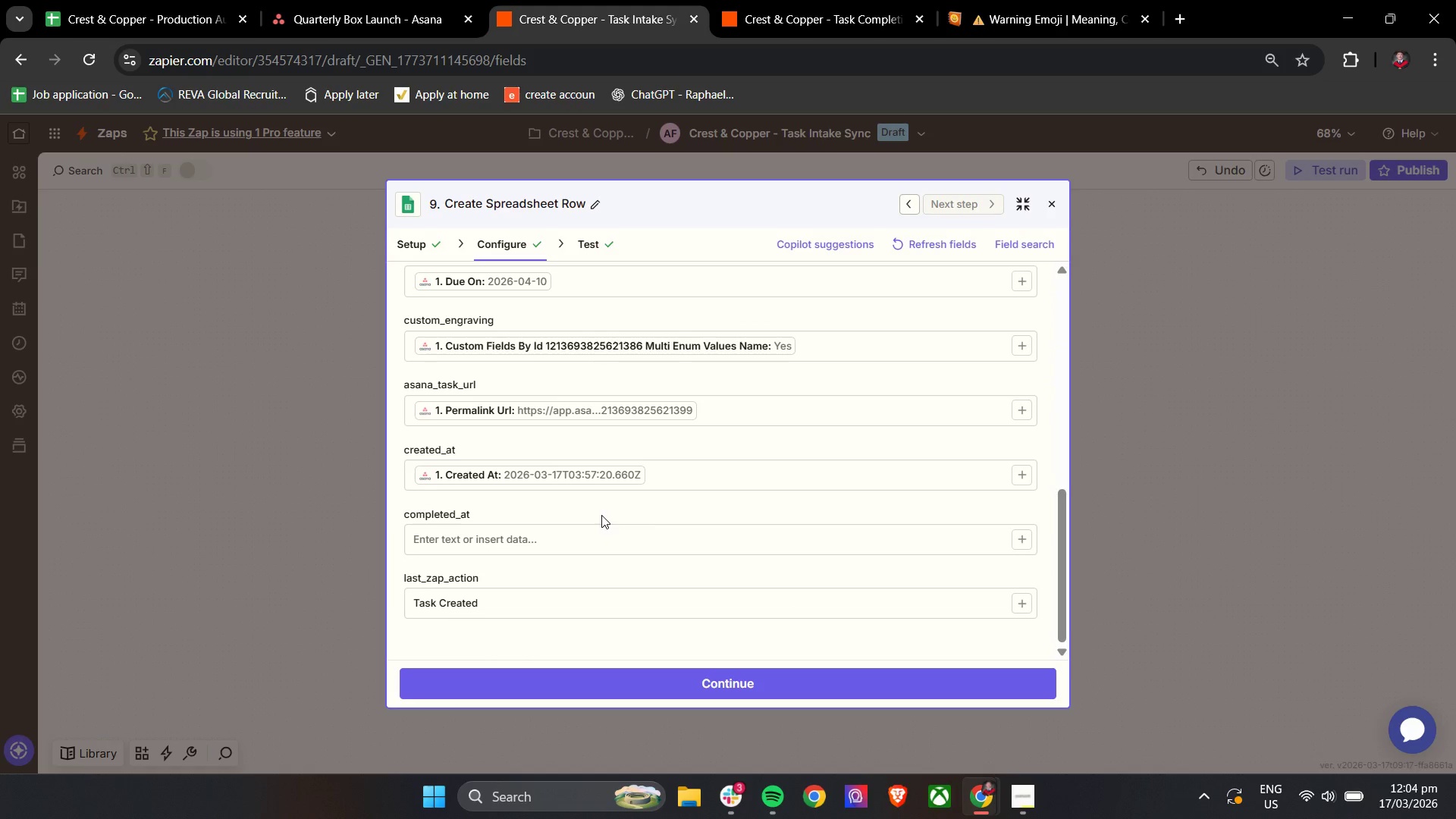 
scroll: coordinate [601, 515], scroll_direction: up, amount: 3.0
 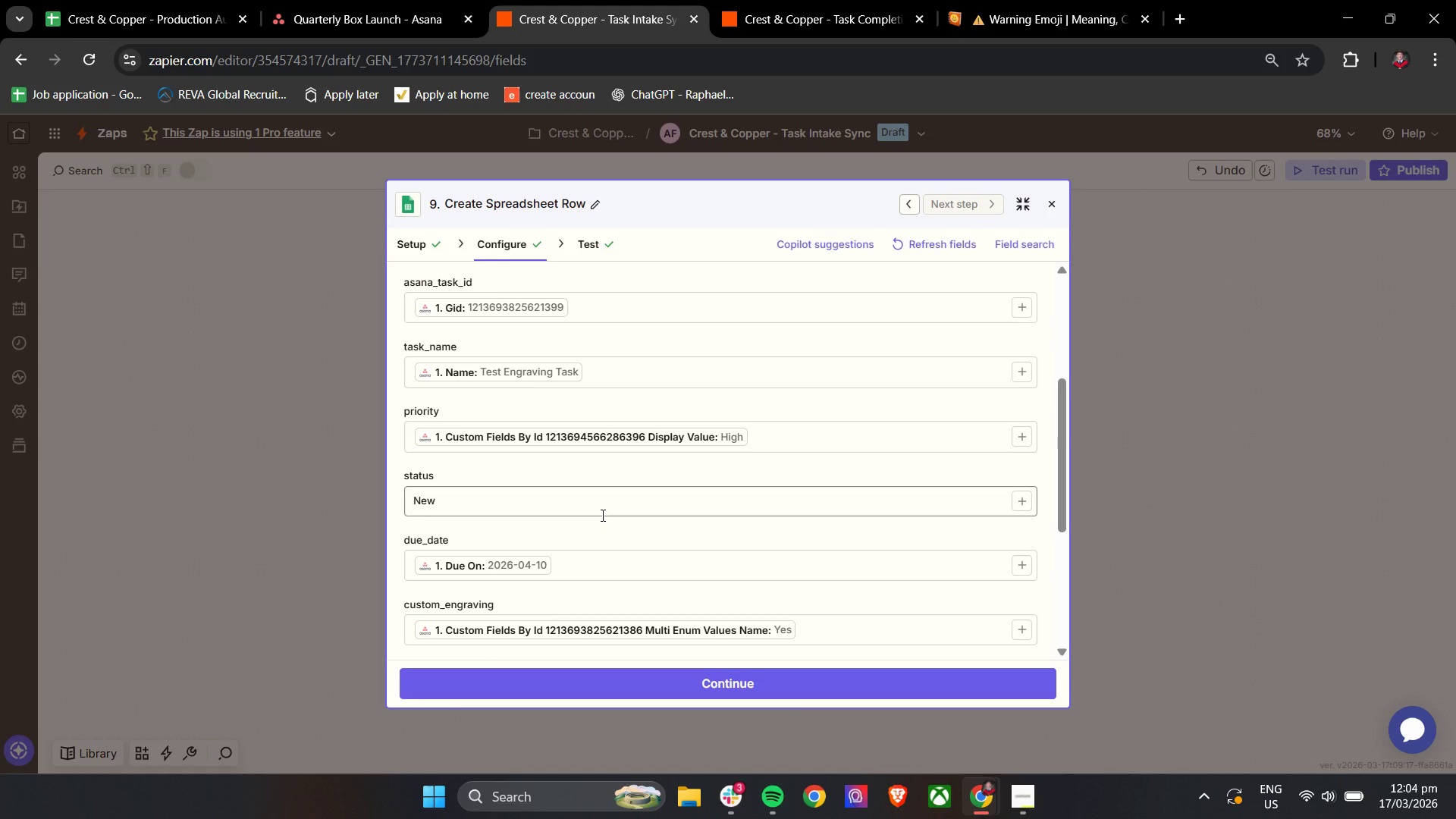 
scroll: coordinate [601, 515], scroll_direction: down, amount: 5.0
 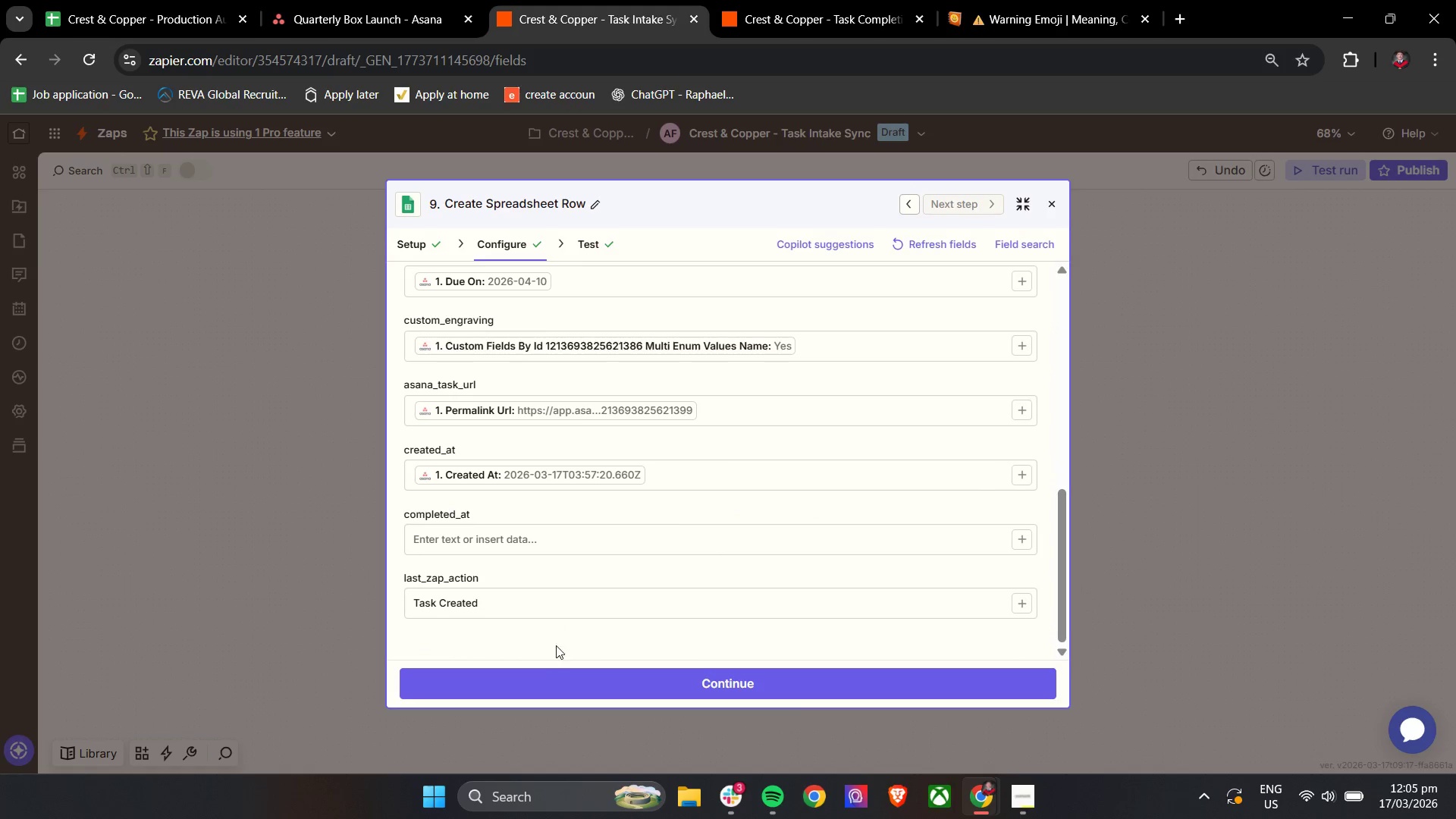 
left_click([532, 676])
 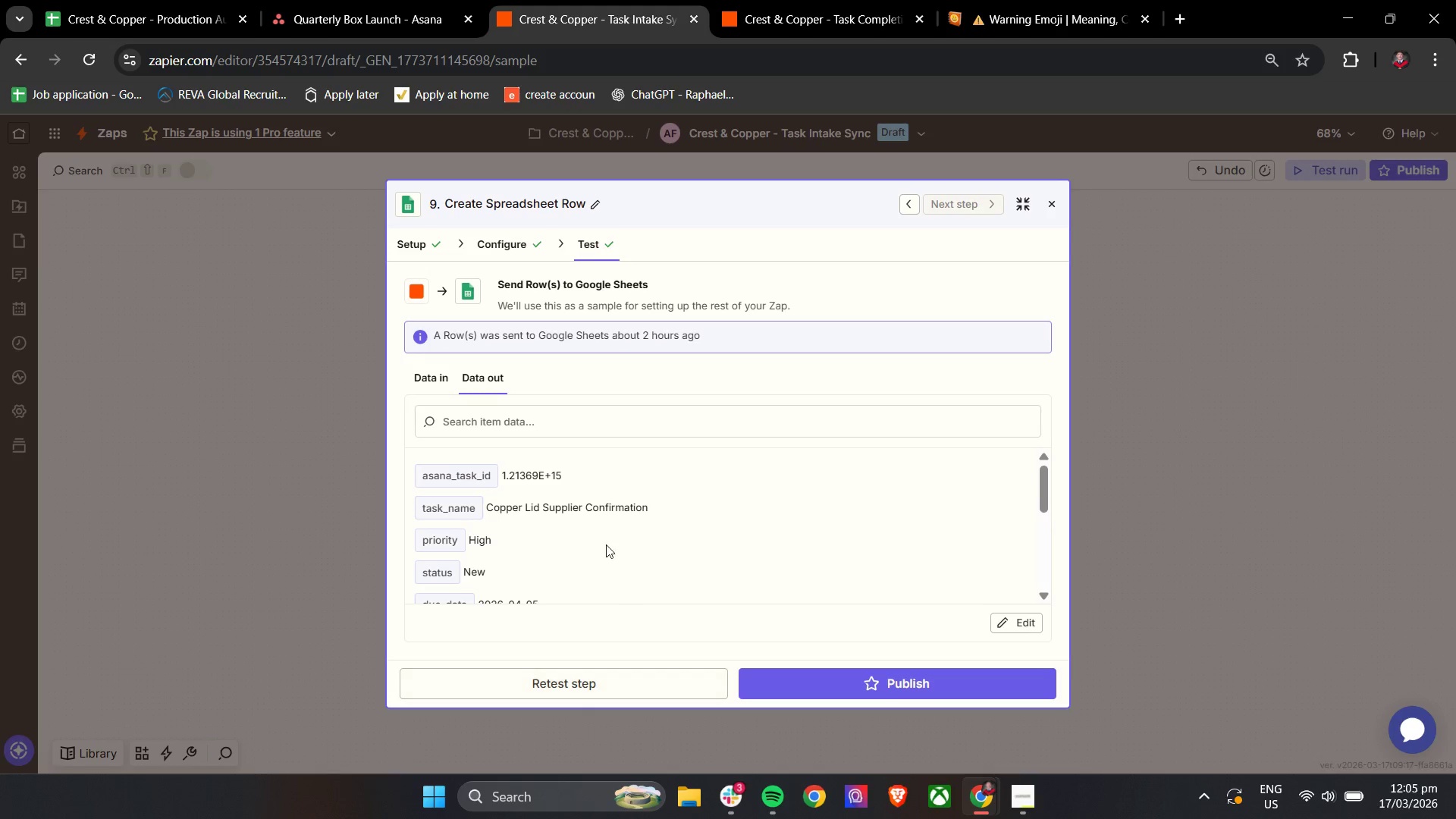 
left_click([126, 0])
 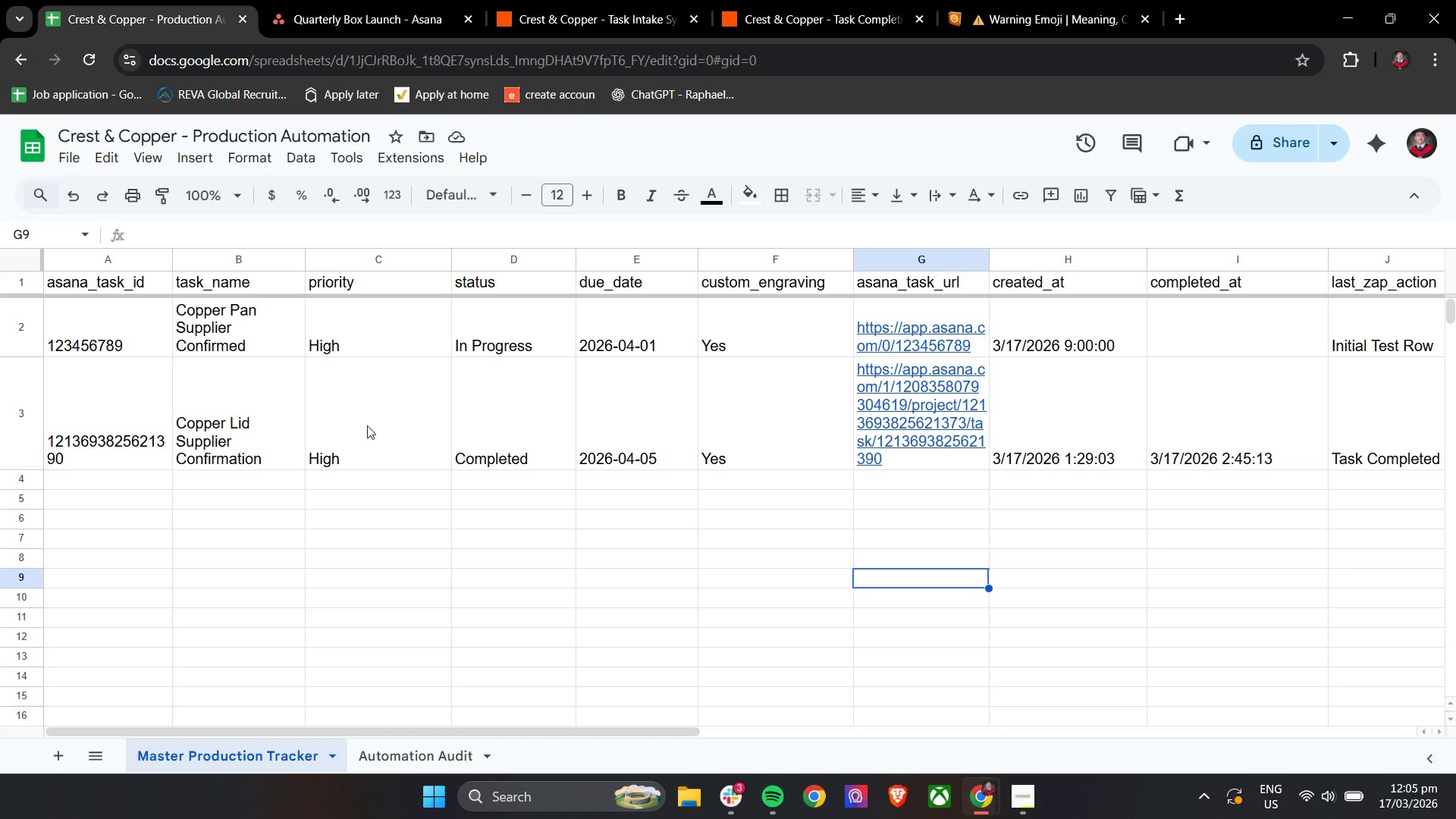 
left_click([605, 0])
 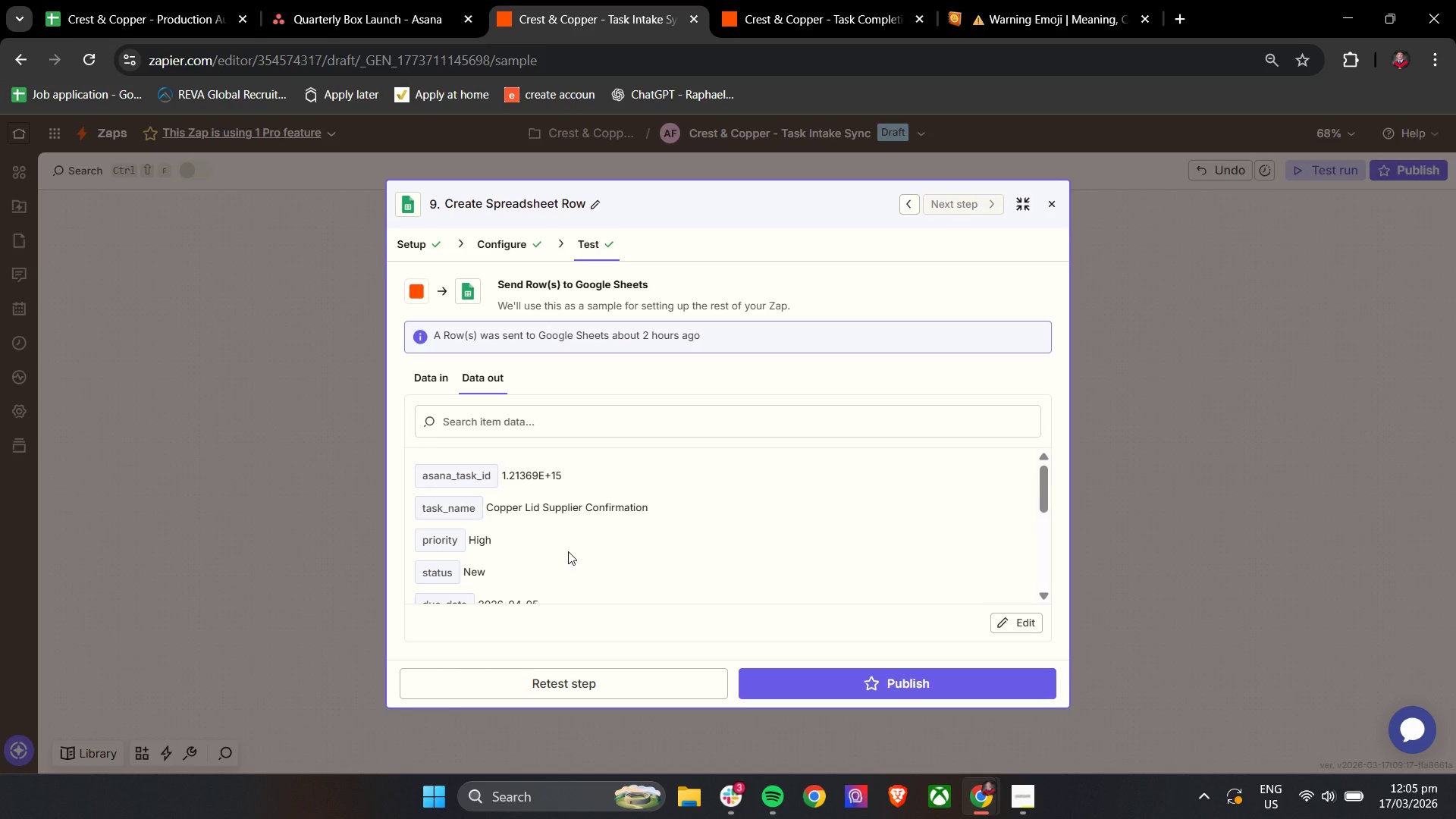 
scroll: coordinate [568, 551], scroll_direction: up, amount: 1.0
 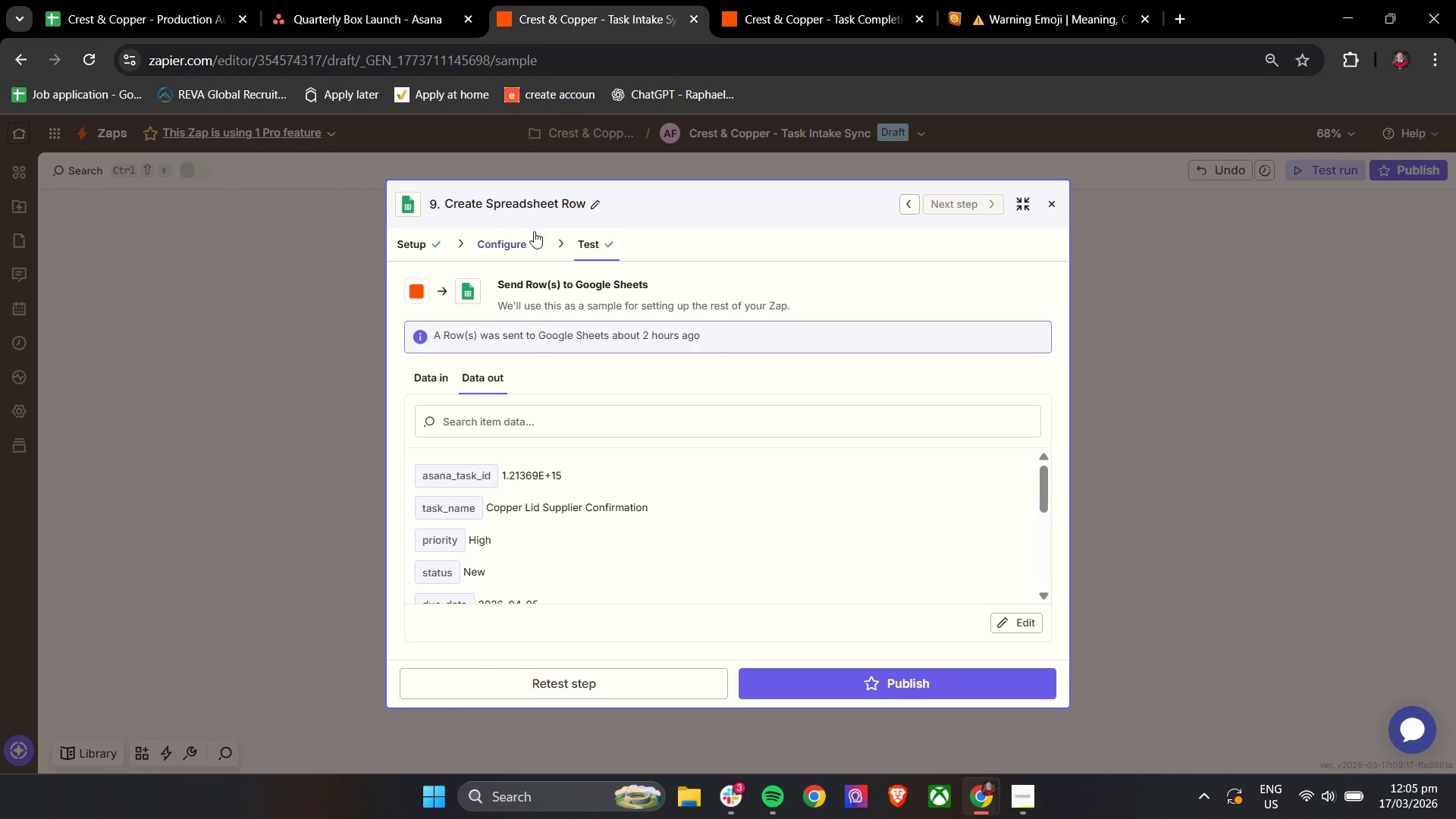 
left_click([525, 232])
 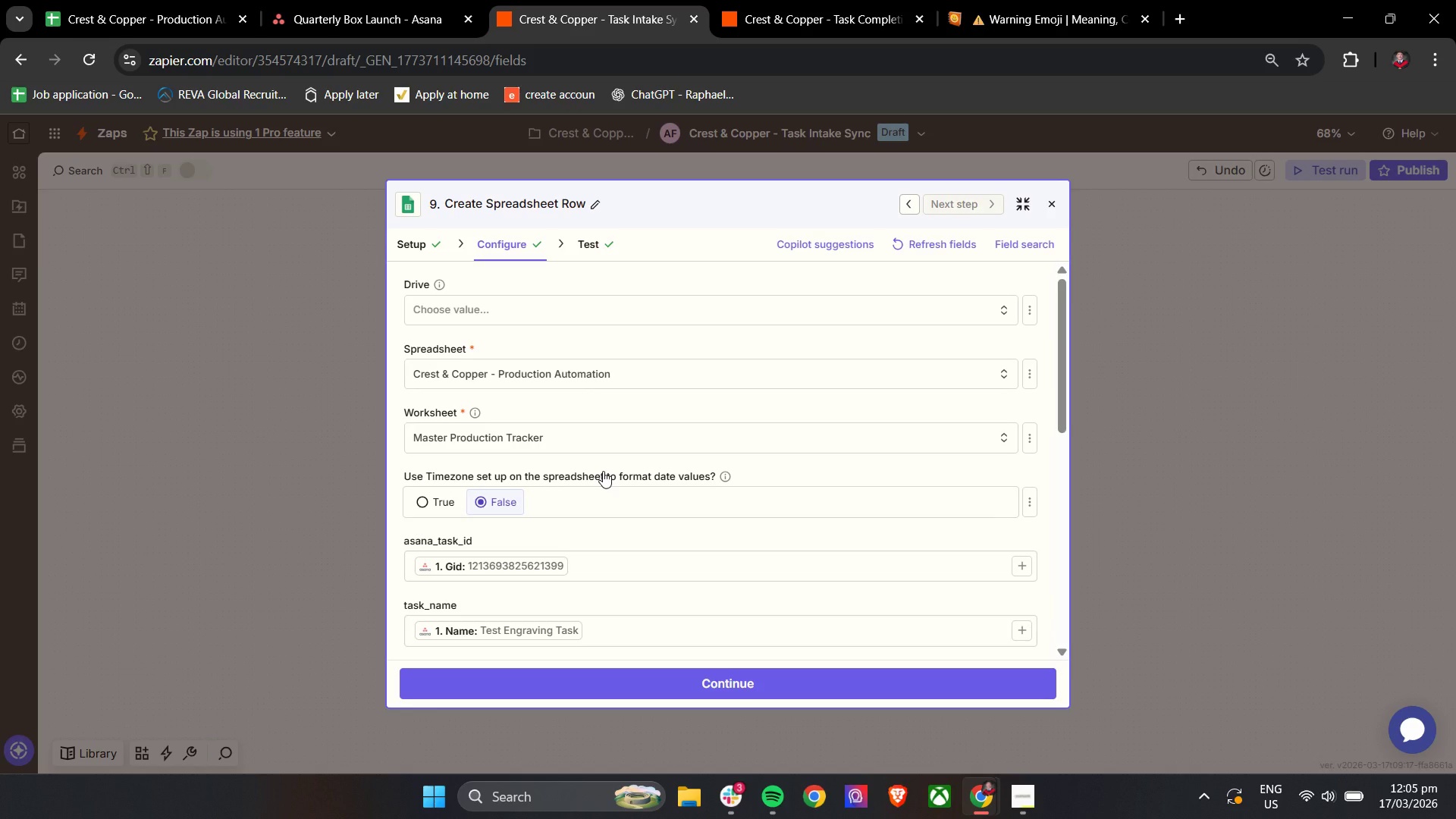 
scroll: coordinate [603, 471], scroll_direction: none, amount: 0.0
 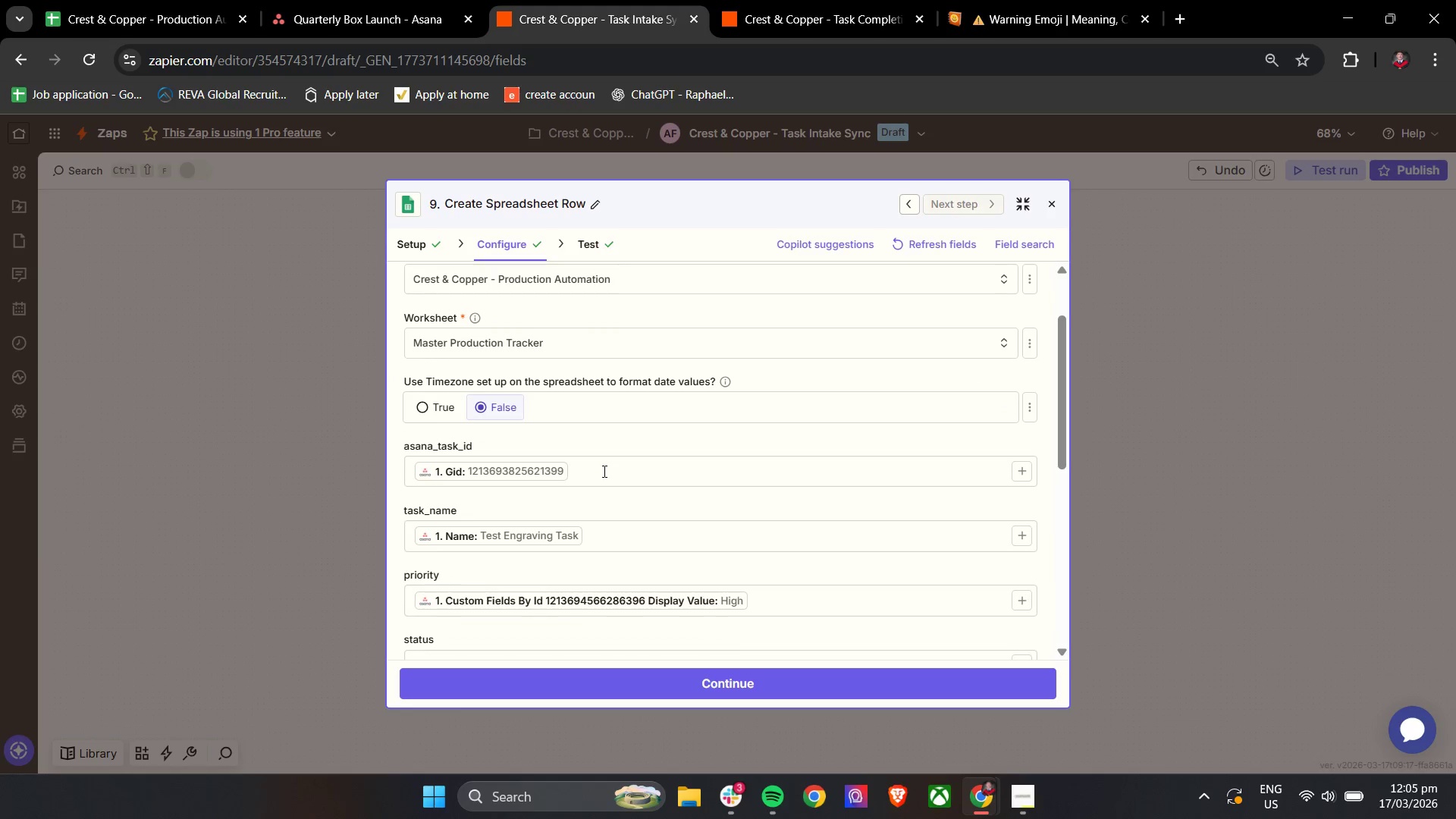 
scroll: coordinate [603, 471], scroll_direction: down, amount: 1.0
 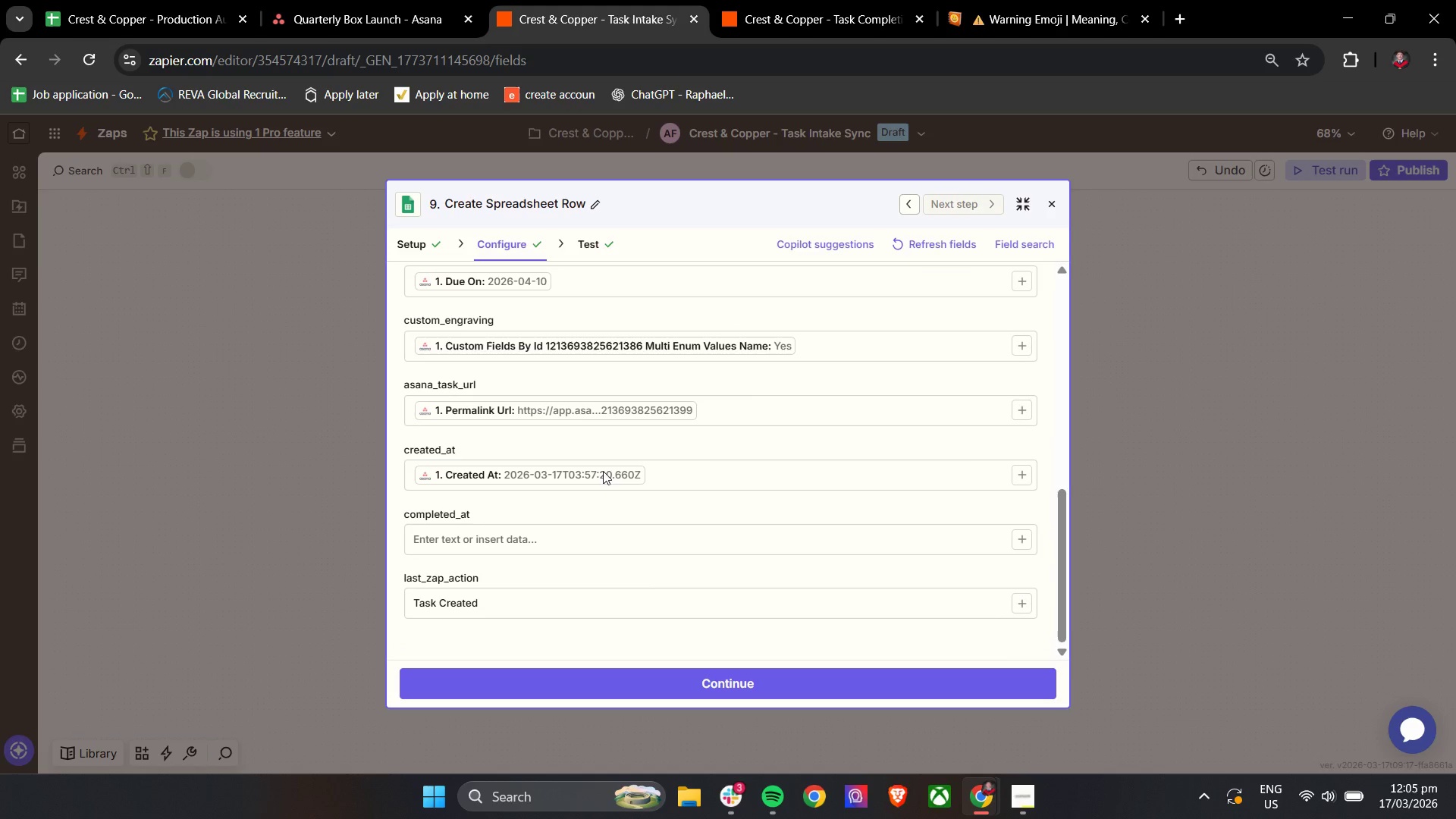 
left_click([960, 248])
 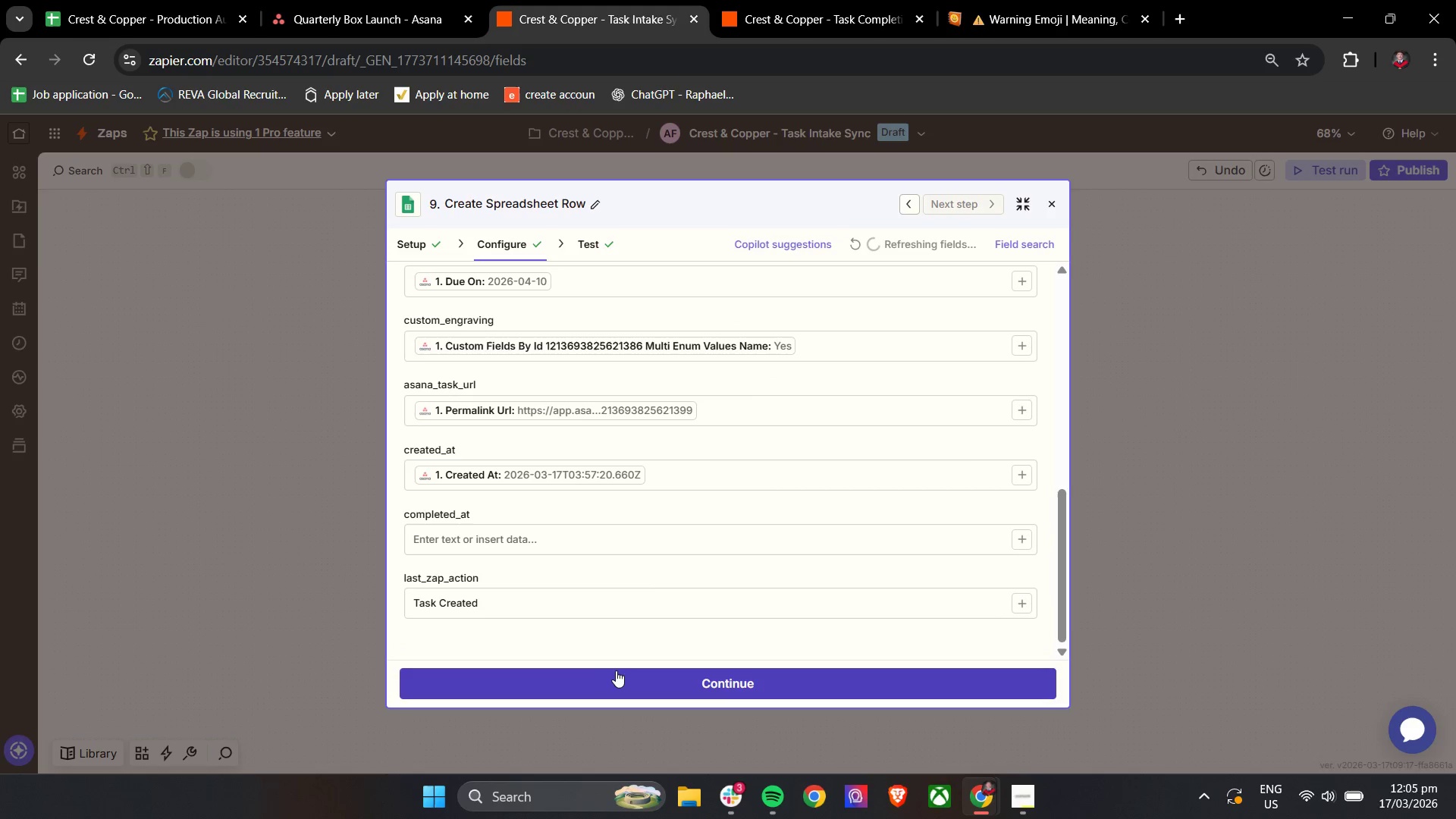 
left_click([601, 676])
 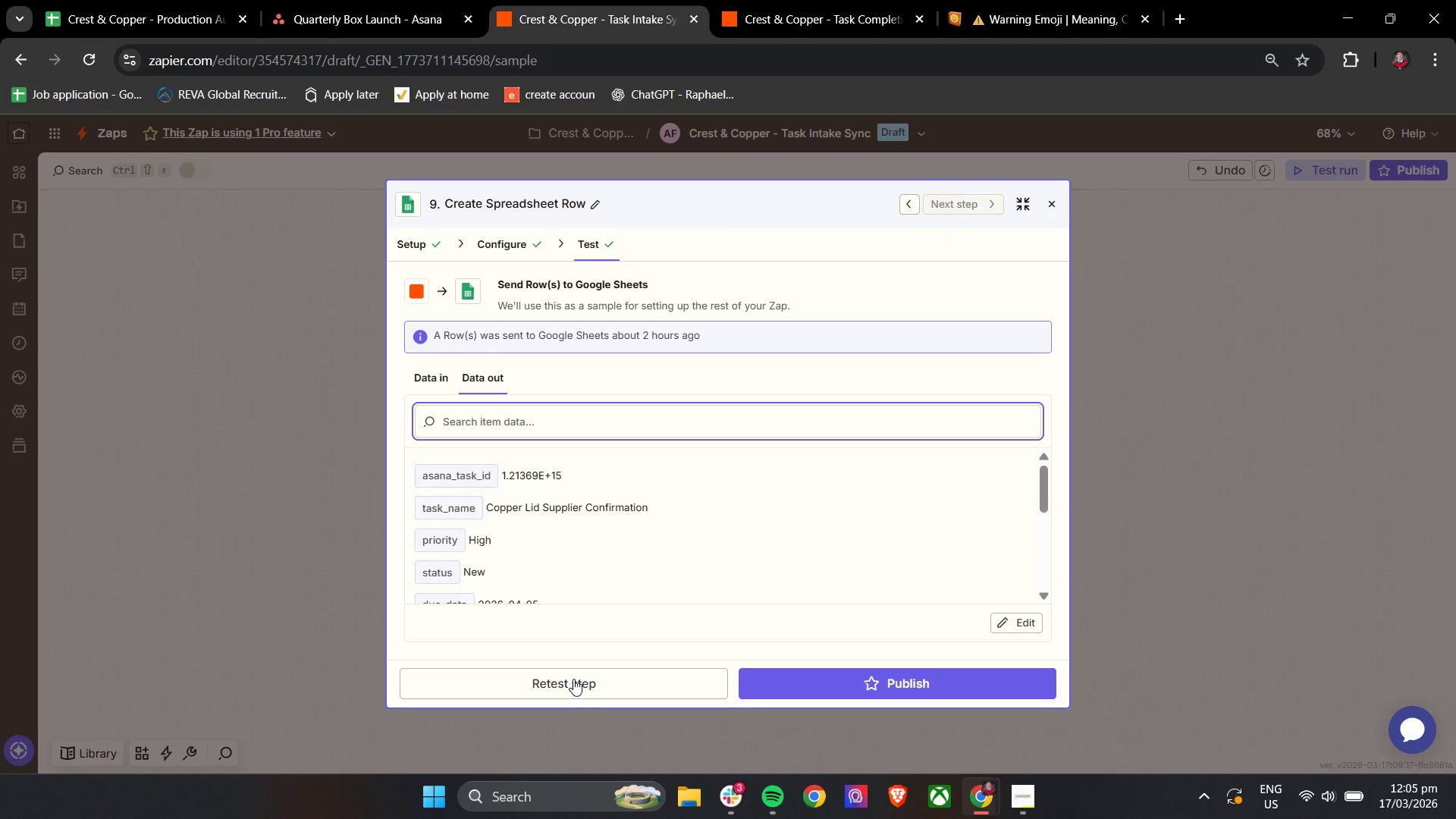 
scroll: coordinate [623, 493], scroll_direction: down, amount: 5.0
 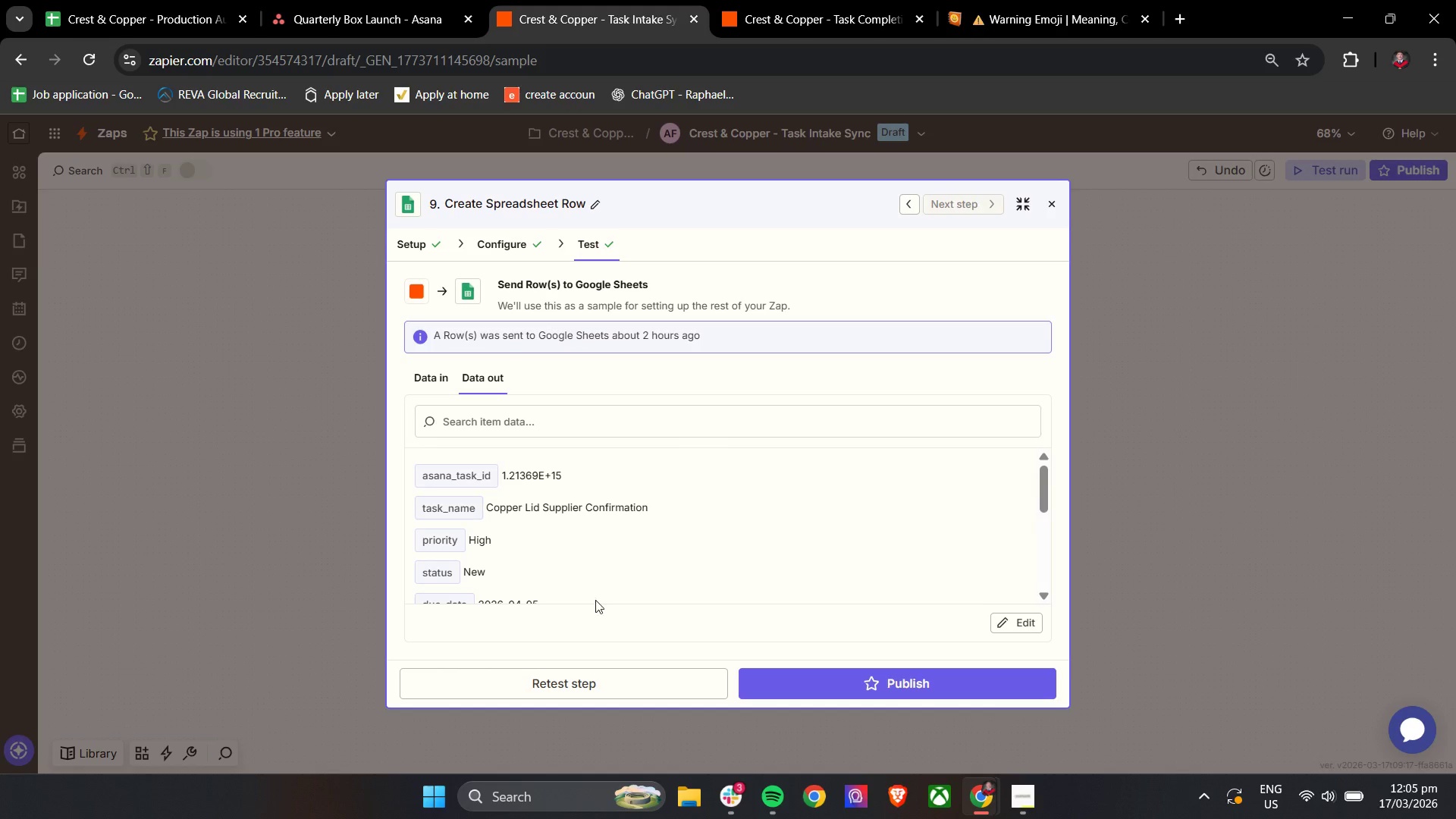 
left_click([548, 679])
 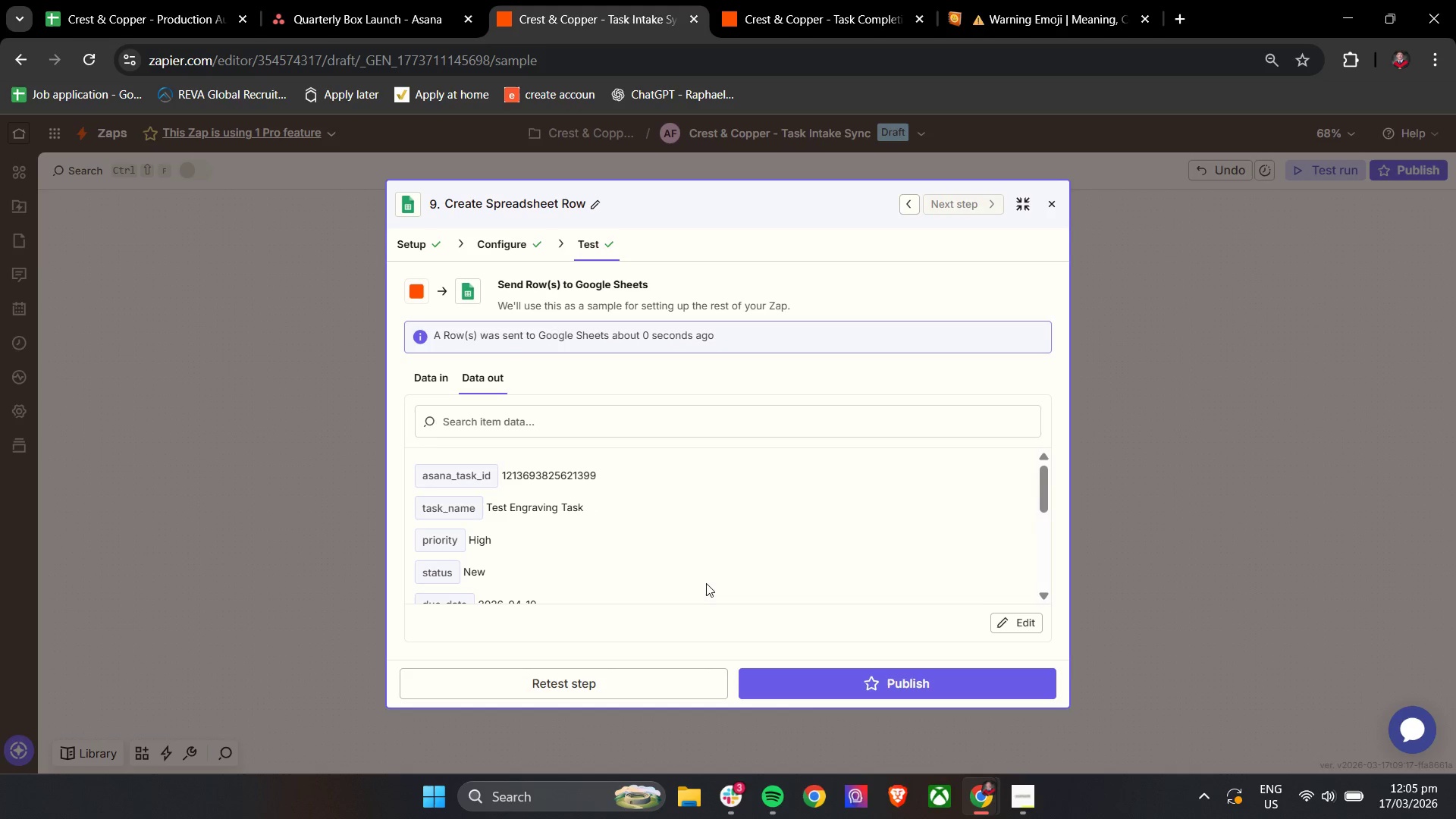 
wait(5.02)
 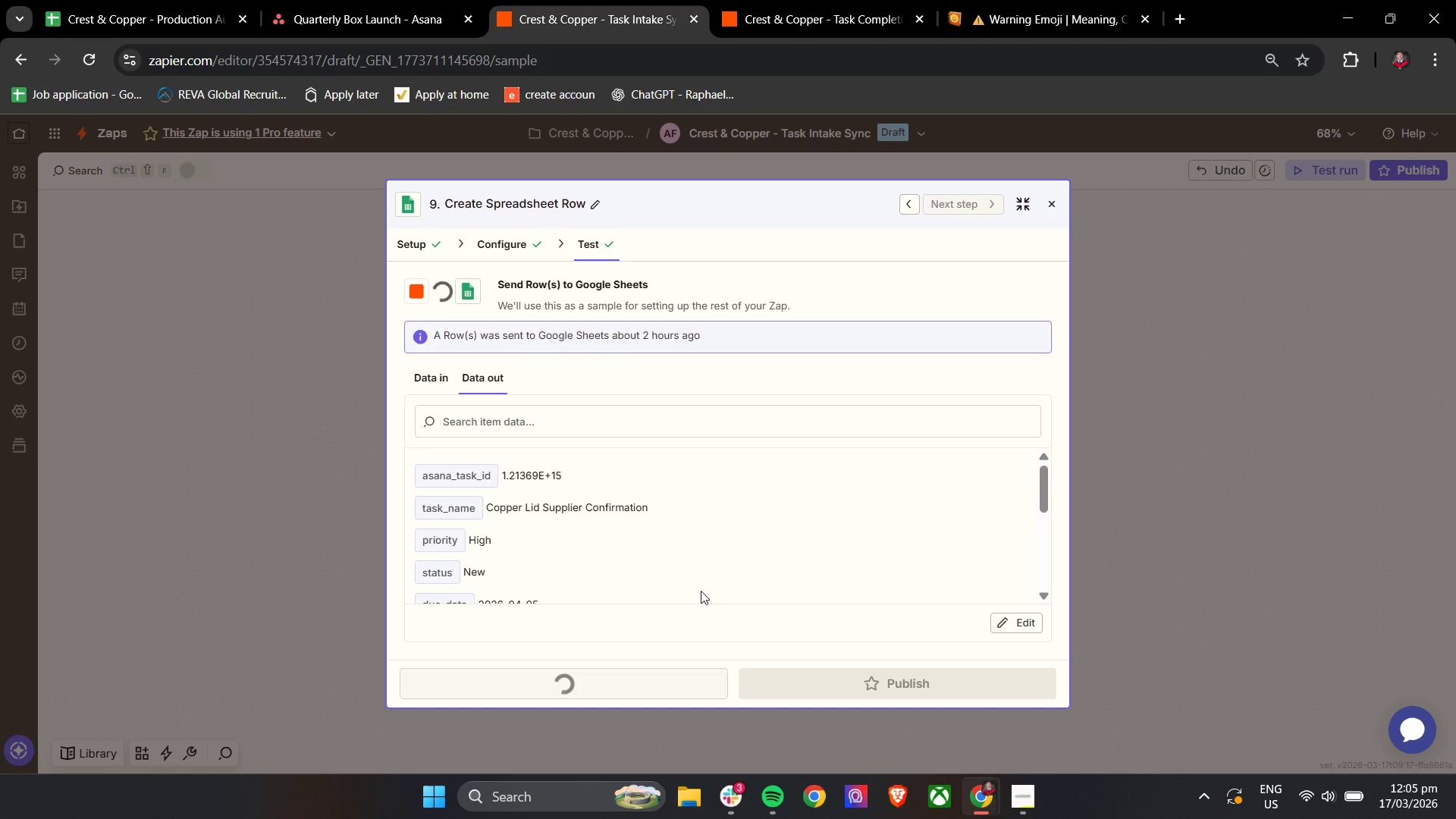 
left_click([196, 0])
 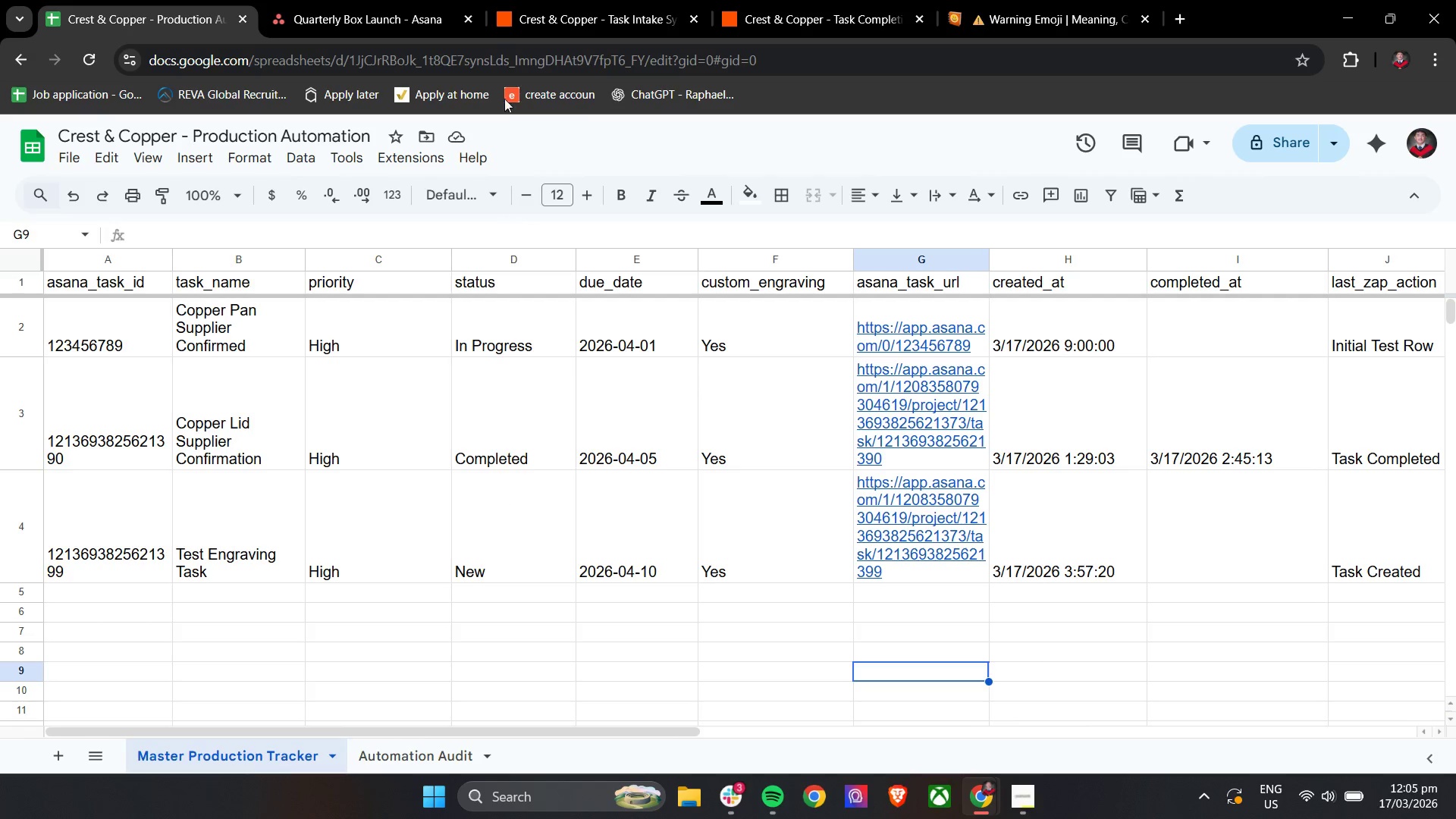 
left_click([542, 0])
 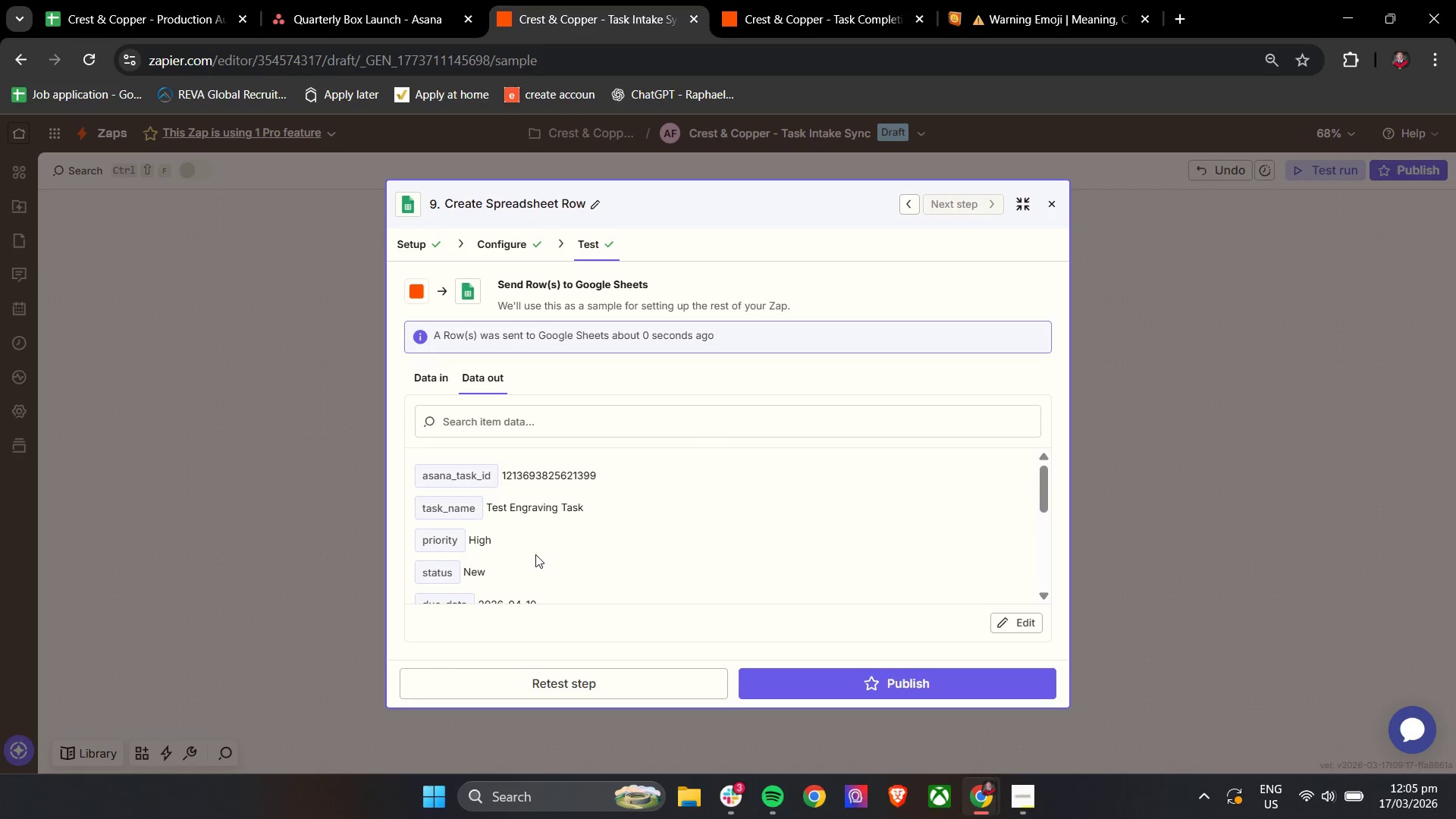 
scroll: coordinate [560, 565], scroll_direction: down, amount: 9.0
 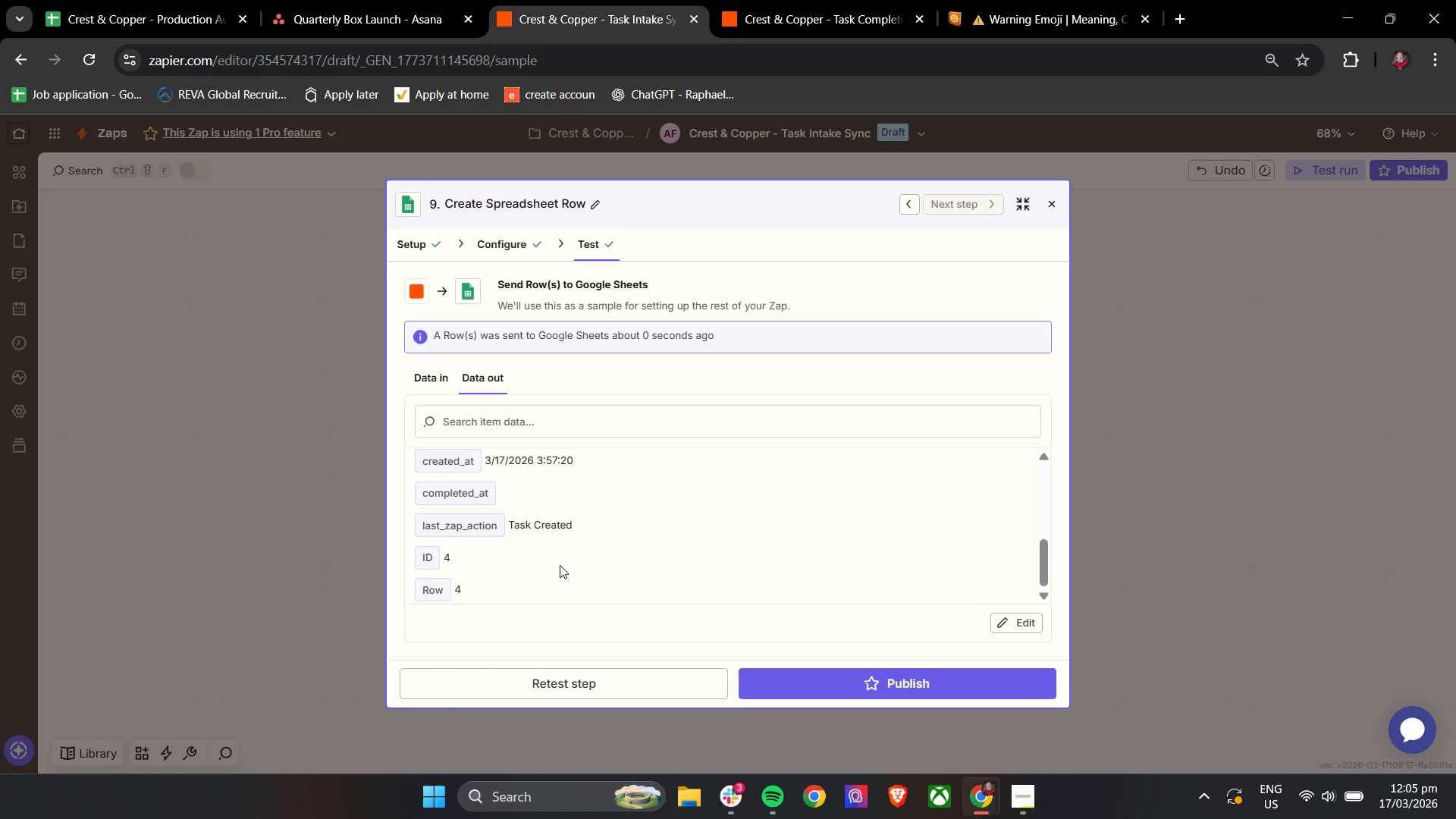 
wait(7.79)
 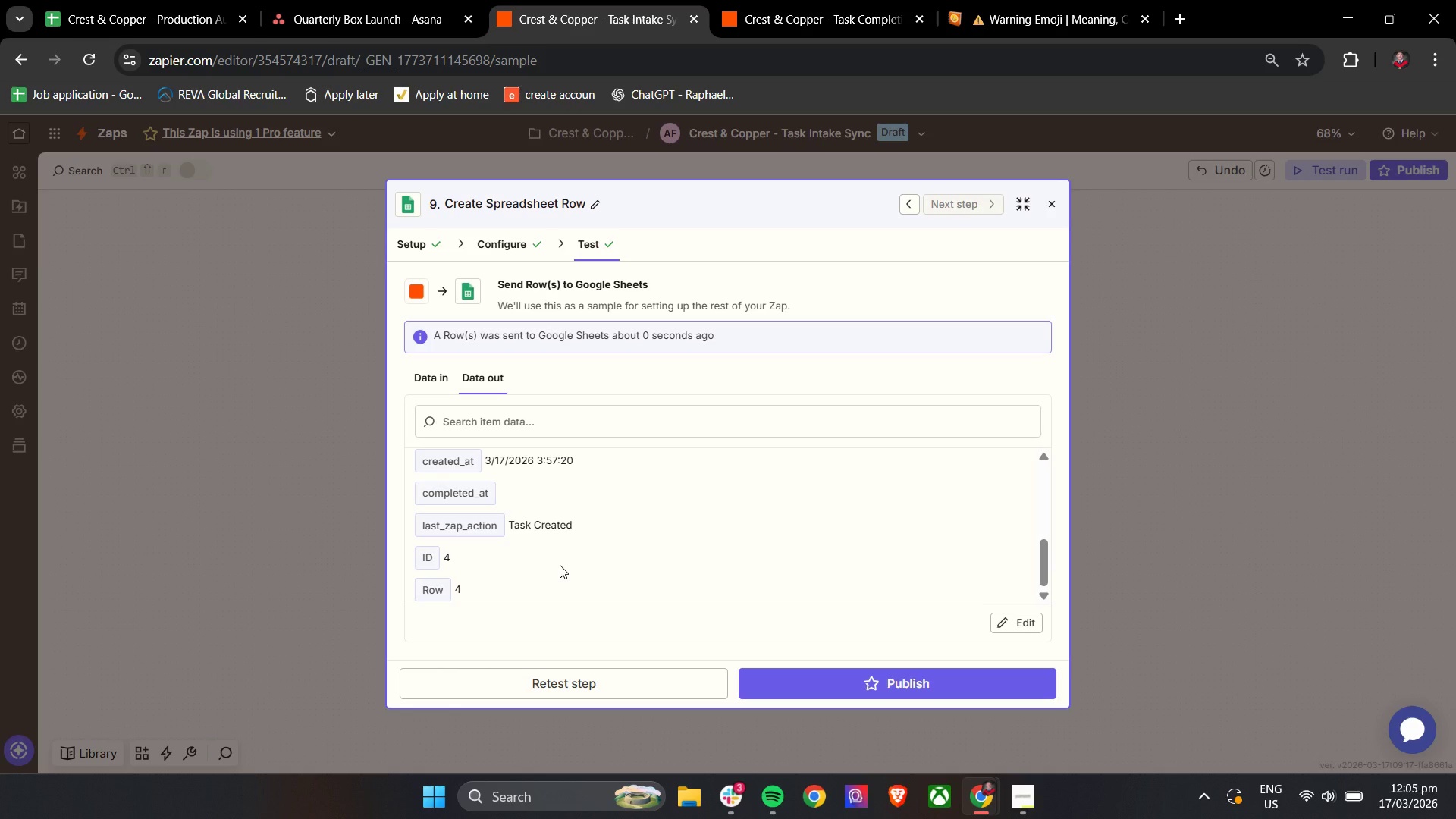 
left_click([723, 799])
 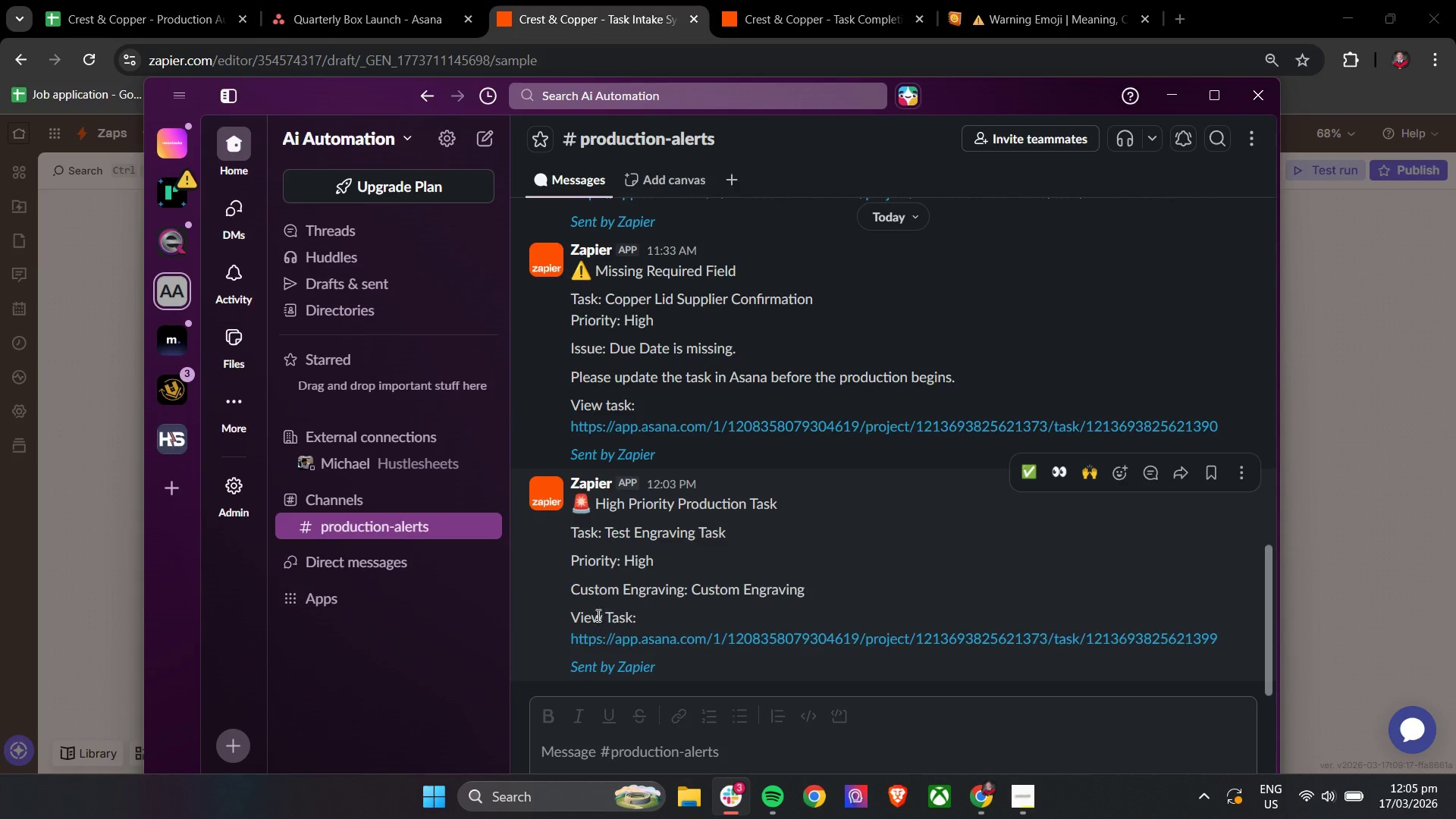 
wait(7.23)
 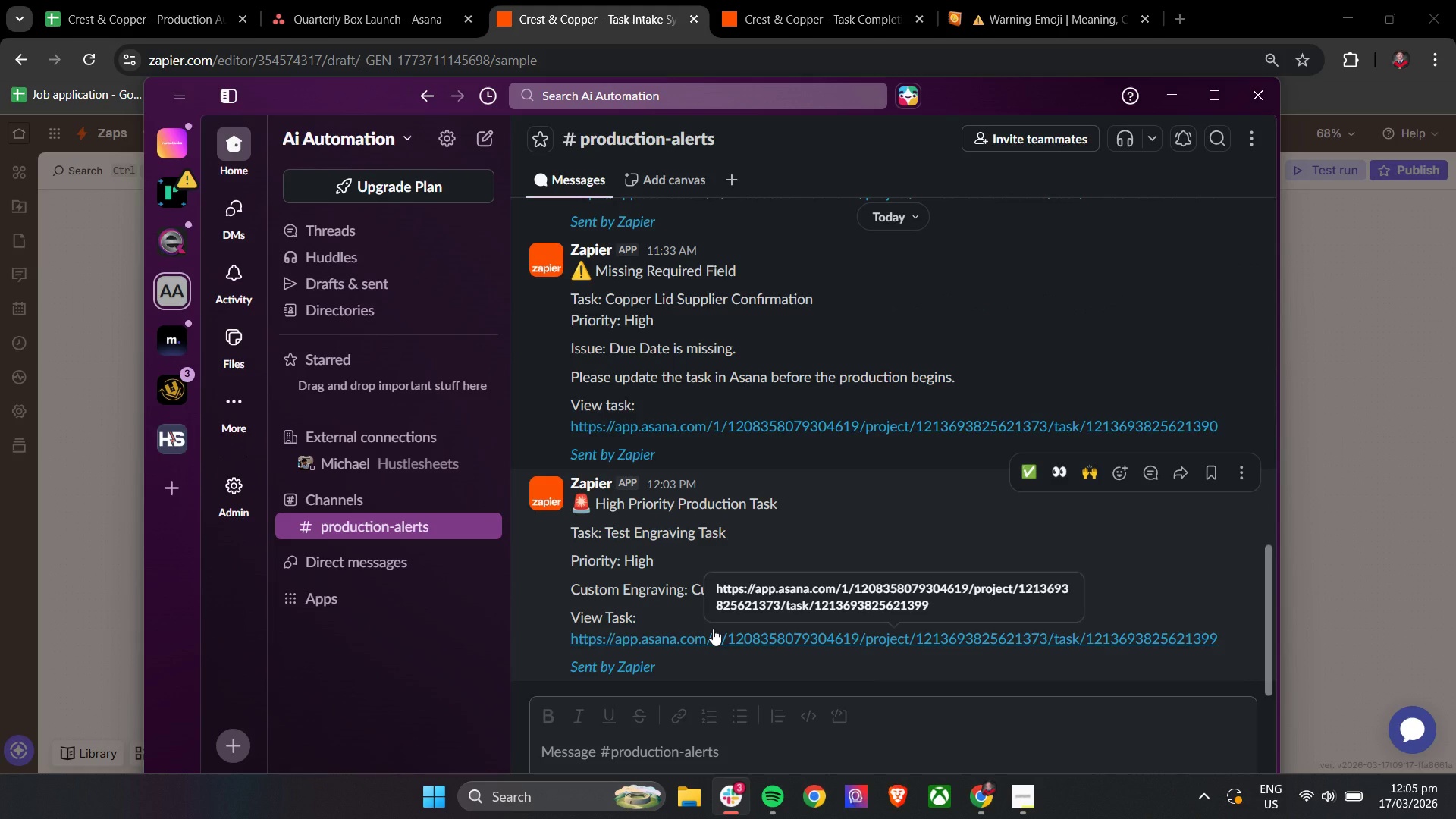 
left_click([523, 670])
 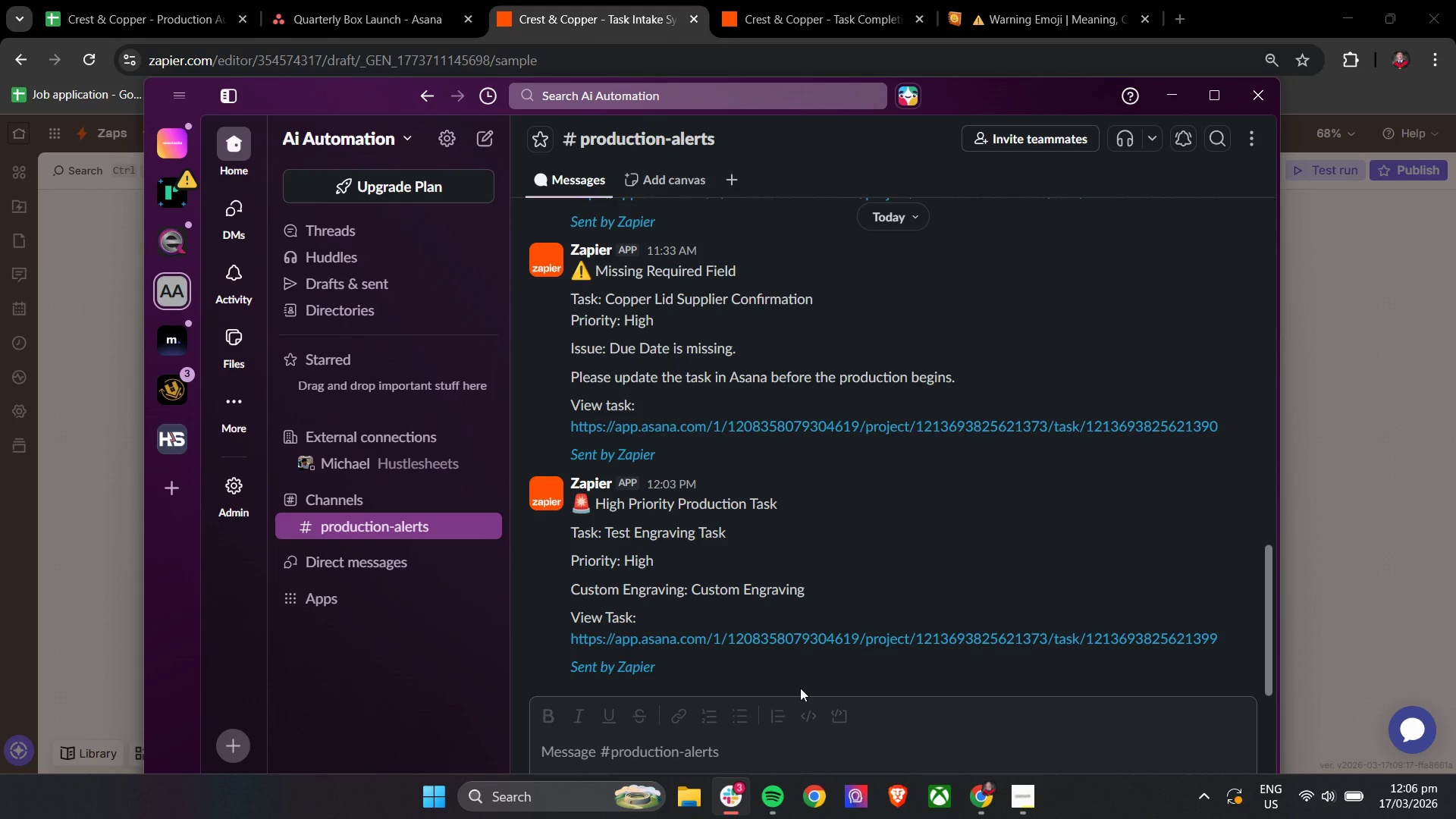 
wait(34.83)
 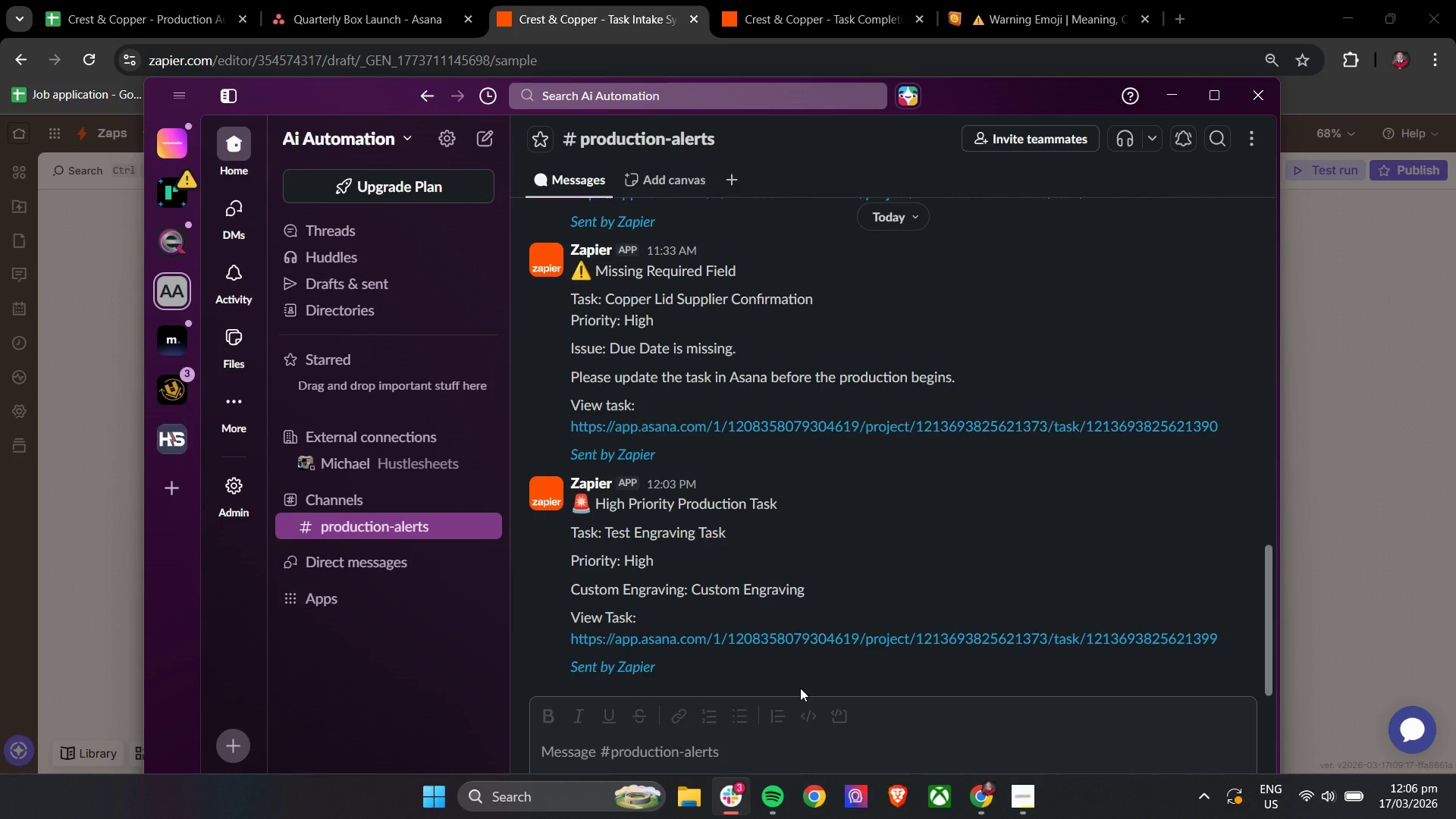 
scroll: coordinate [1061, 482], scroll_direction: down, amount: 6.0
 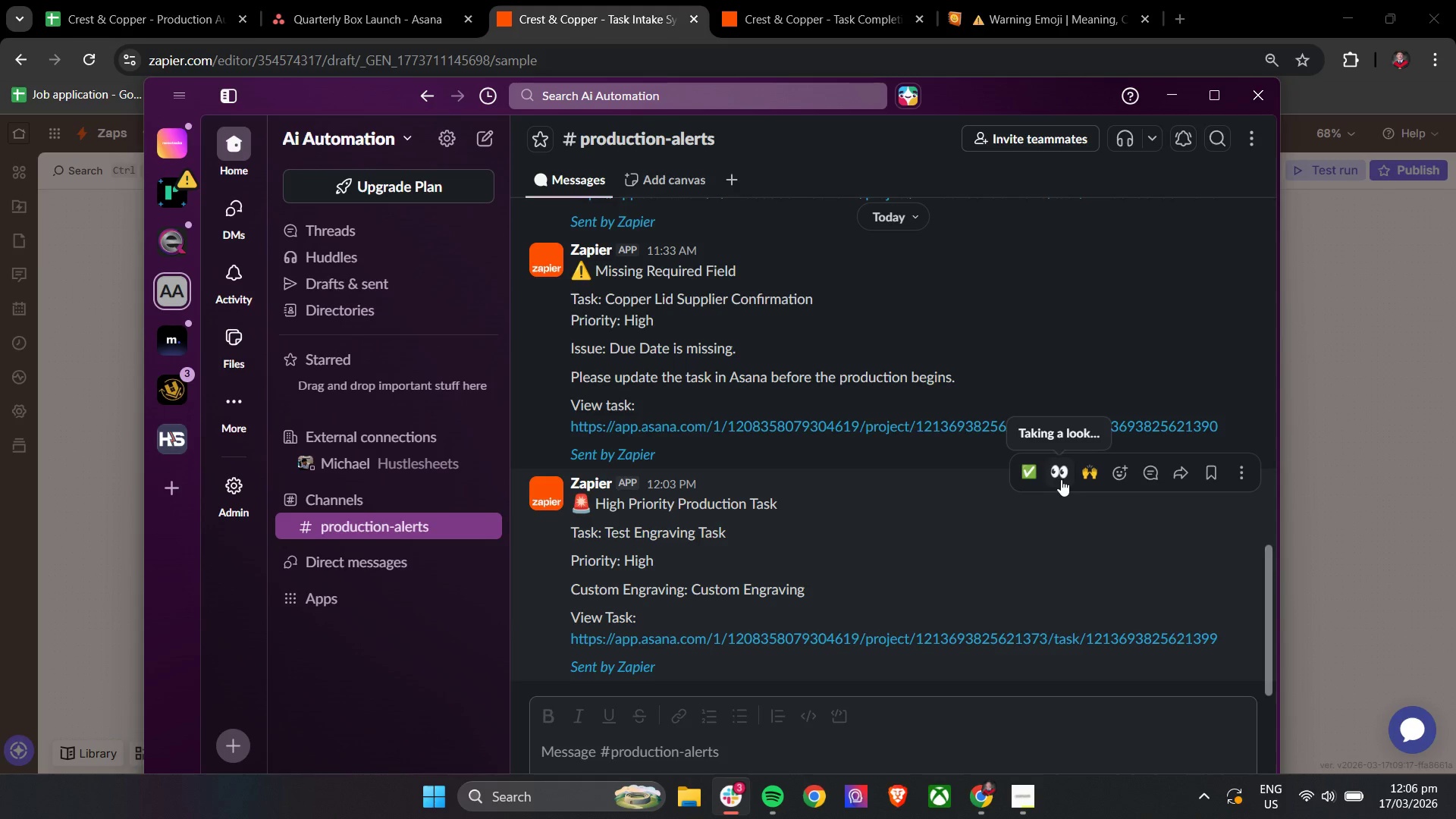 
left_click([1172, 100])
 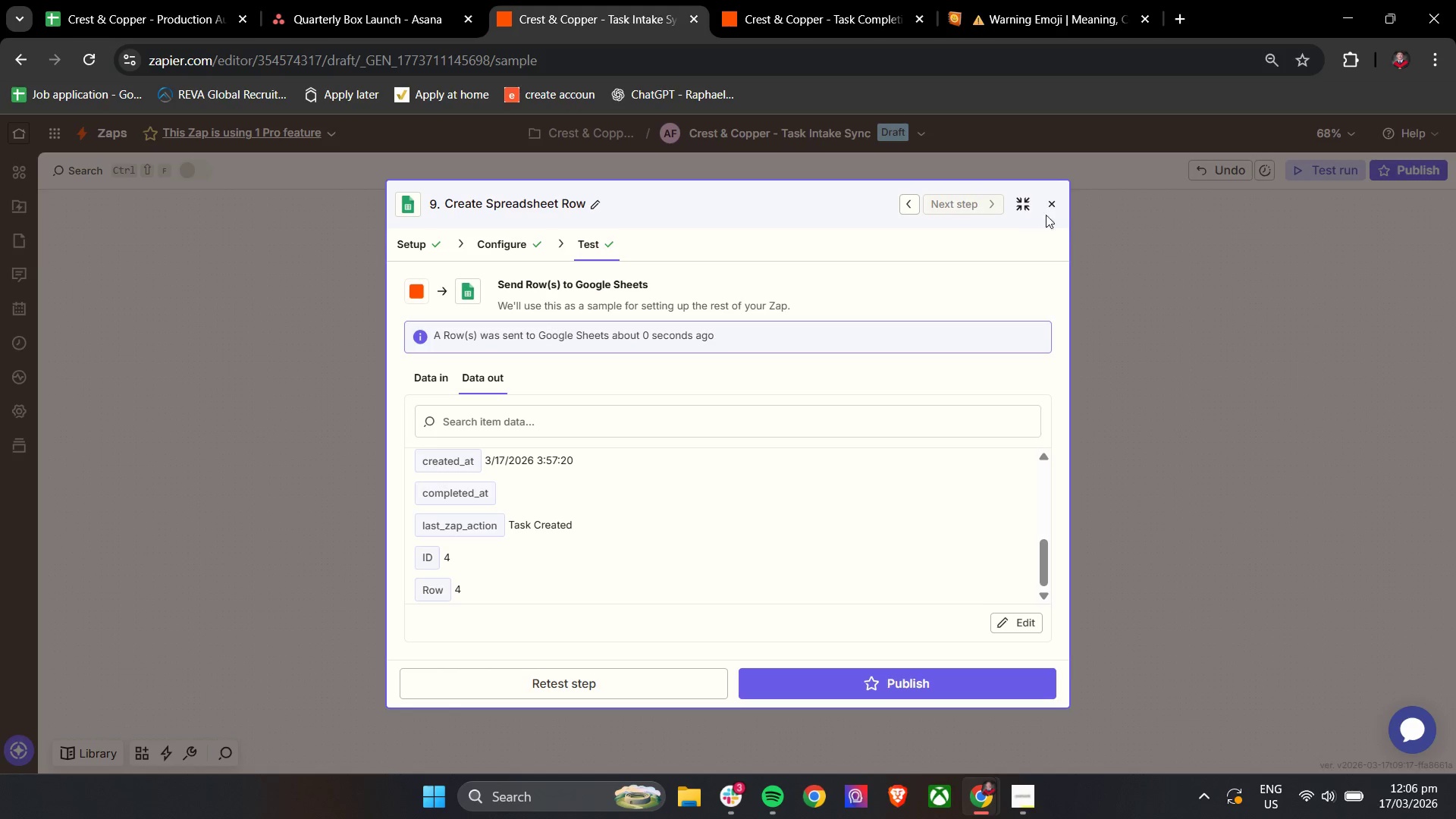 
left_click([1054, 197])
 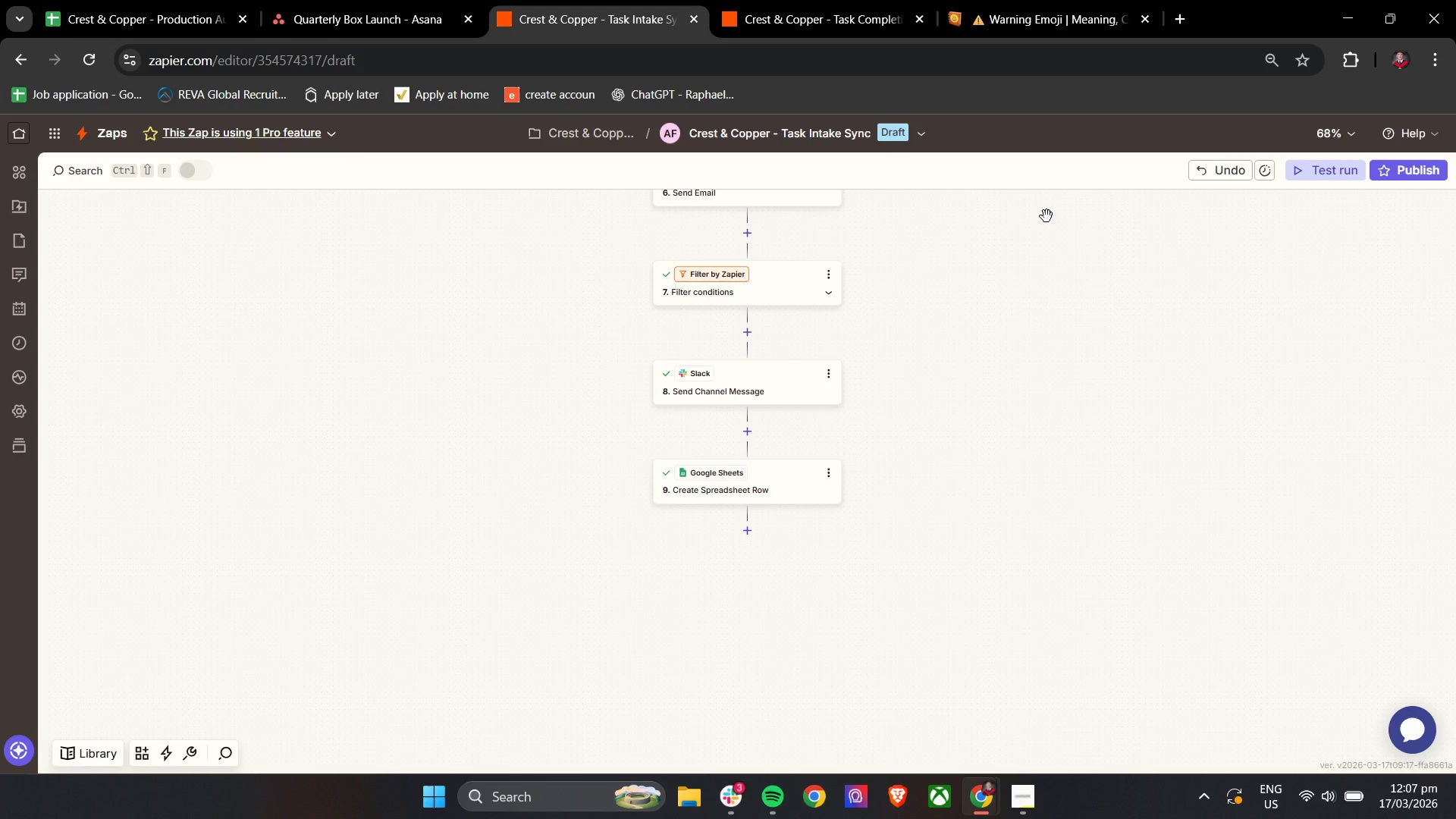 
wait(49.86)
 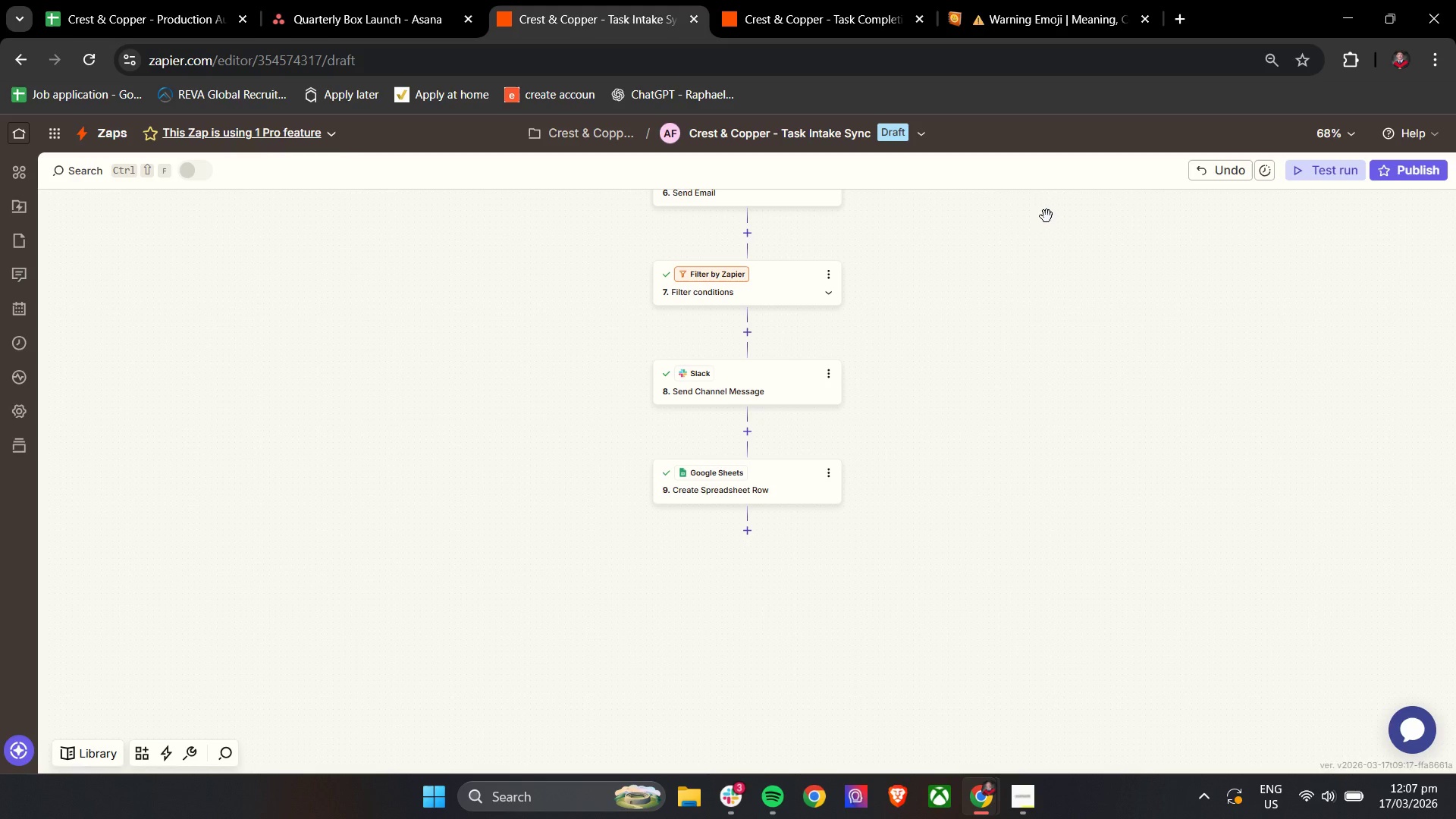 
left_click([774, 801])
 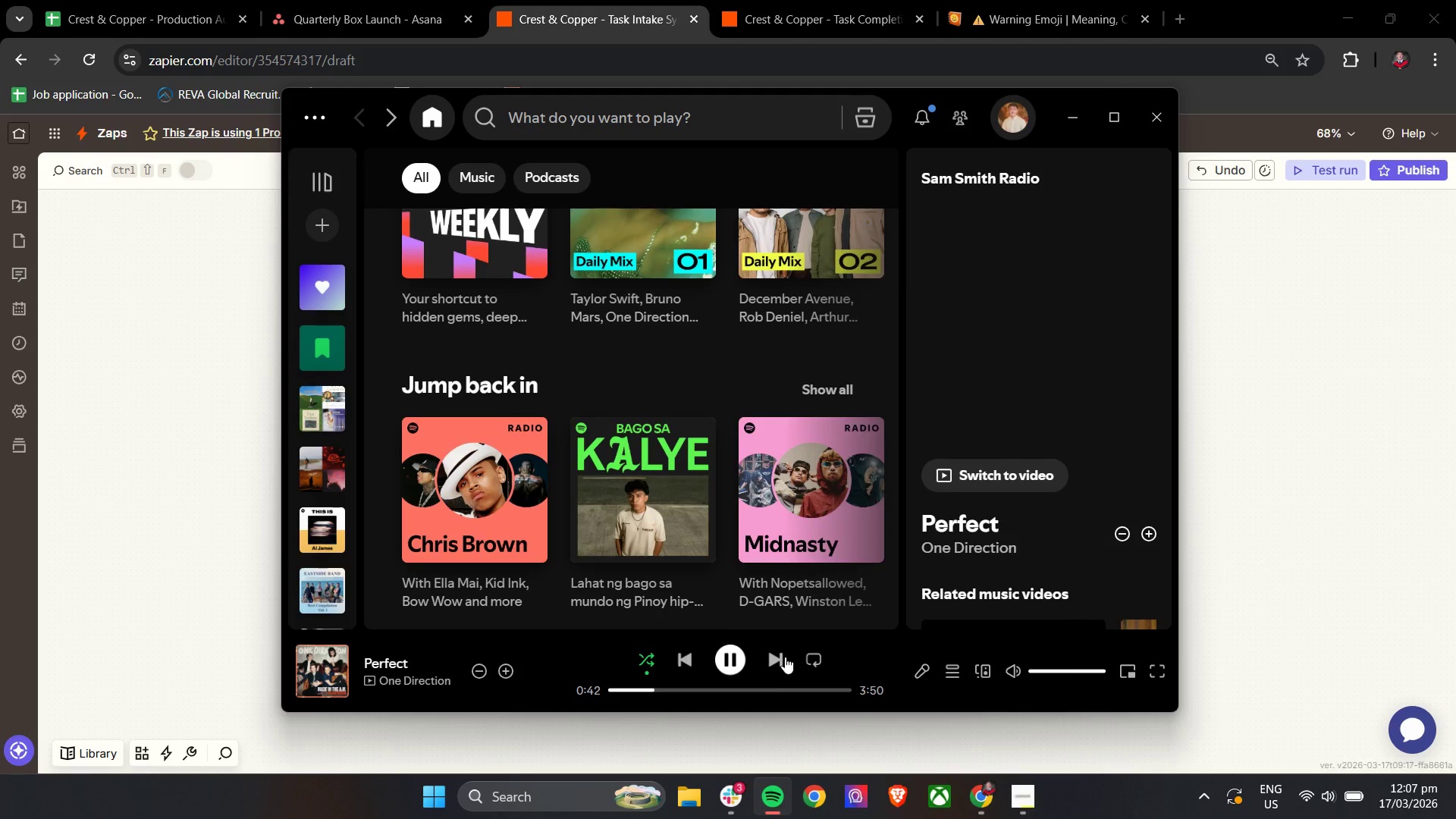 
left_click([779, 656])
 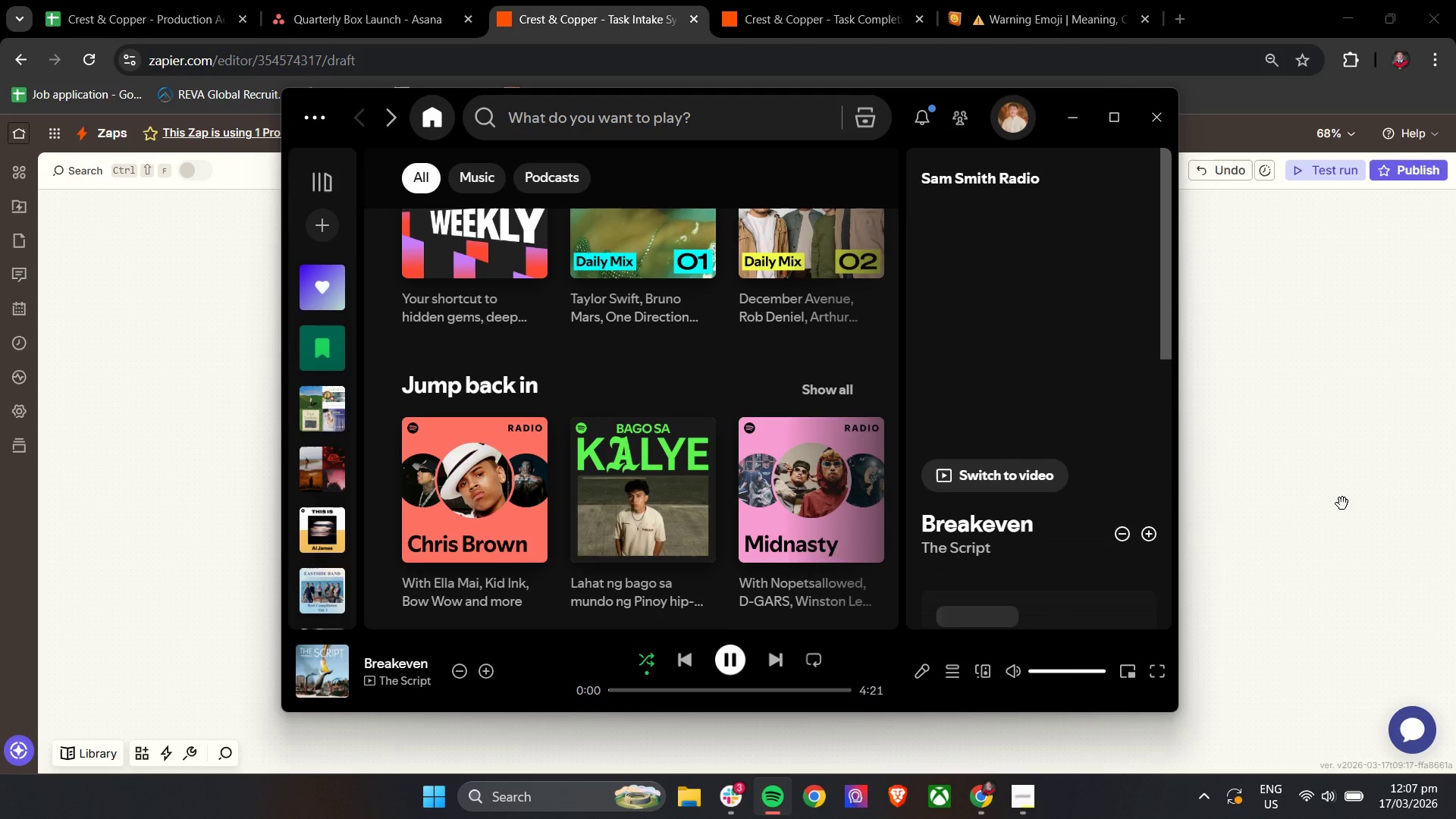 
left_click([1341, 494])
 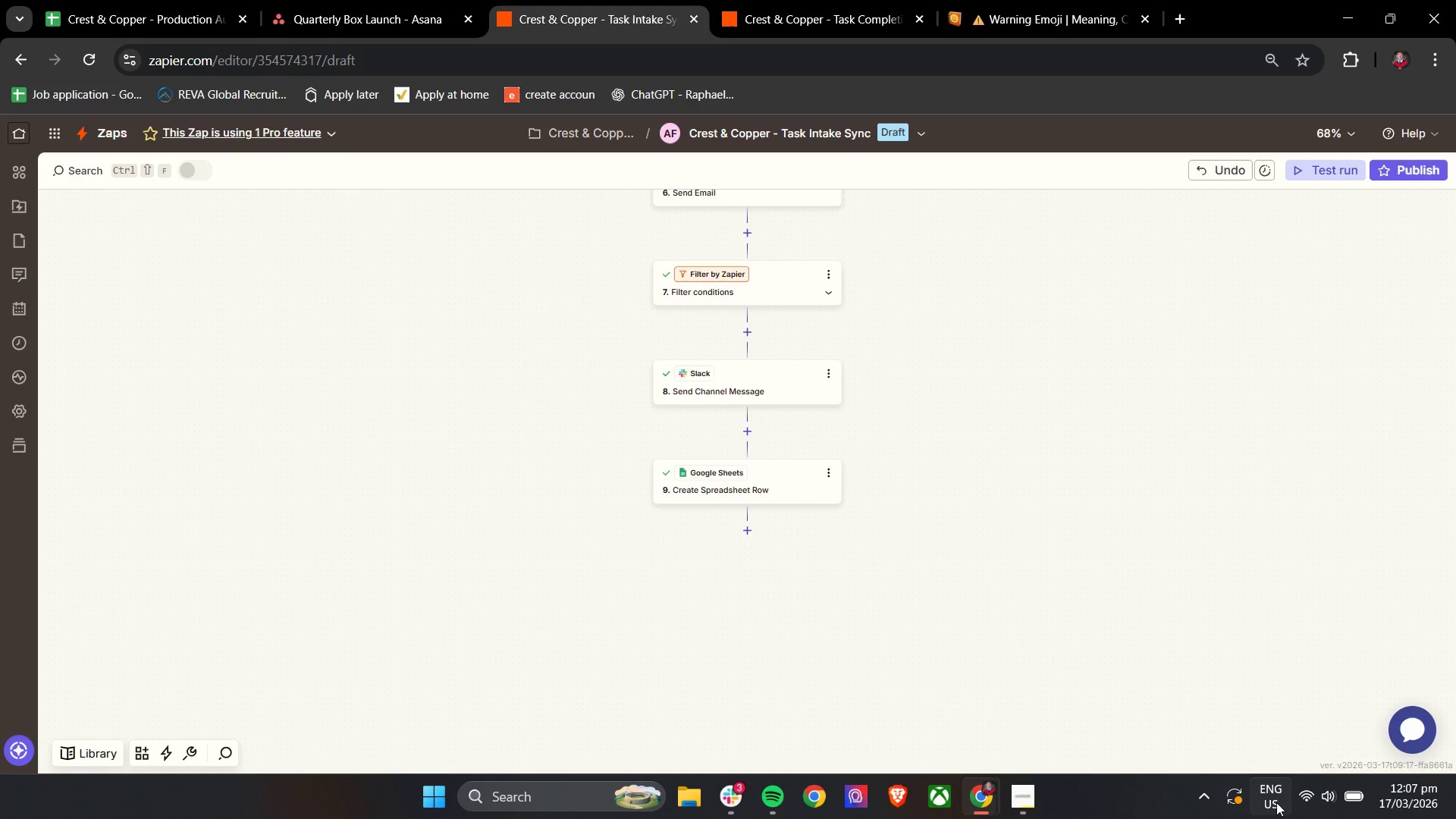 
left_click([1332, 792])
 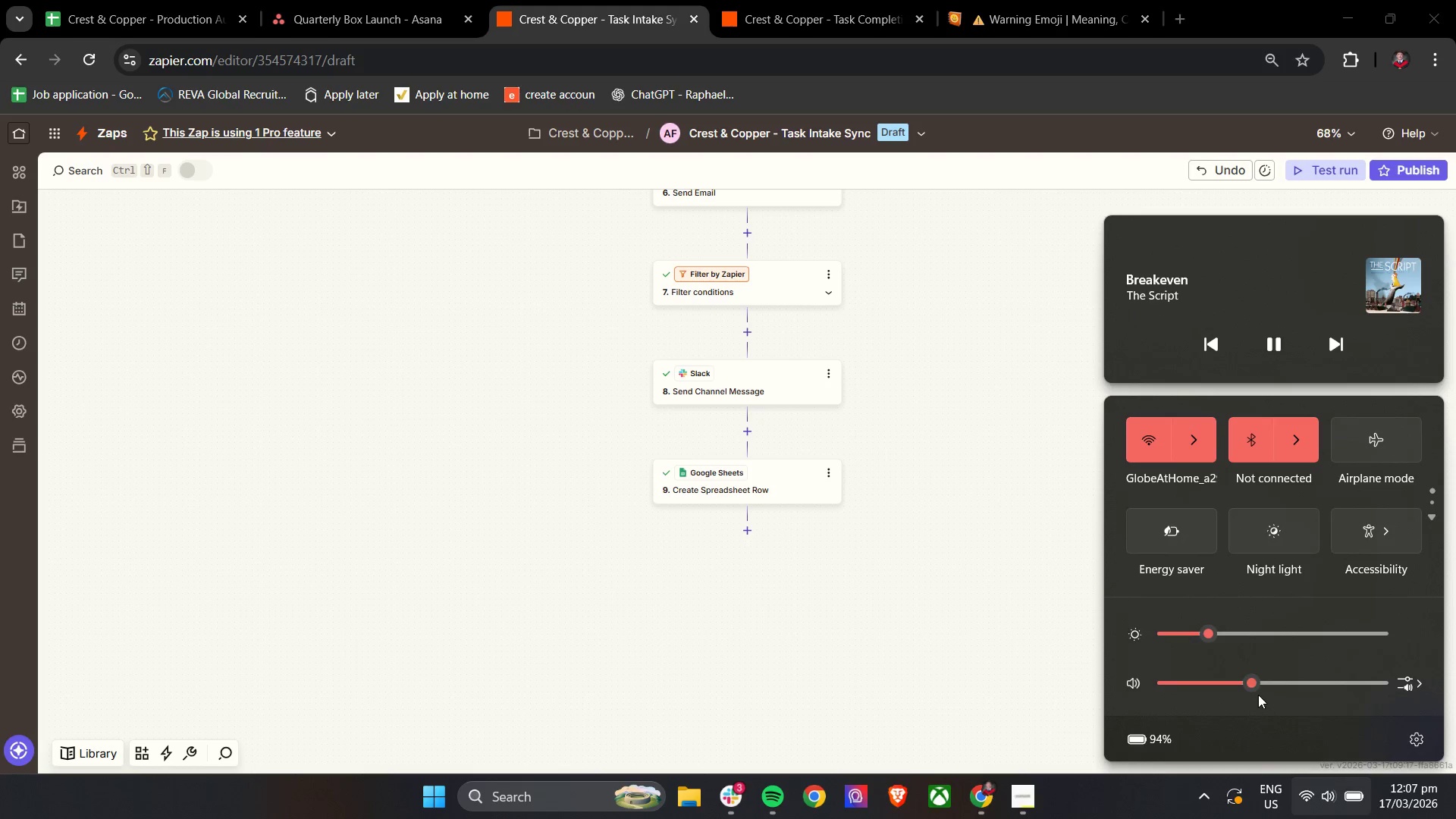 
left_click_drag(start_coordinate=[1255, 686], to_coordinate=[1244, 686])
 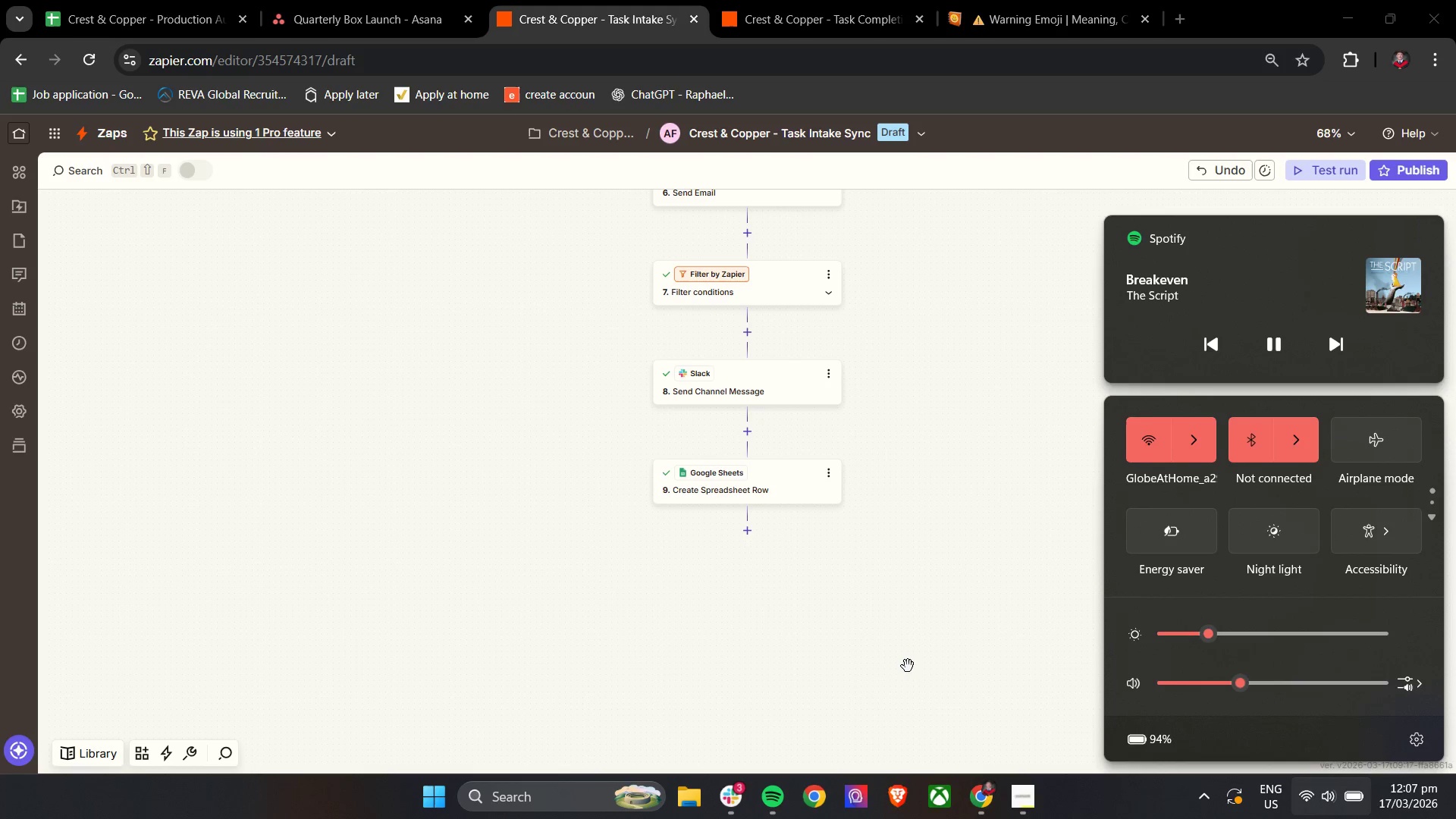 
left_click([908, 666])
 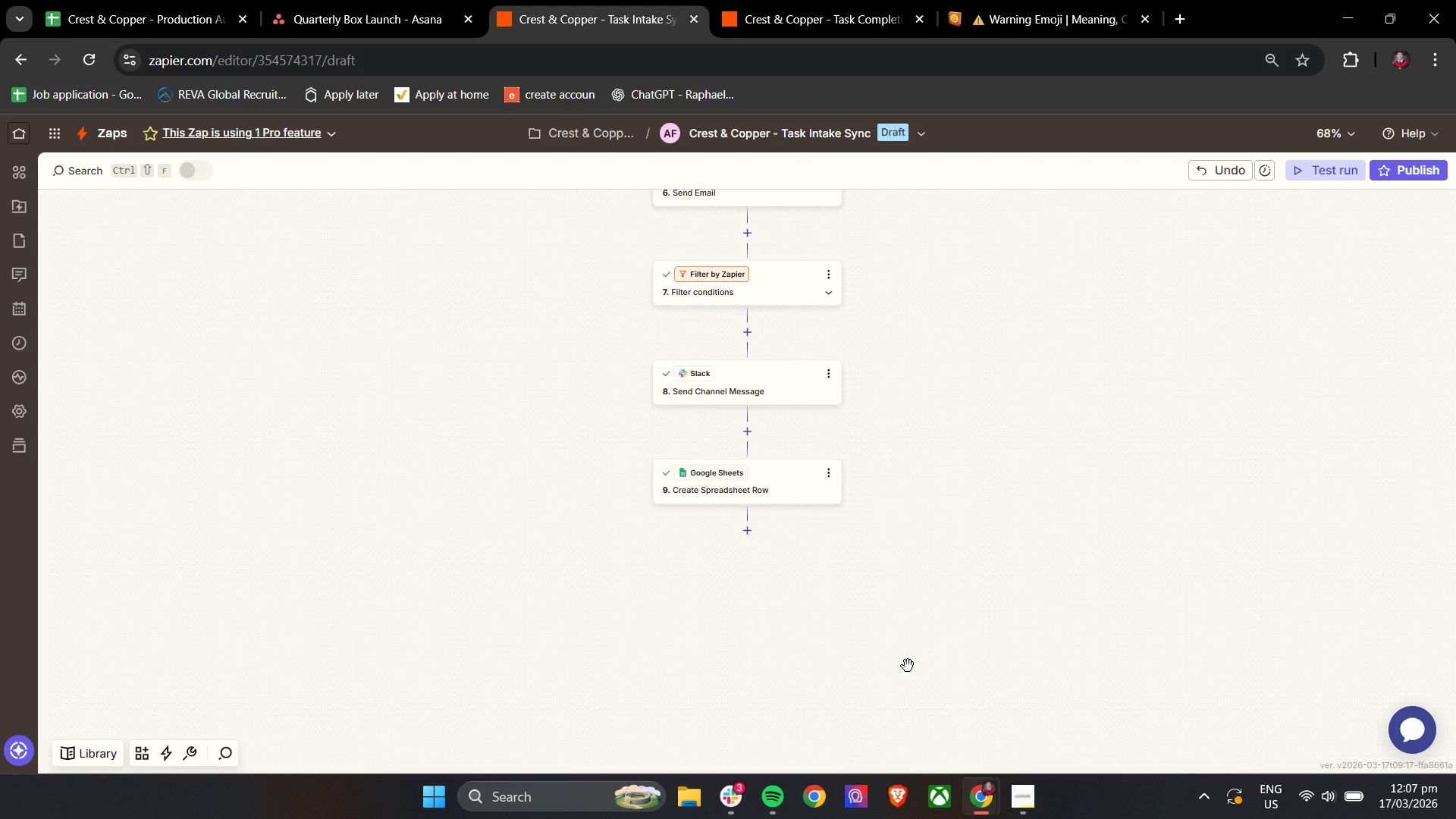 
wait(12.41)
 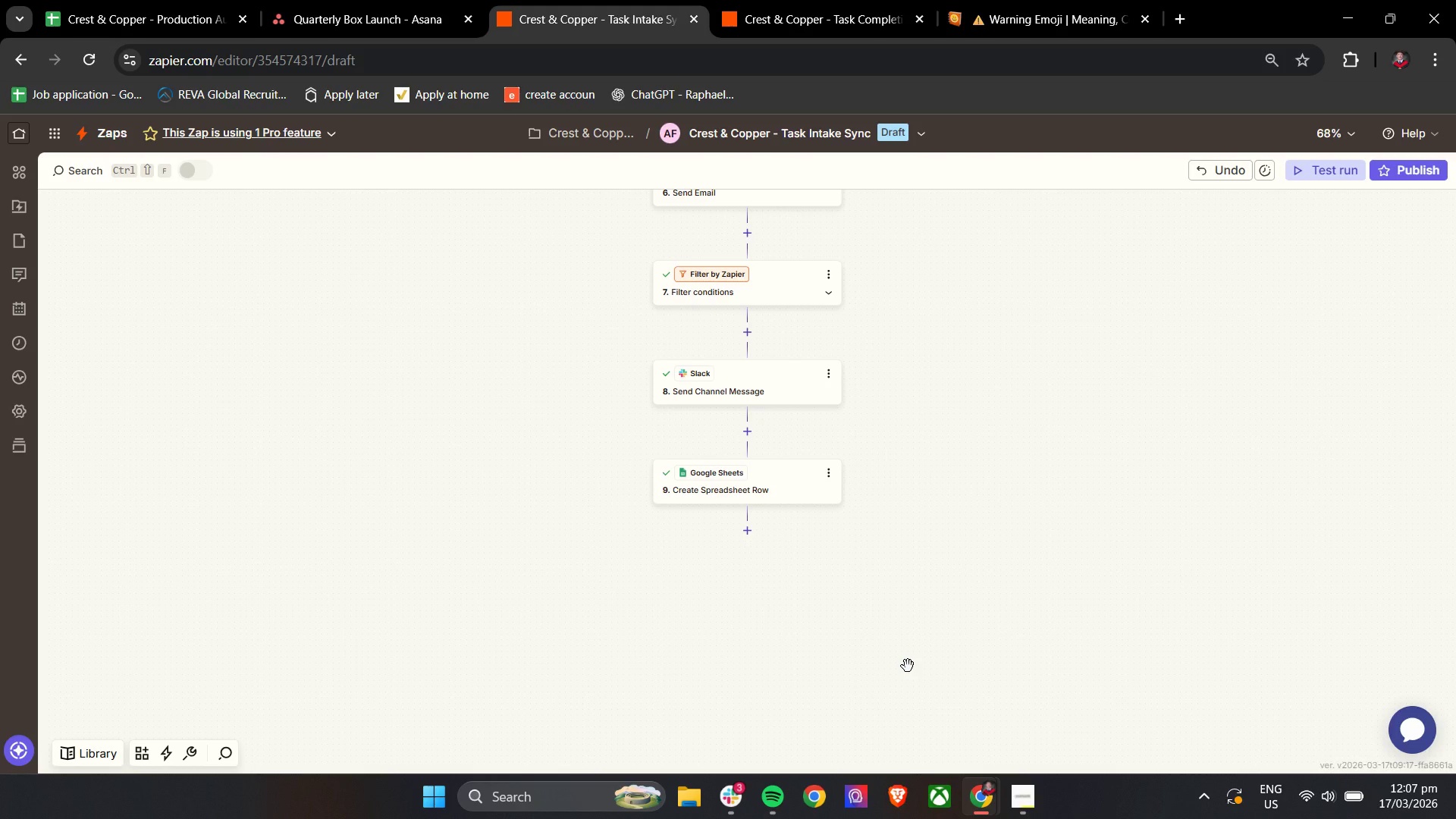 
left_click([325, 0])
 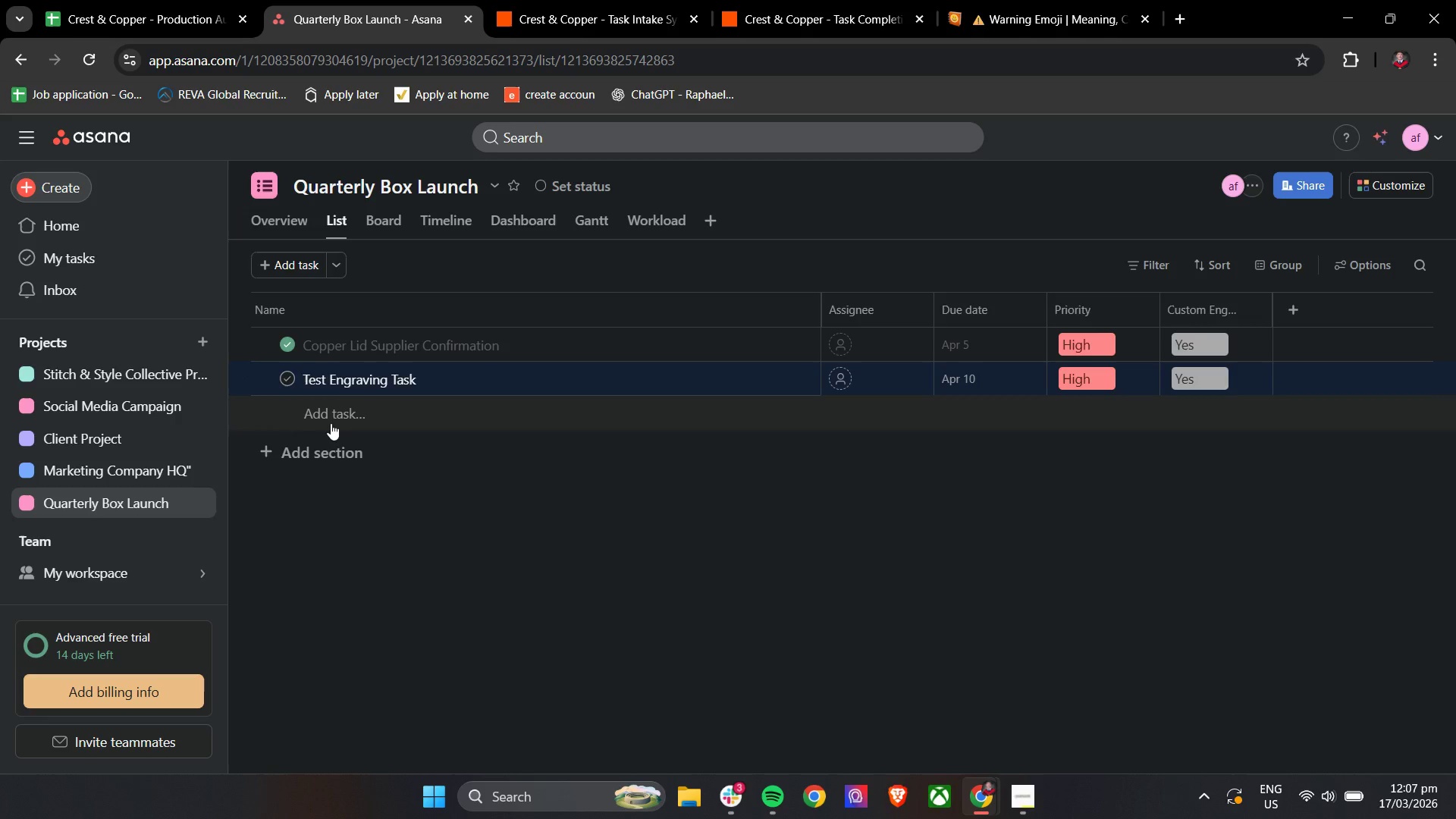 
left_click([334, 413])
 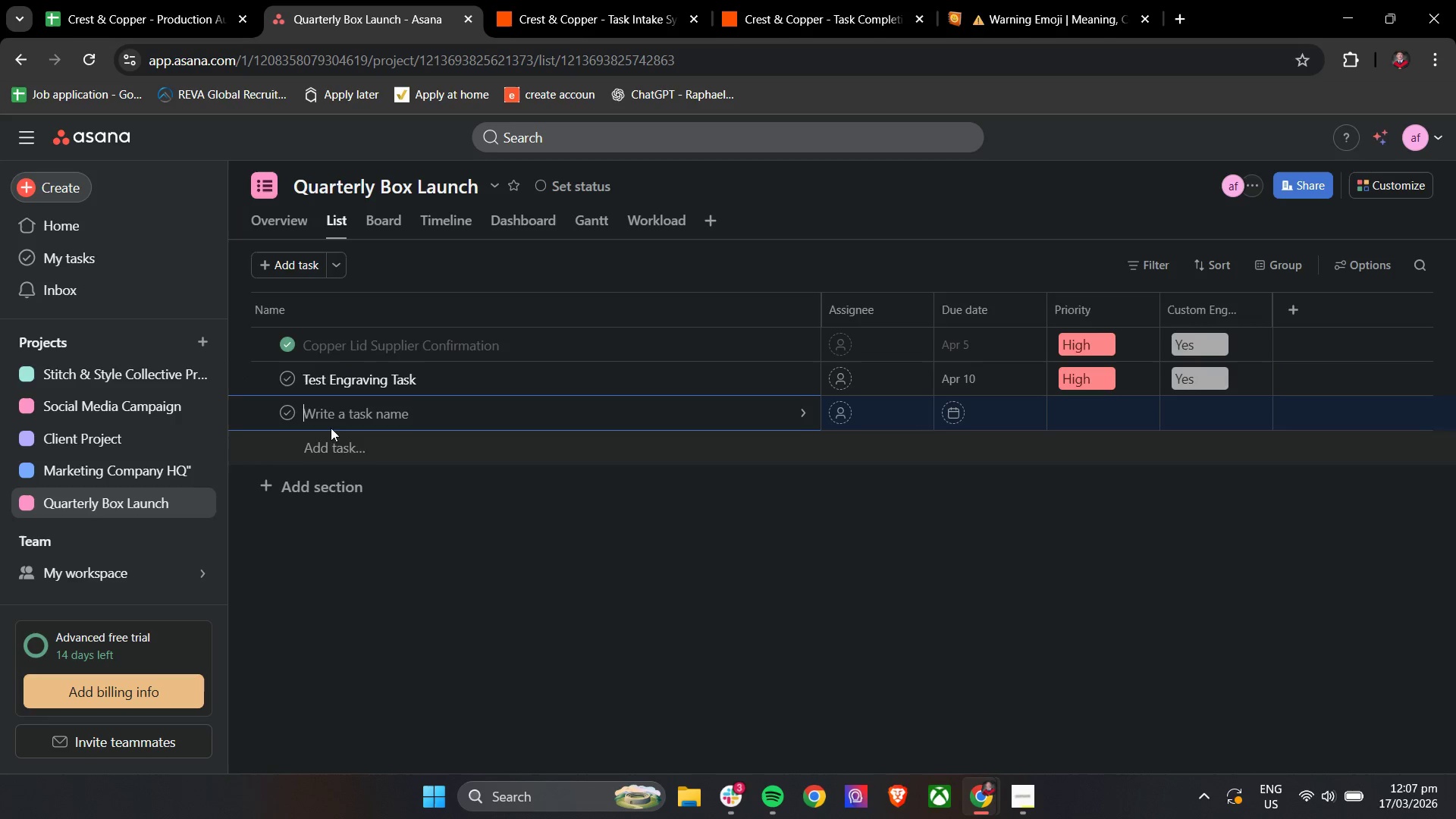 
left_click([343, 416])
 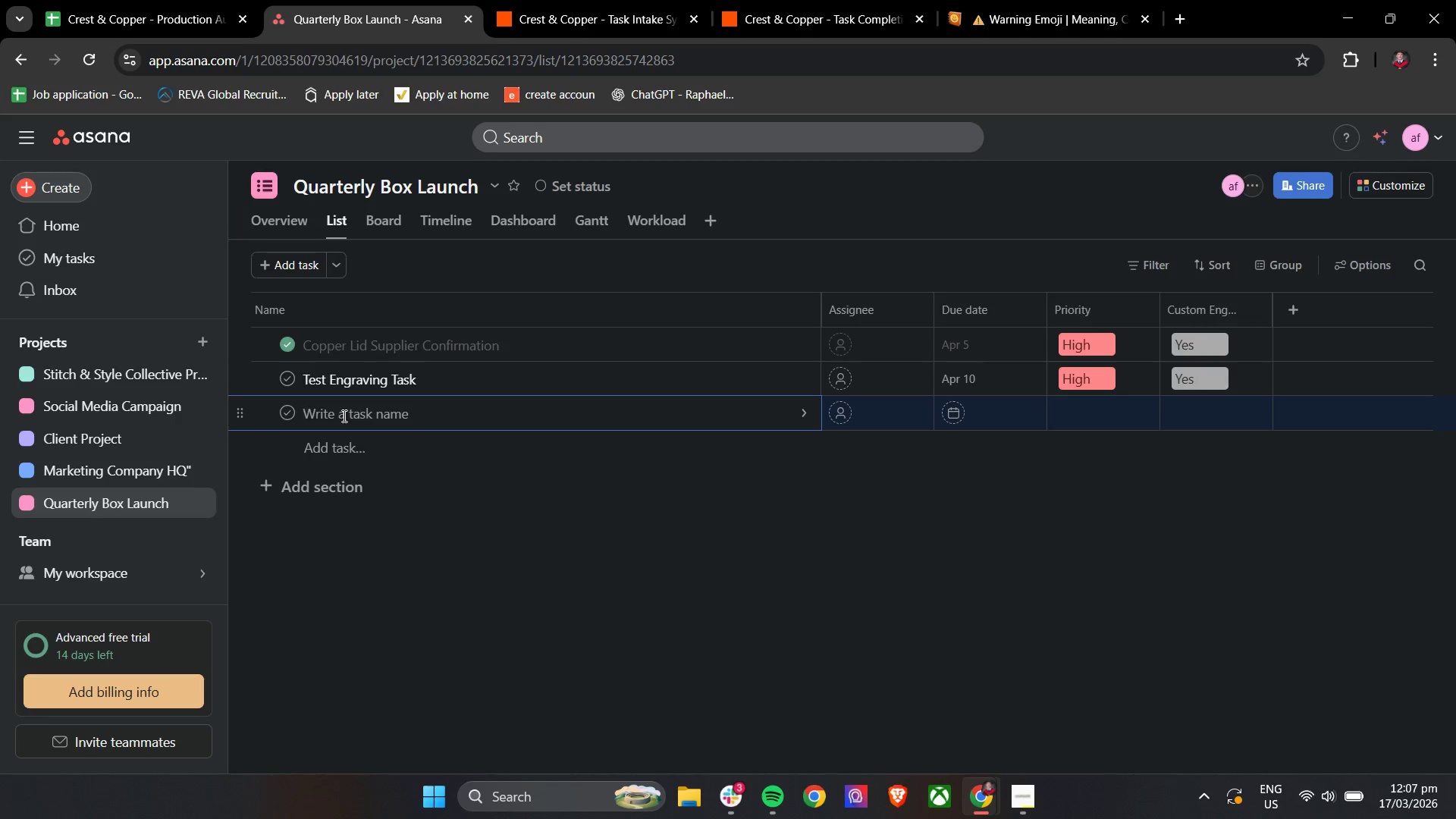 
type(Test Missing Due Date)
key(Tab)
key(Tab)
 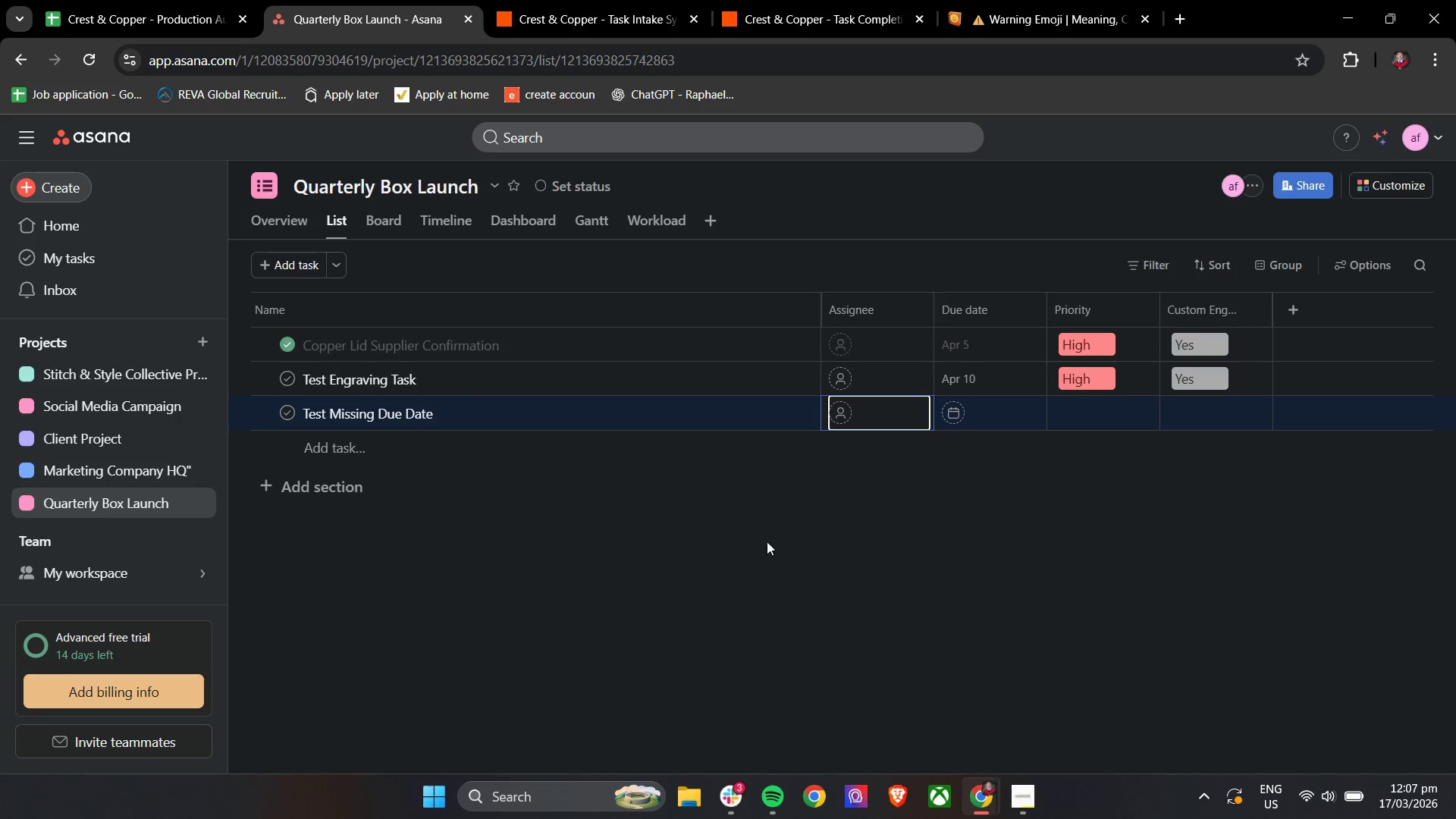 
 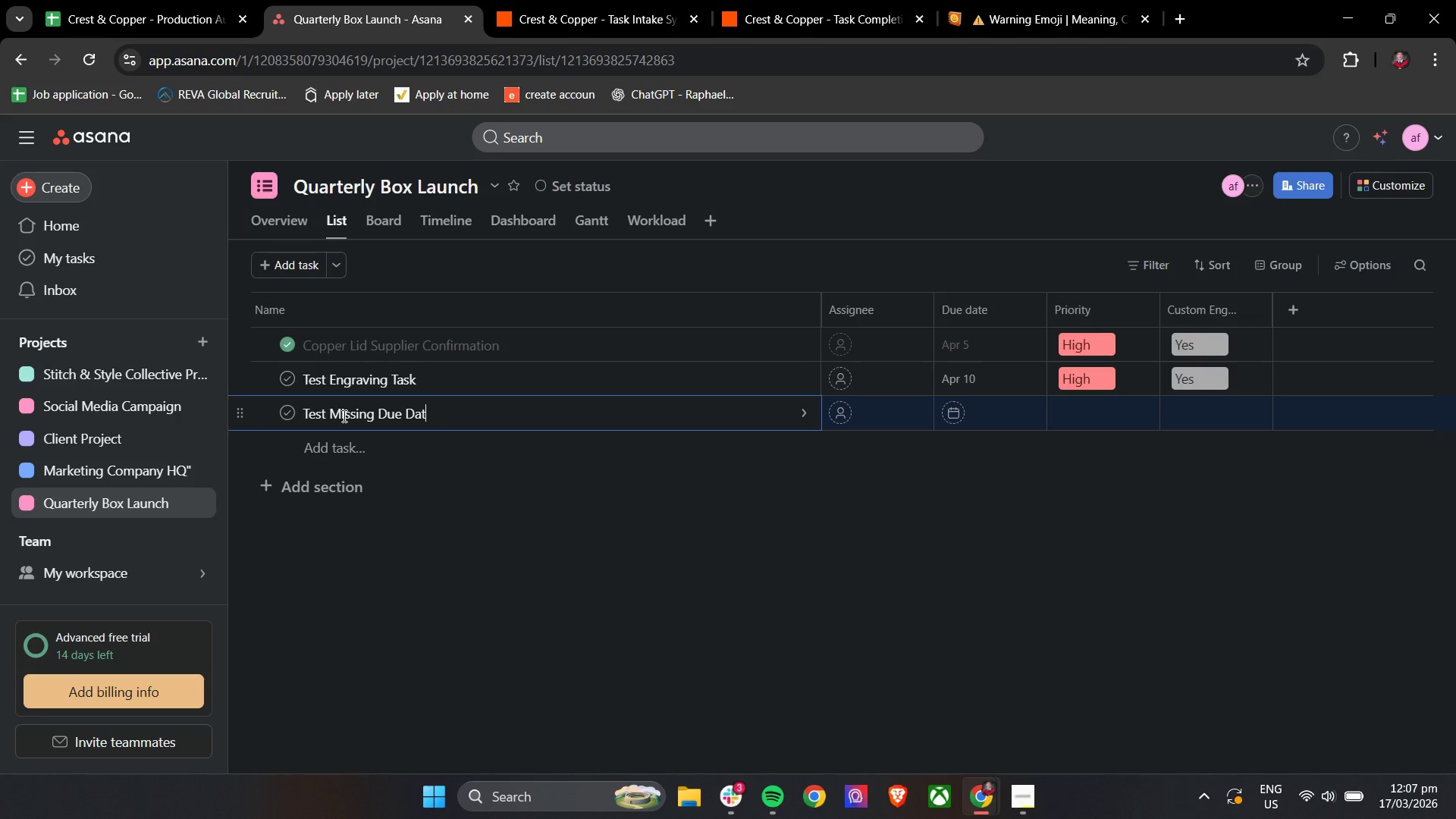 
key(Tab)
 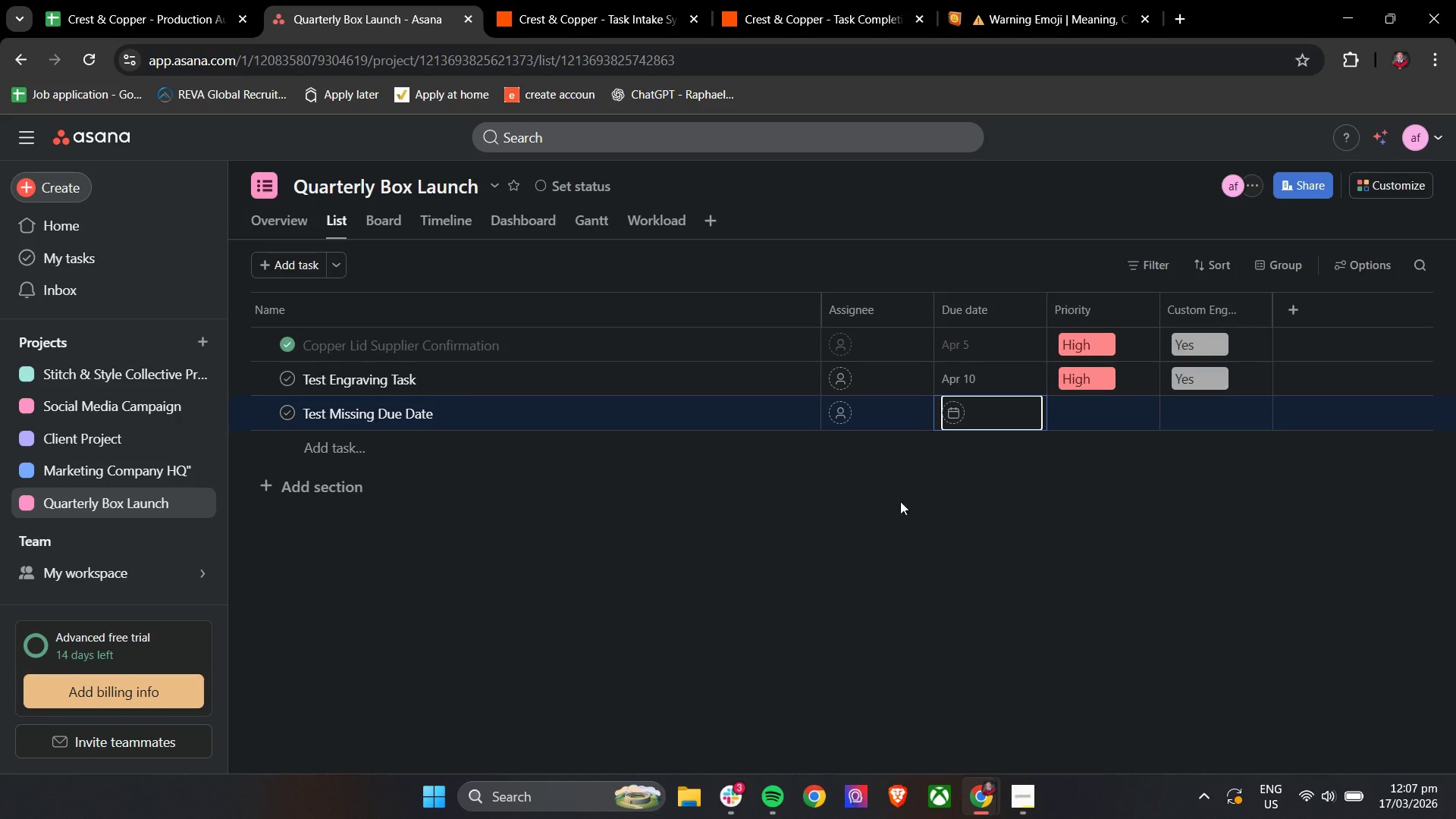 
key(Tab)
 